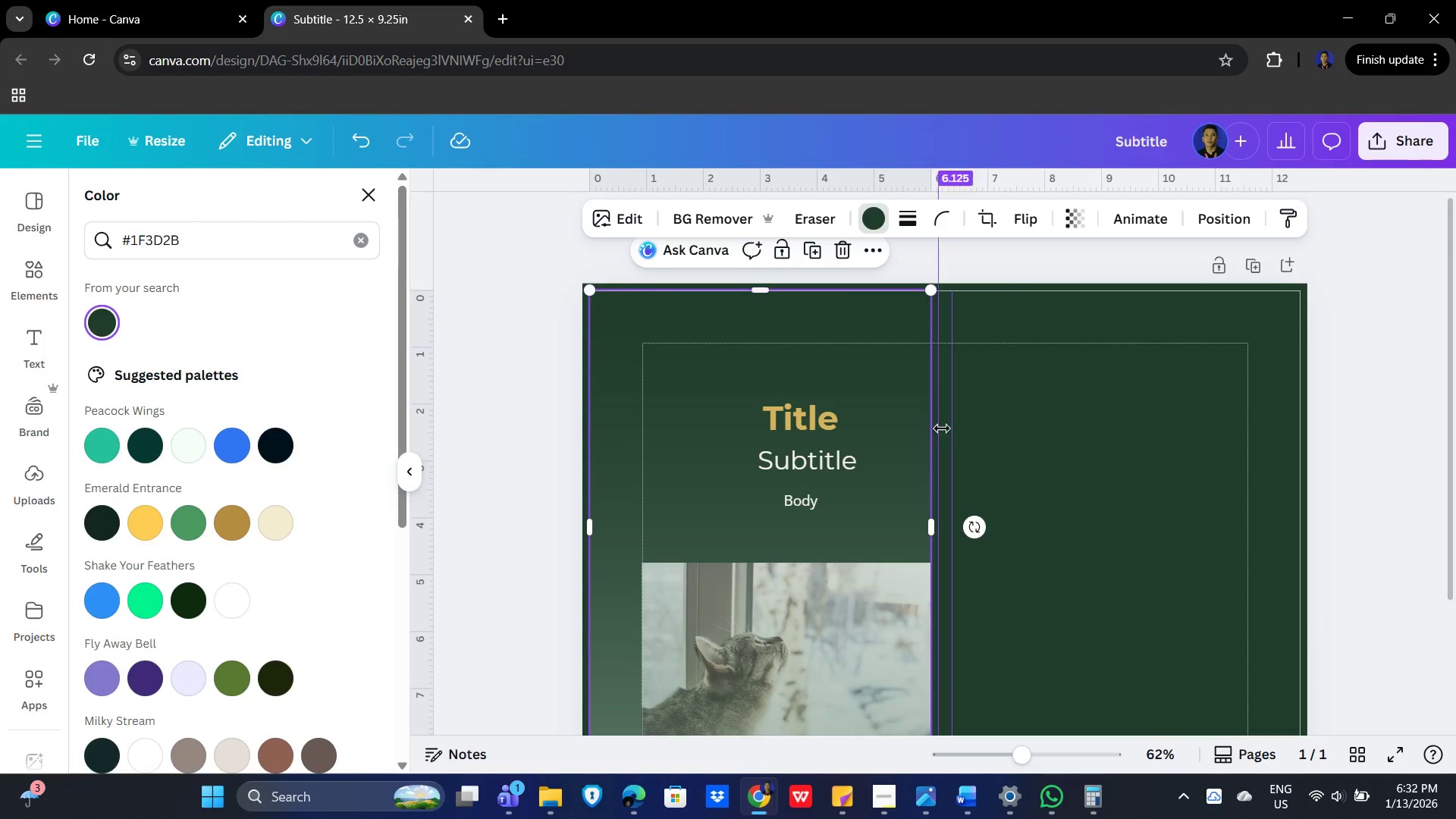 
scroll: coordinate [943, 445], scroll_direction: down, amount: 6.0
 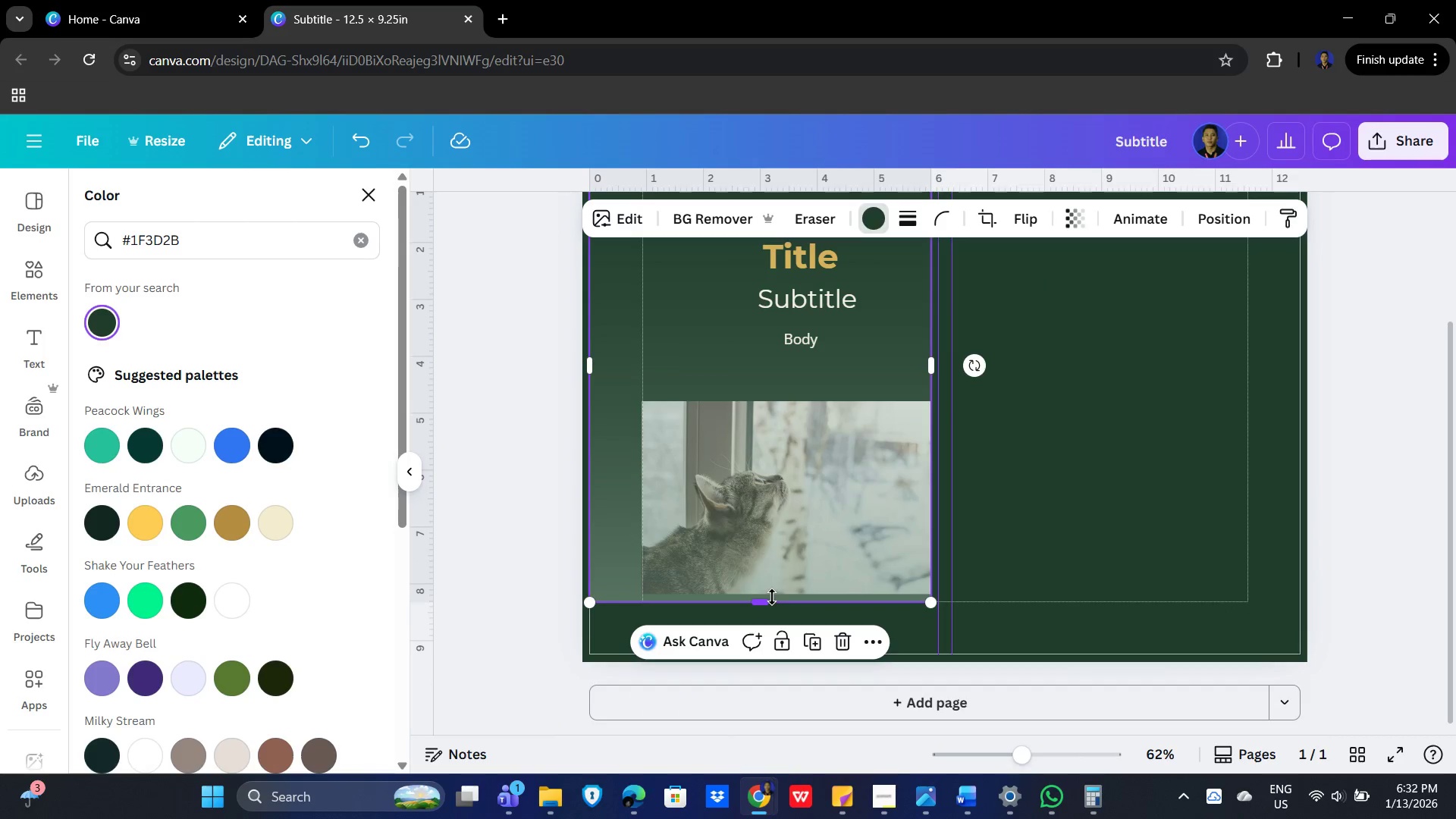 
left_click_drag(start_coordinate=[770, 596], to_coordinate=[770, 634])
 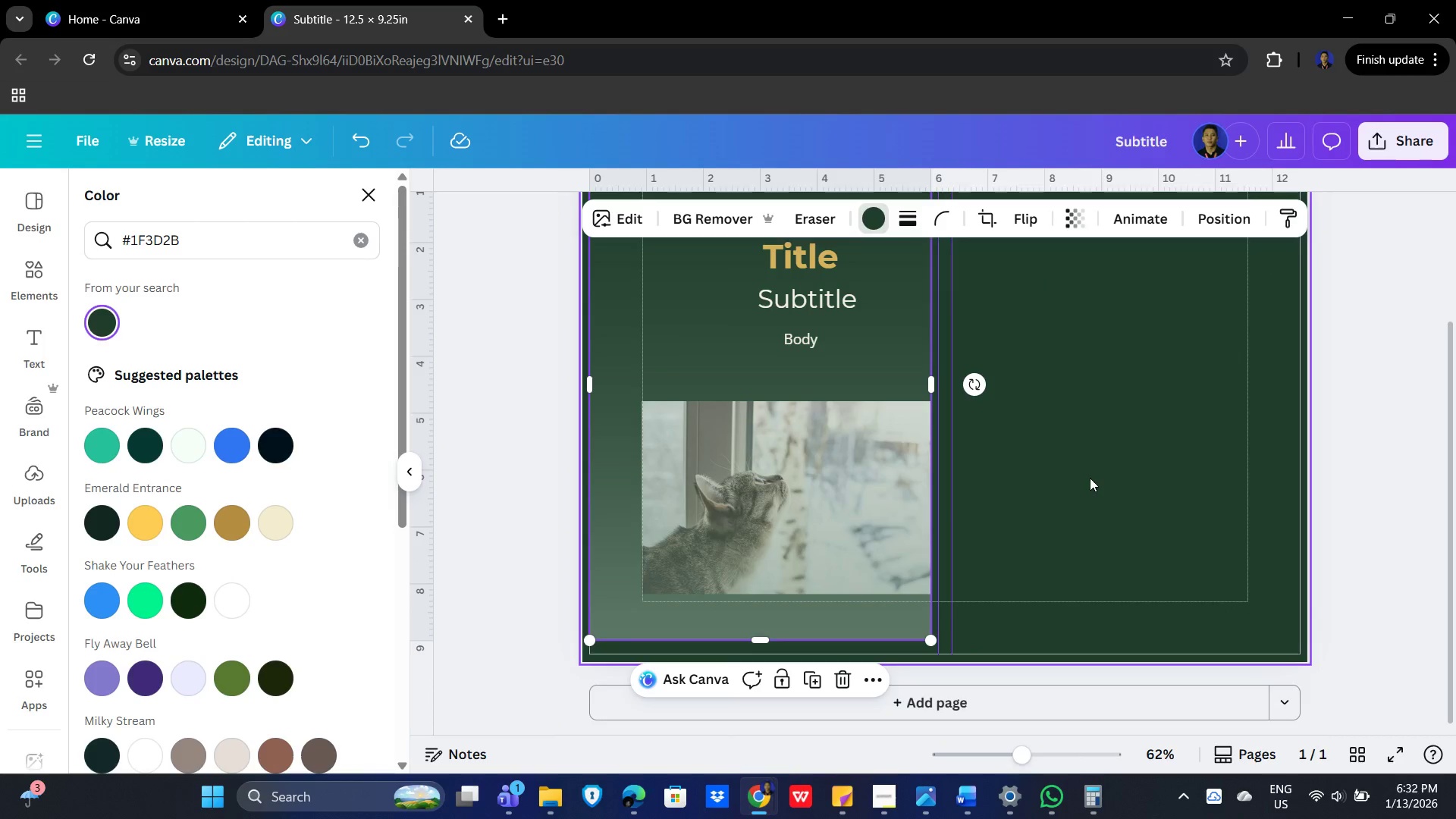 
scroll: coordinate [1129, 507], scroll_direction: up, amount: 4.0
 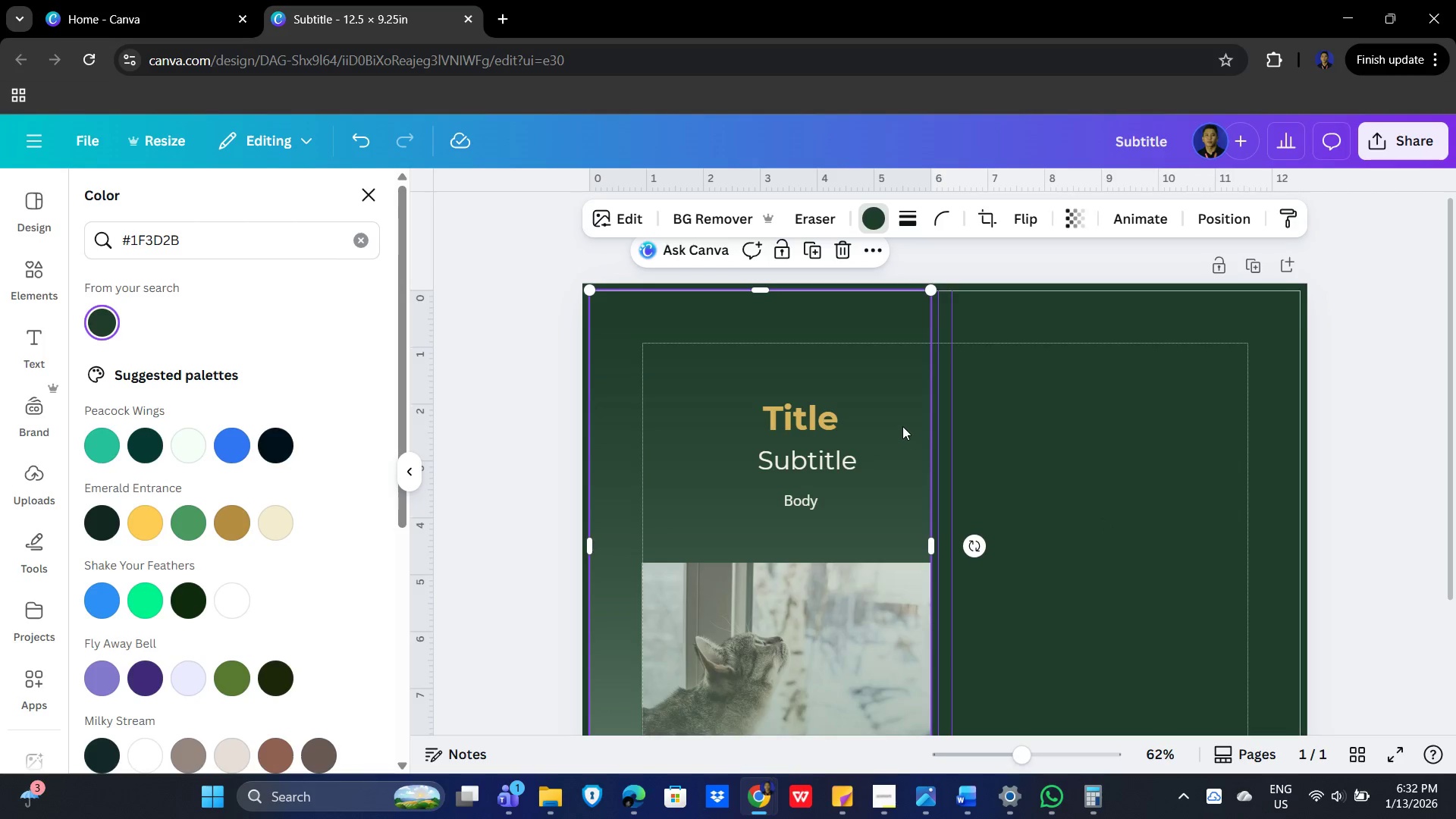 
left_click_drag(start_coordinate=[902, 423], to_coordinate=[902, 433])
 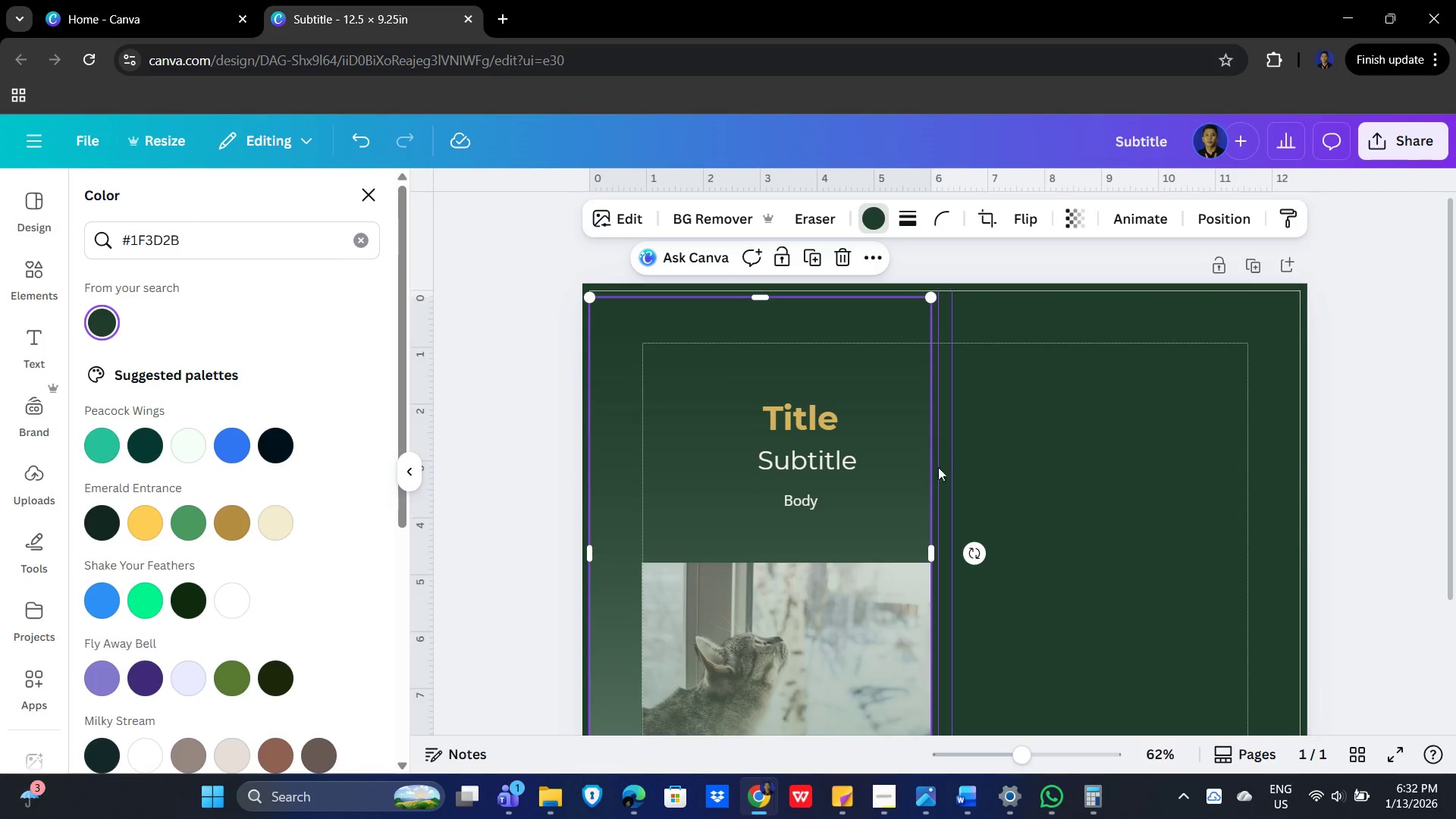 
scroll: coordinate [1123, 458], scroll_direction: down, amount: 2.0
 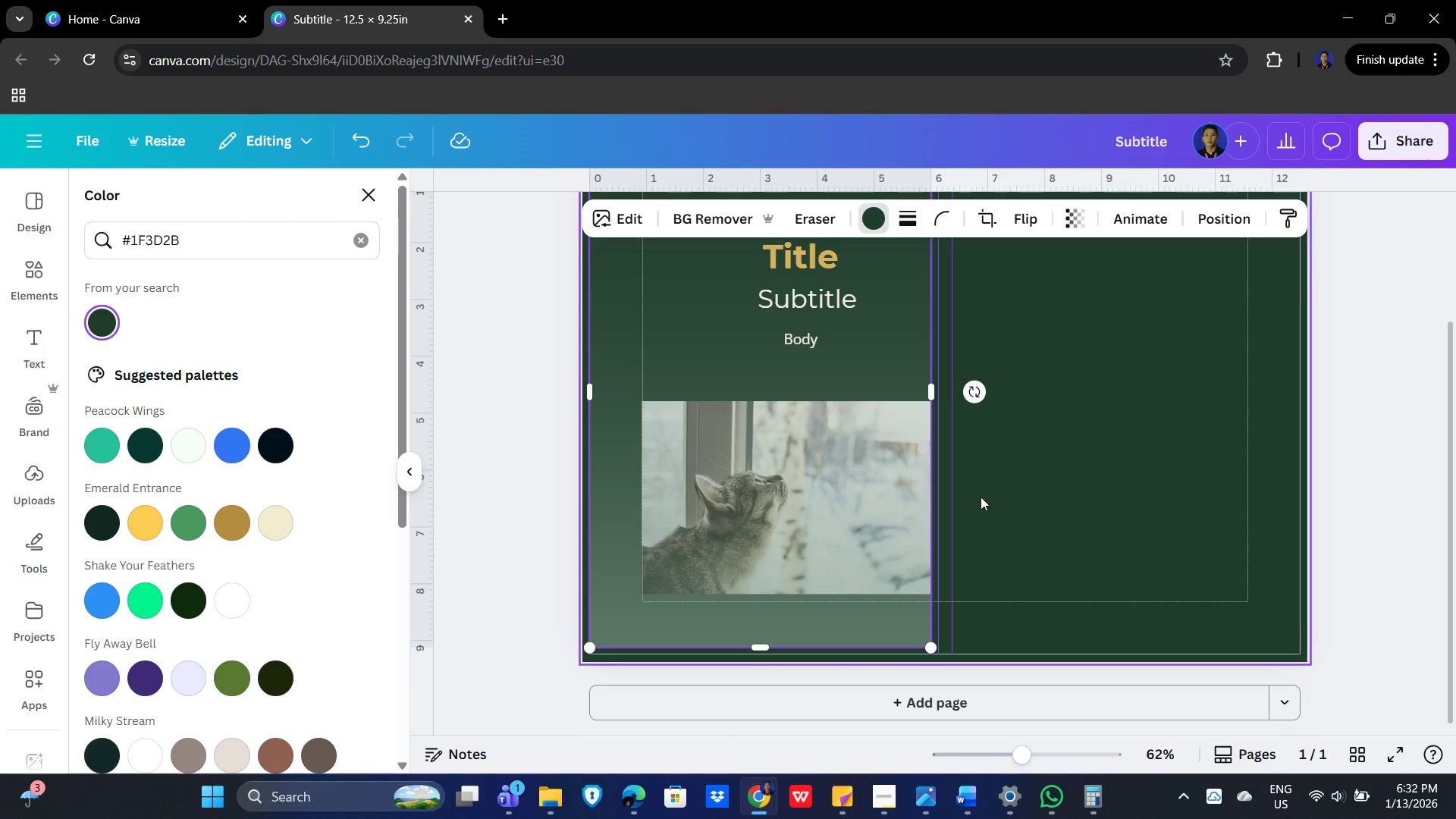 
left_click_drag(start_coordinate=[860, 359], to_coordinate=[864, 358])
 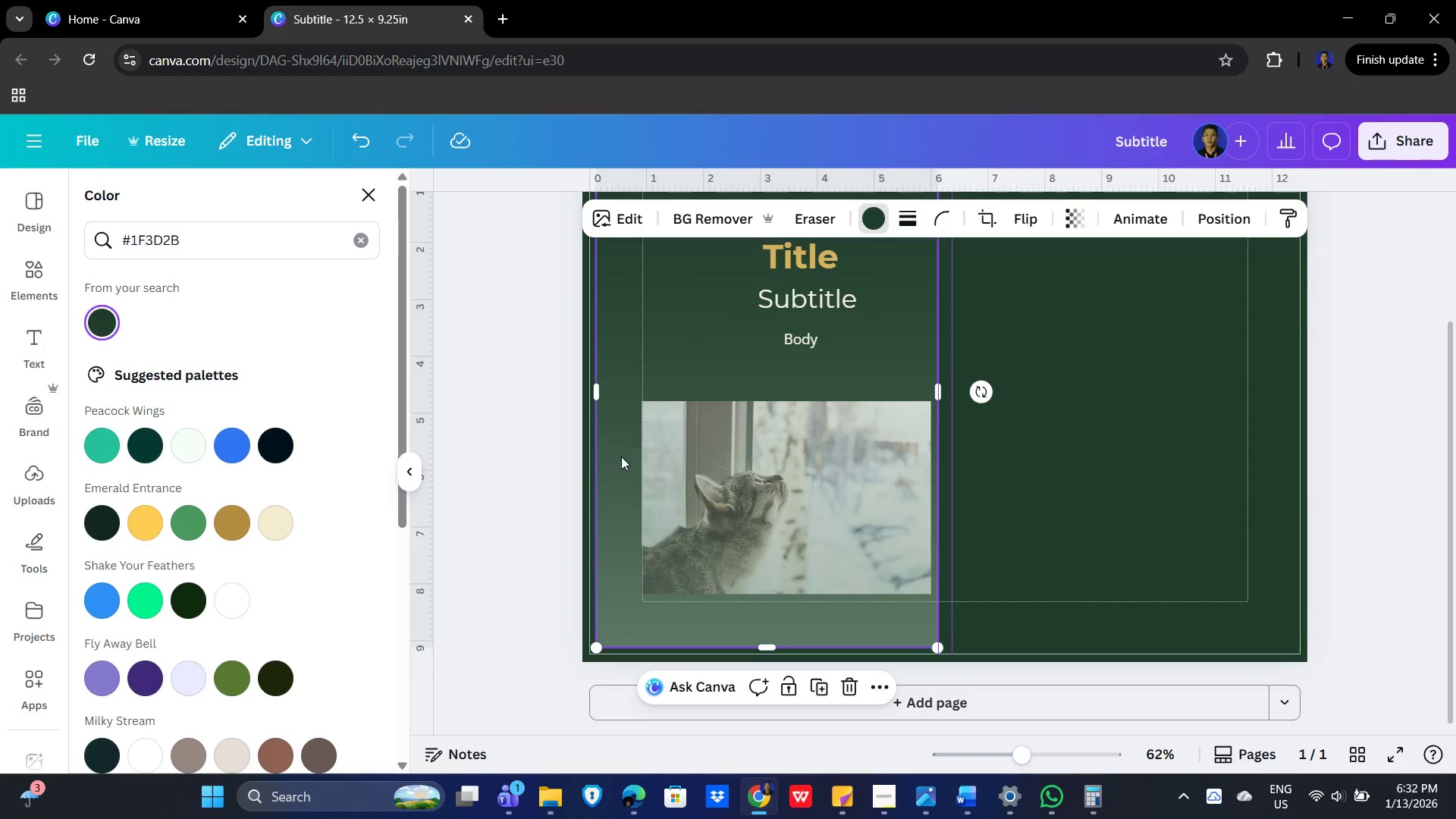 
key(Alt+Tab)
 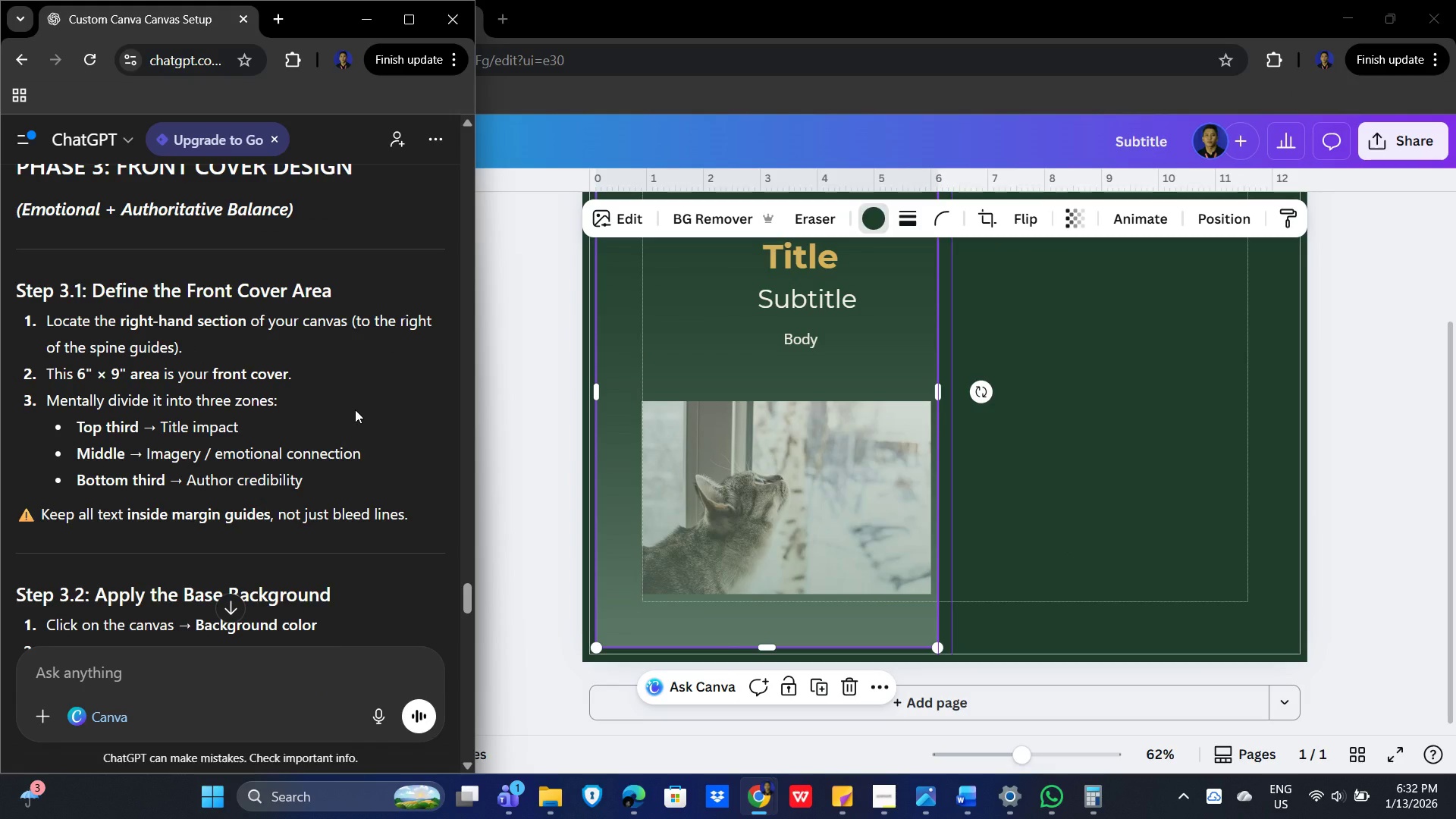 
wait(8.77)
 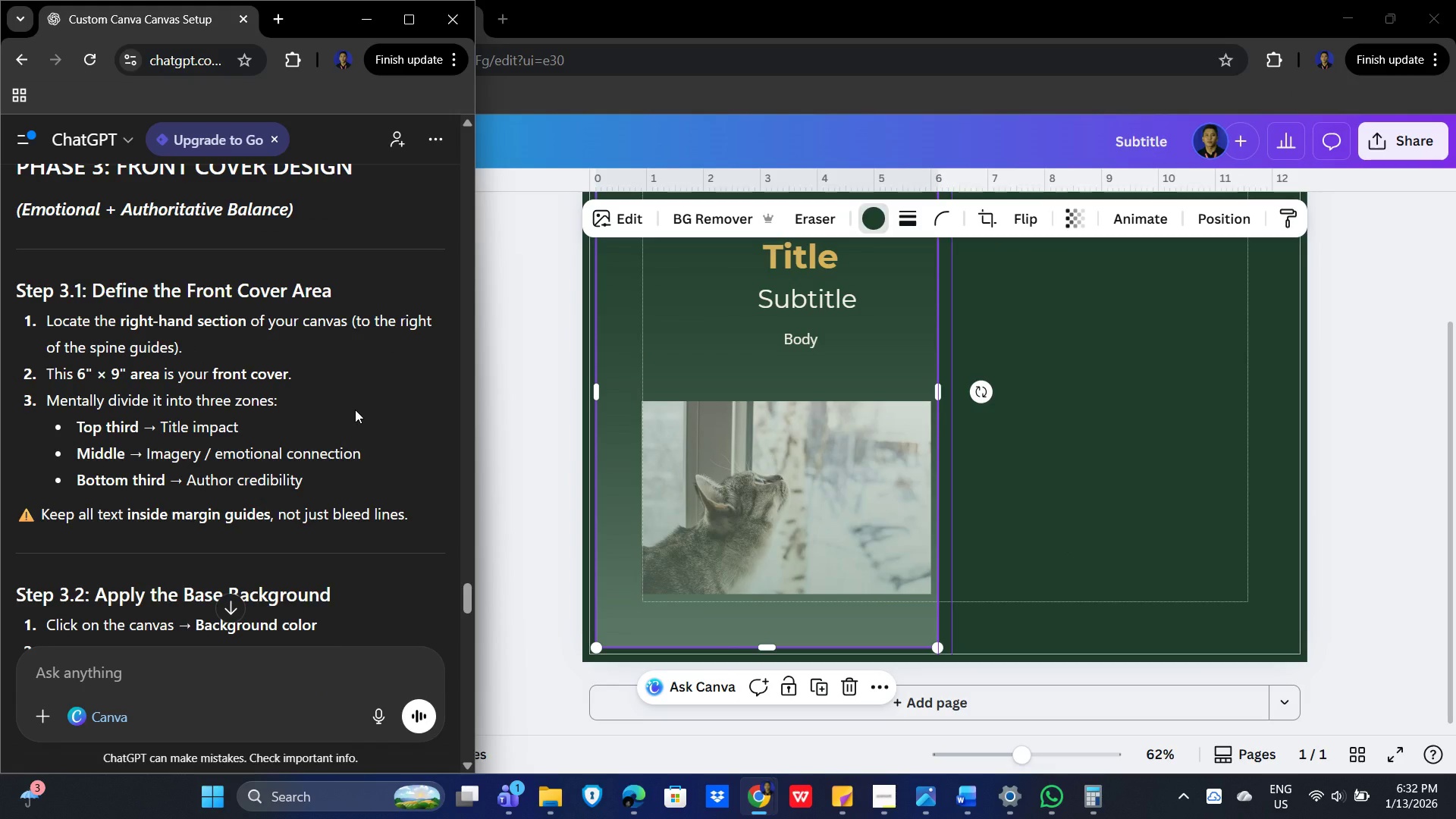 
left_click_drag(start_coordinate=[797, 375], to_coordinate=[791, 381])
 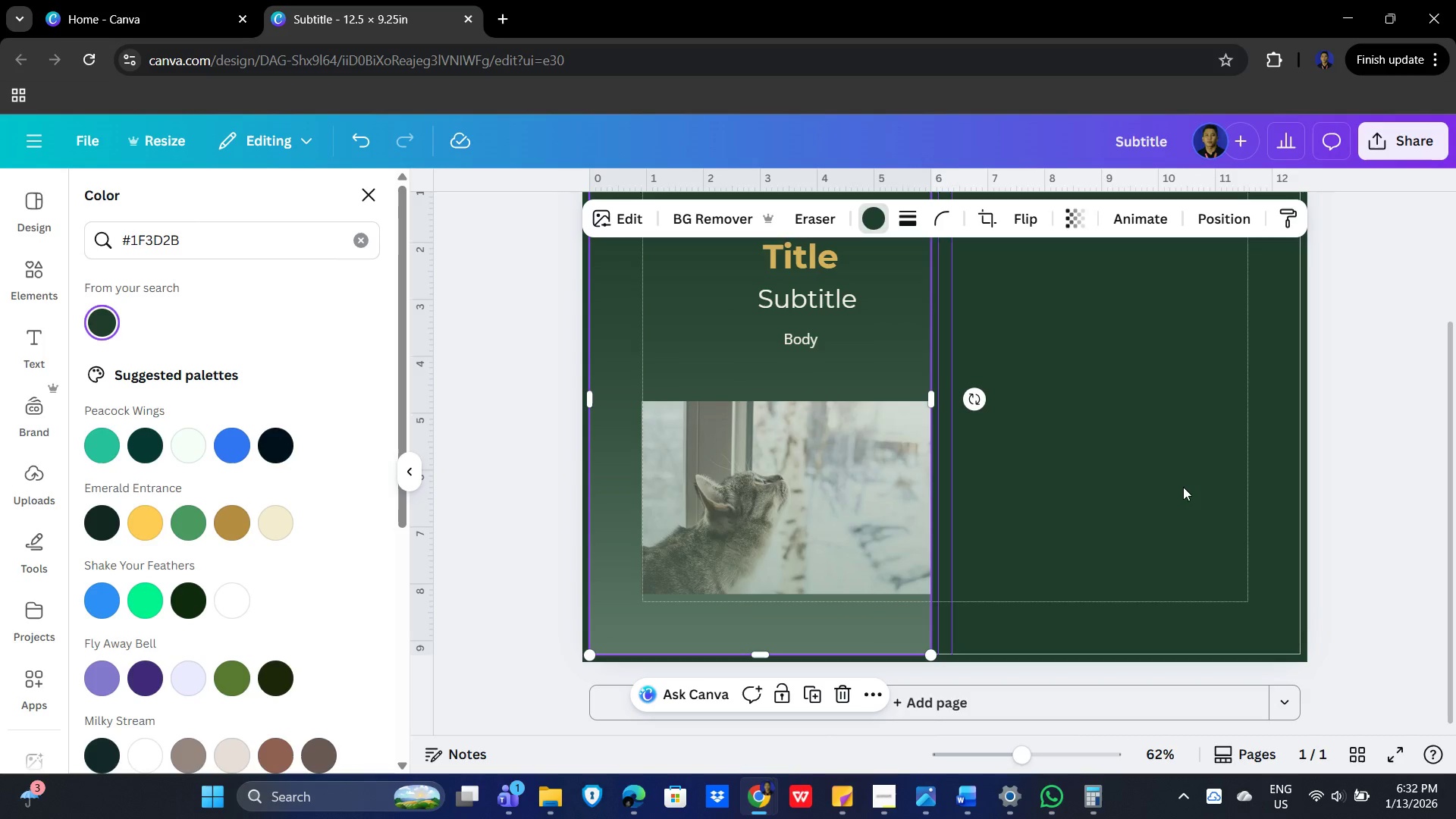 
hold_key(key=ControlLeft, duration=0.5)
scroll: coordinate [1181, 487], scroll_direction: down, amount: 3.0
 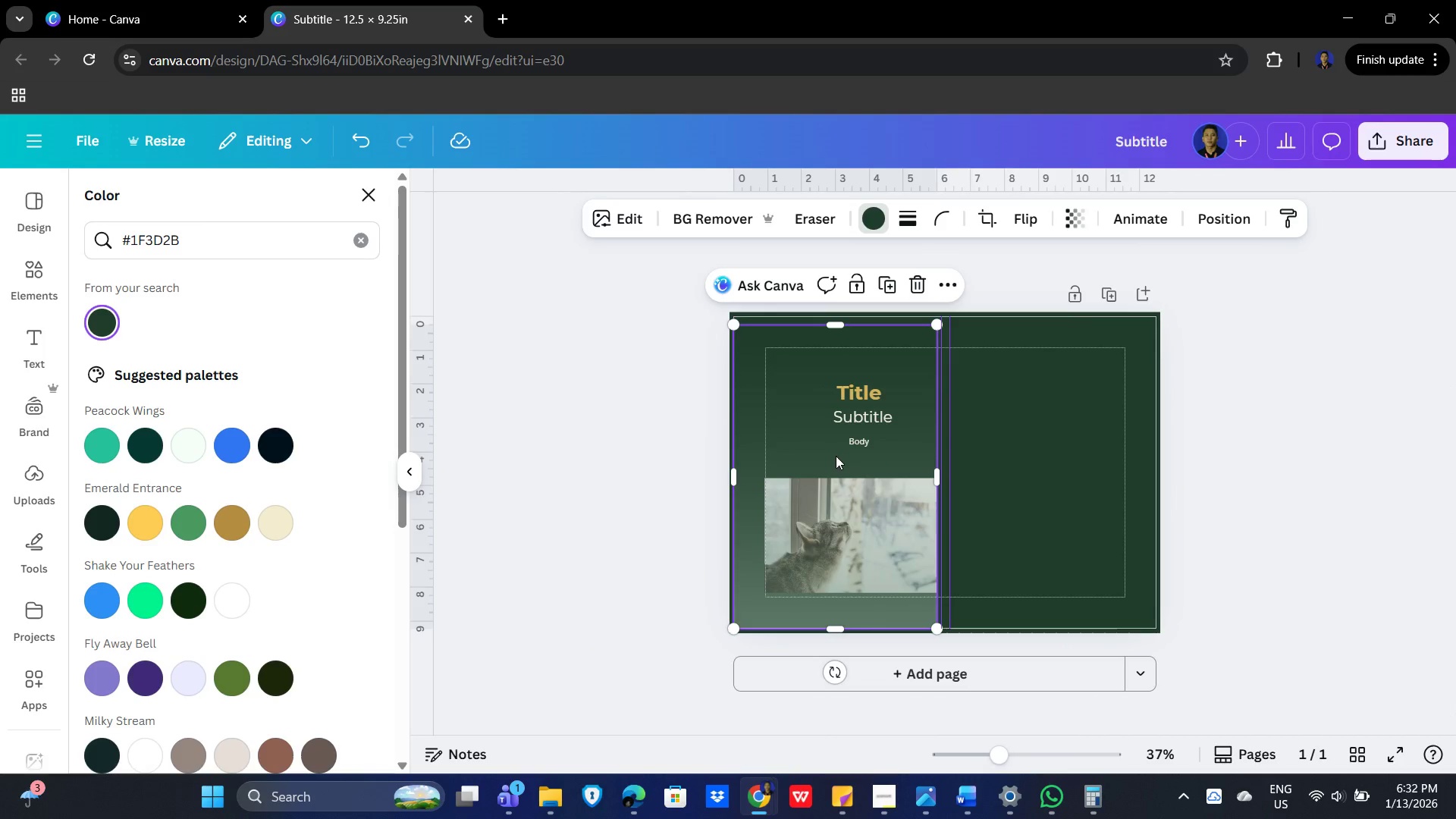 
left_click_drag(start_coordinate=[807, 444], to_coordinate=[810, 438])
 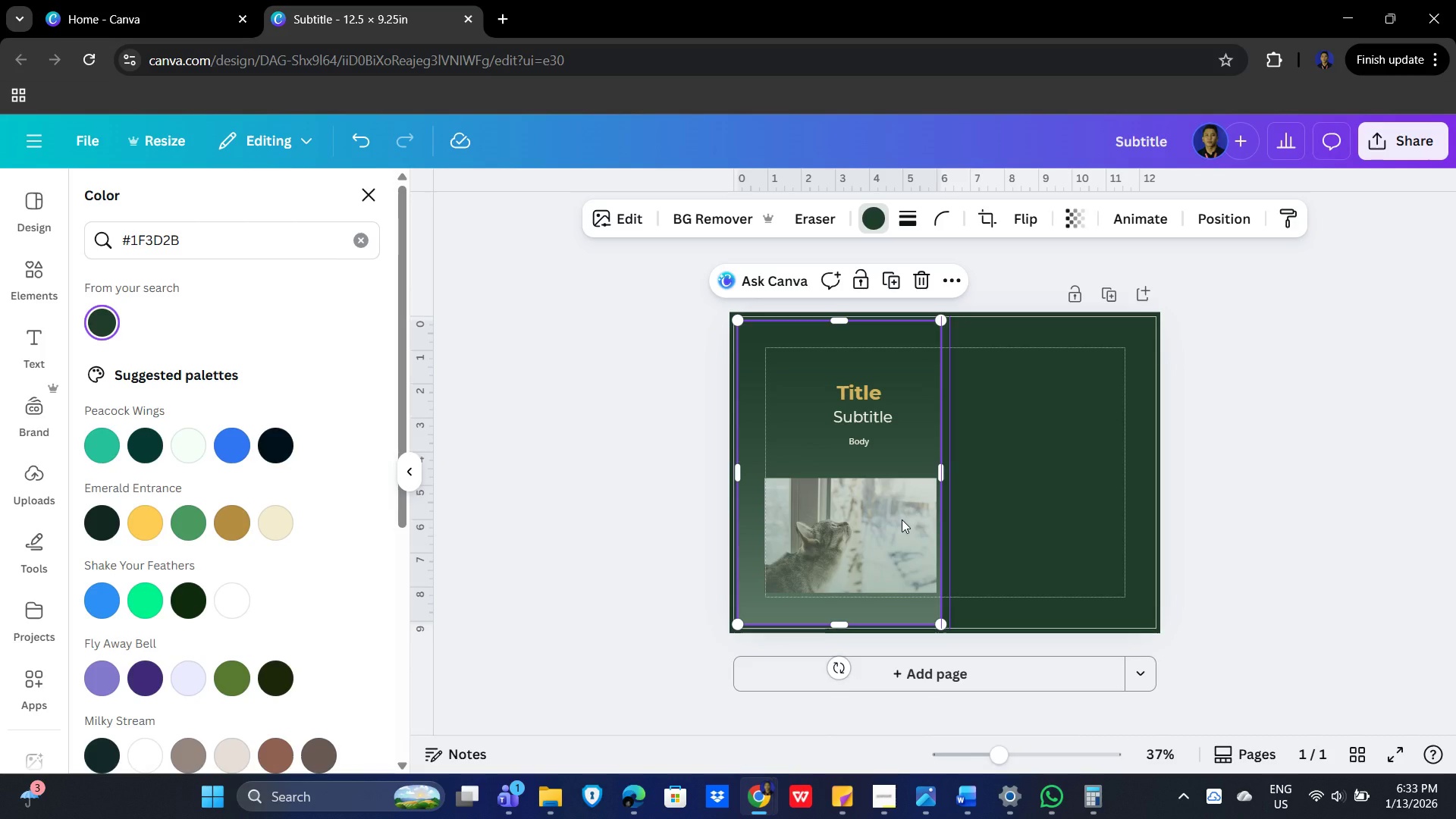 
key(ArrowLeft)
 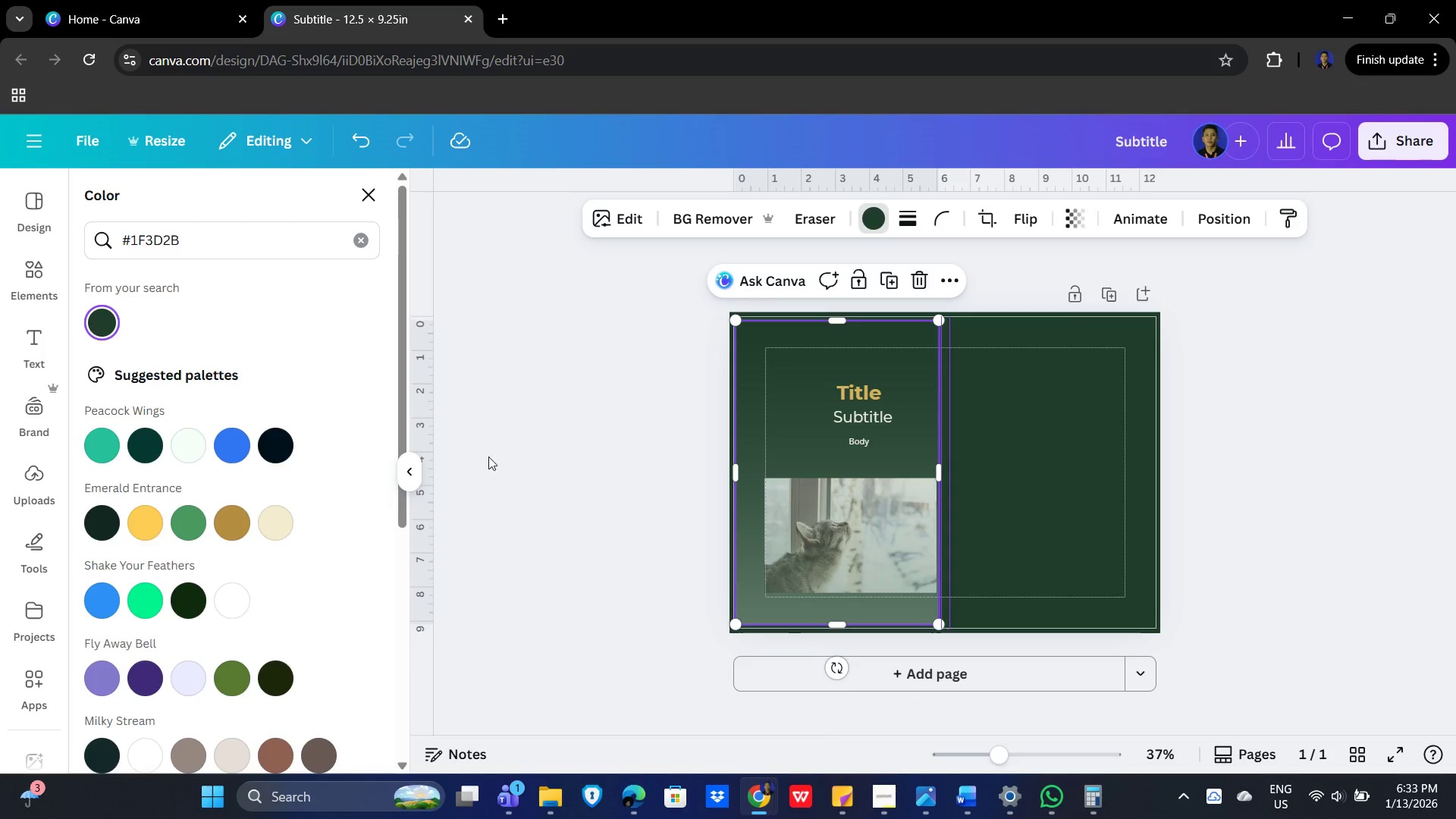 
wait(7.14)
 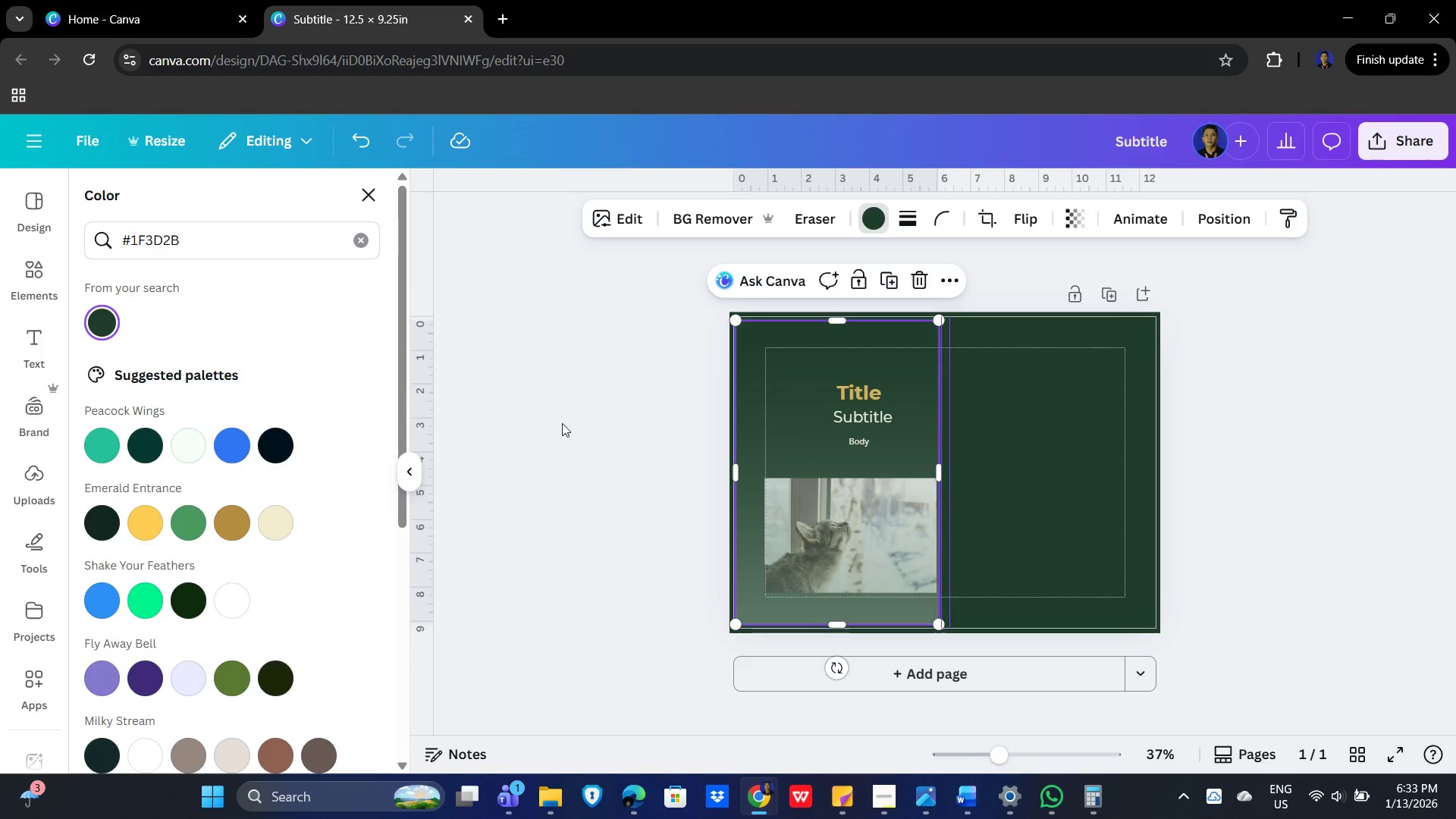 
key(Alt+AltLeft)
 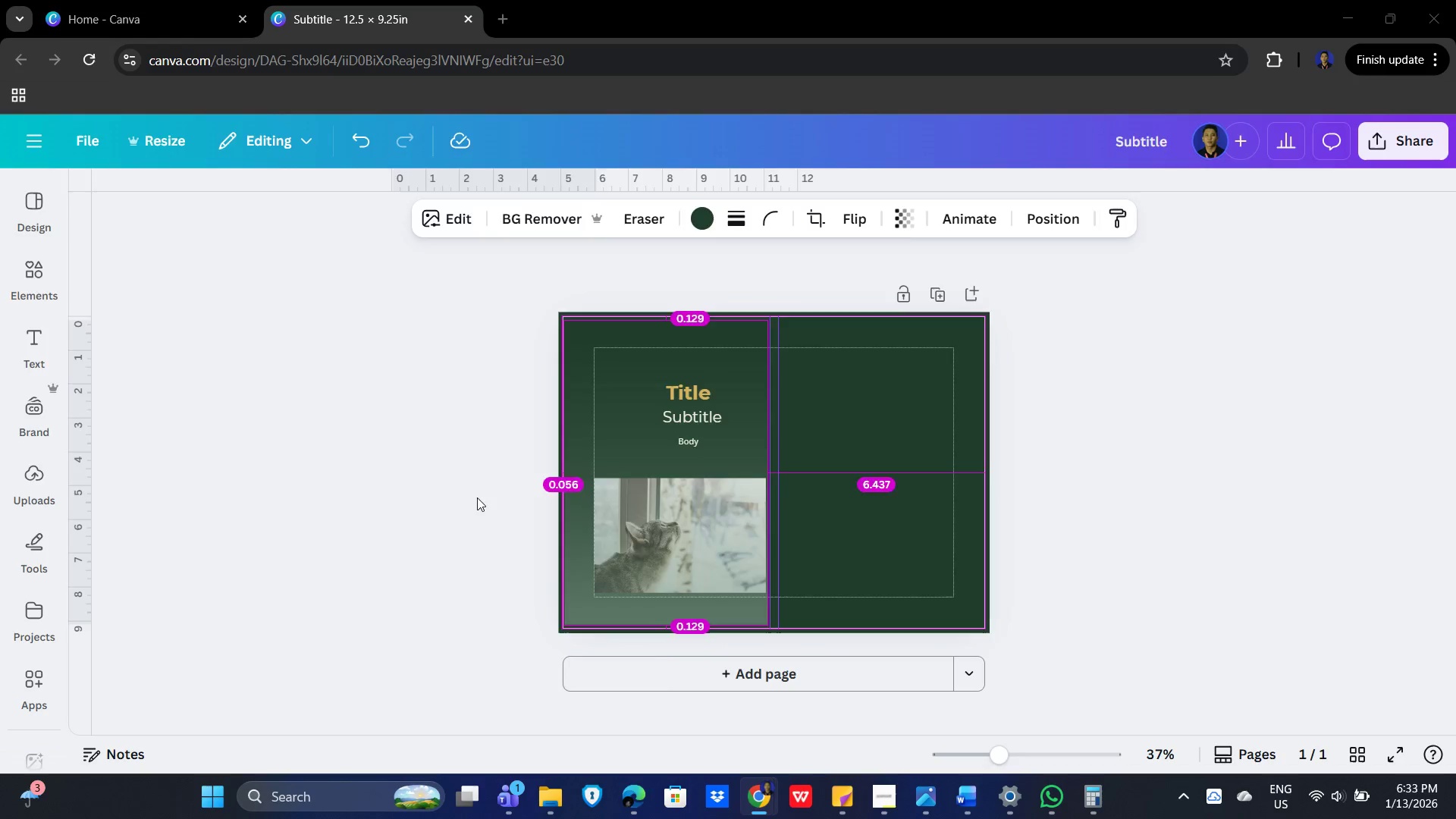 
key(Alt+Tab)
 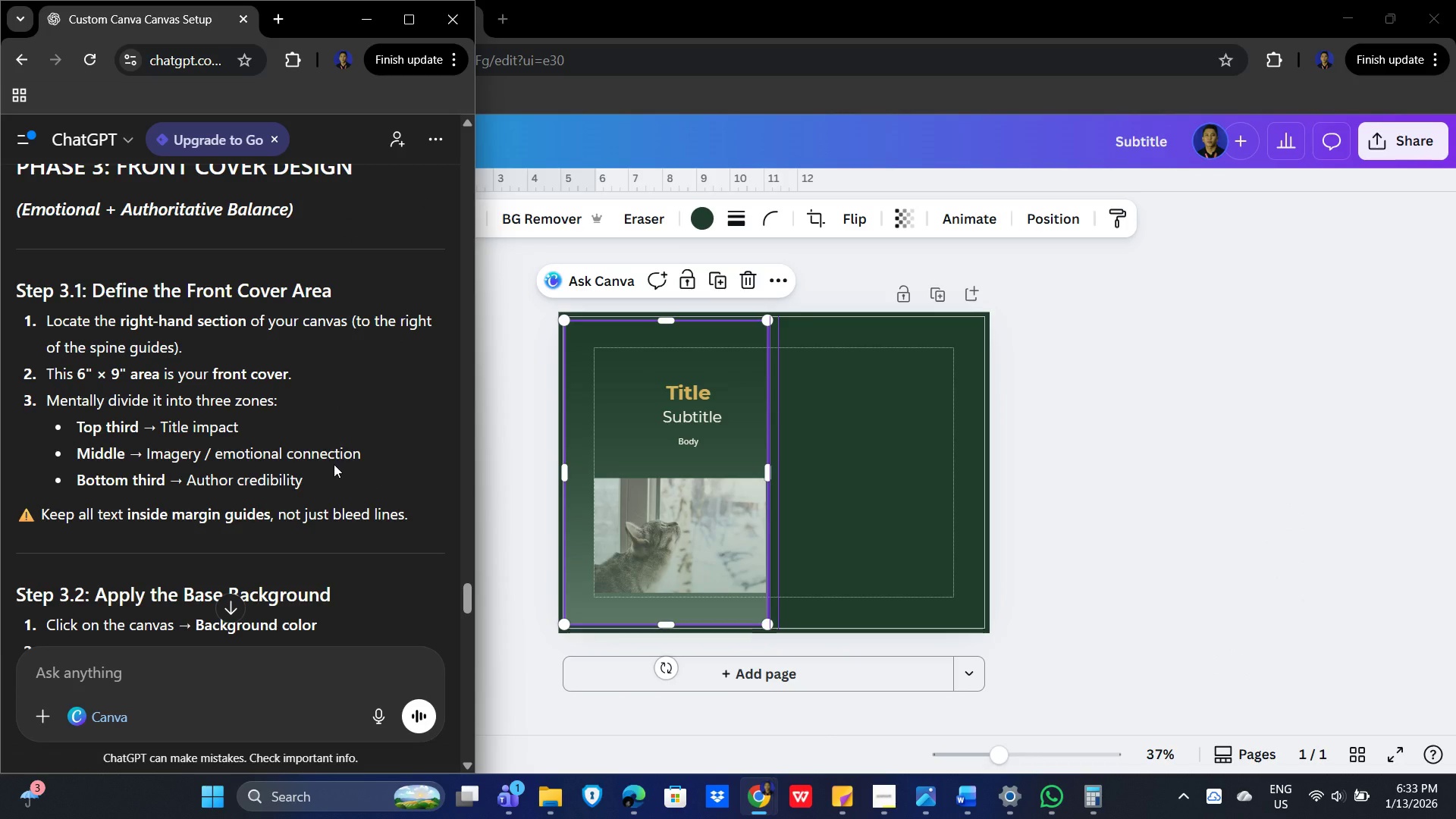 
wait(9.89)
 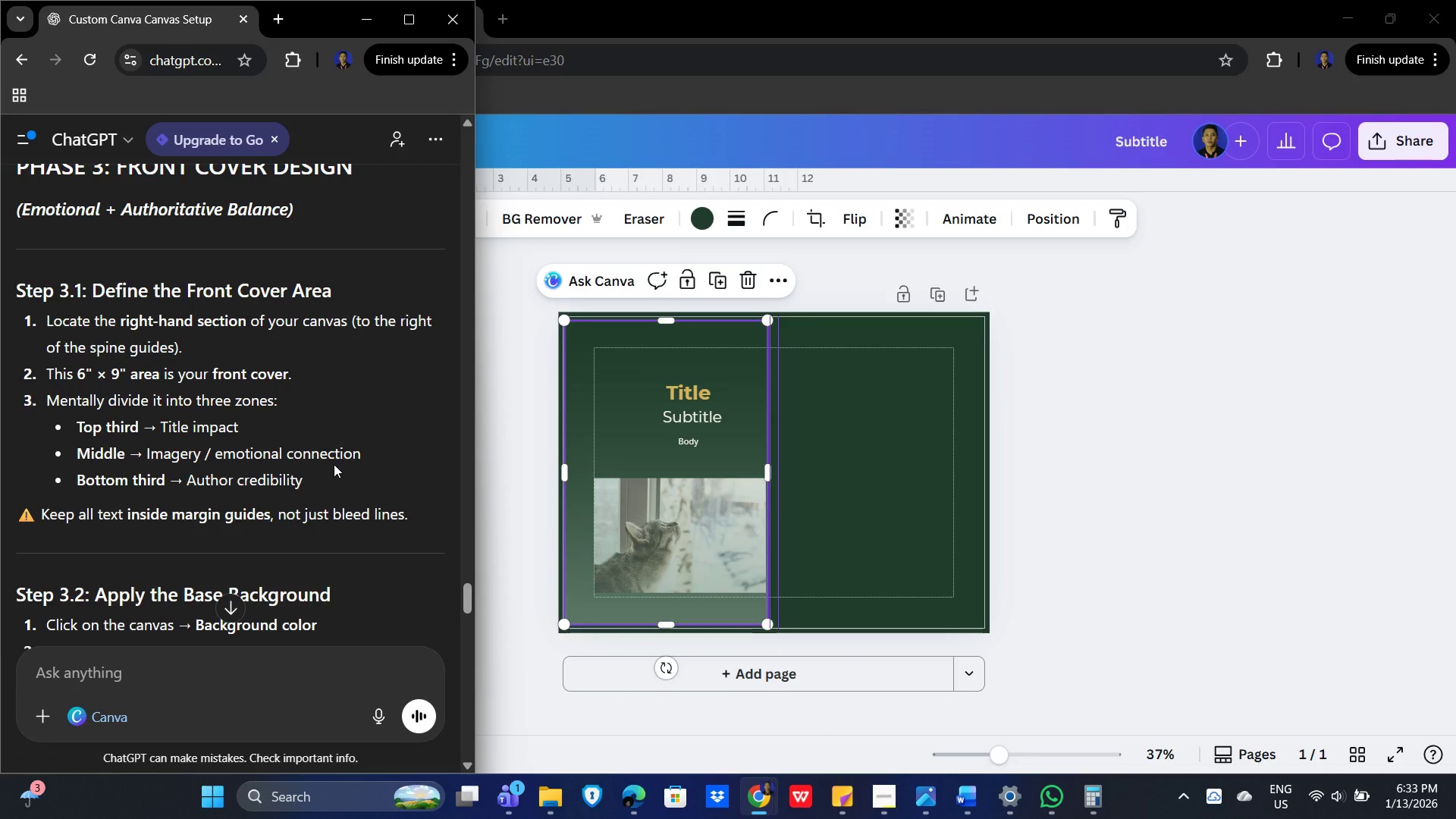 
scroll: coordinate [300, 513], scroll_direction: down, amount: 3.0
 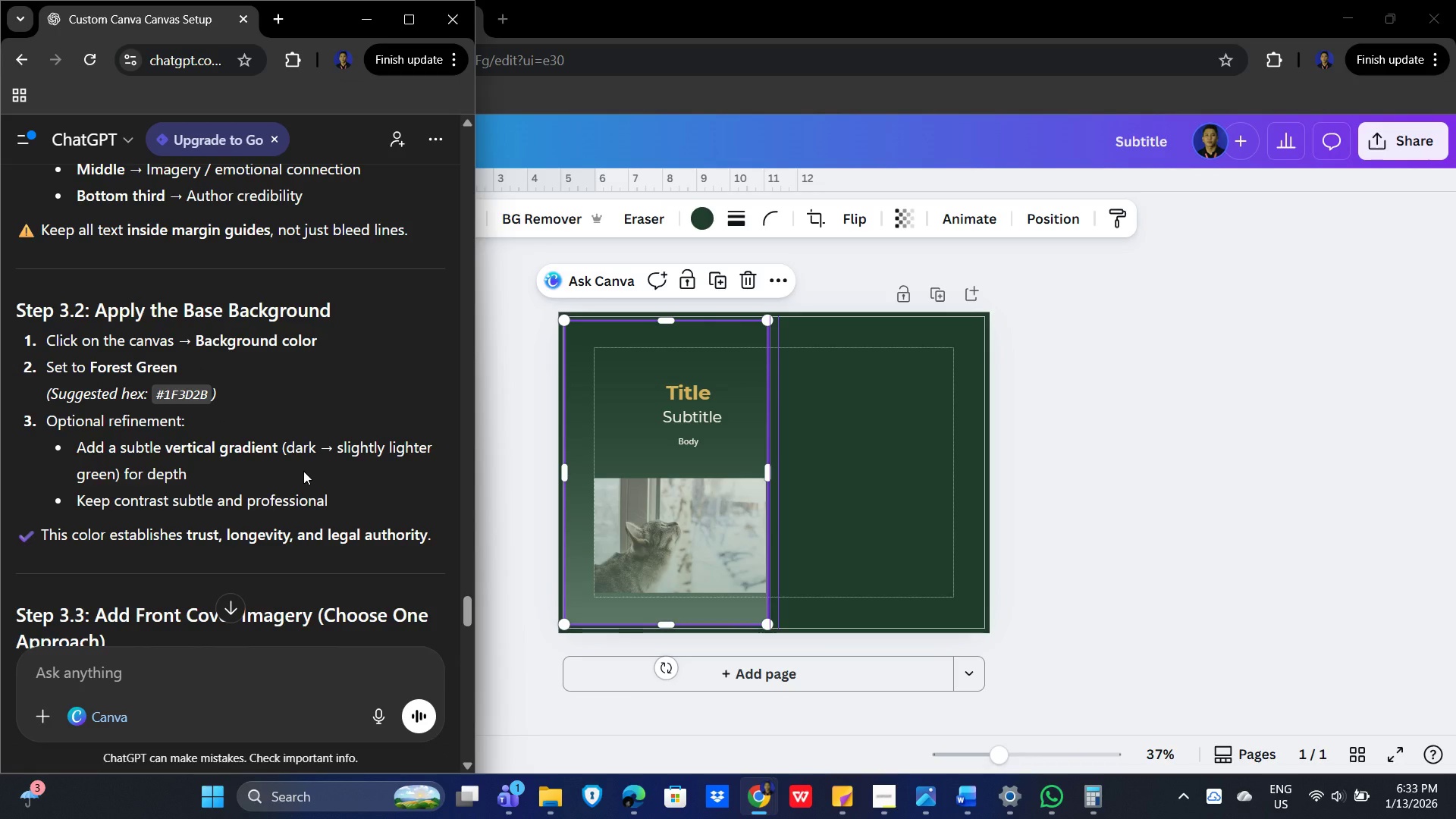 
wait(13.71)
 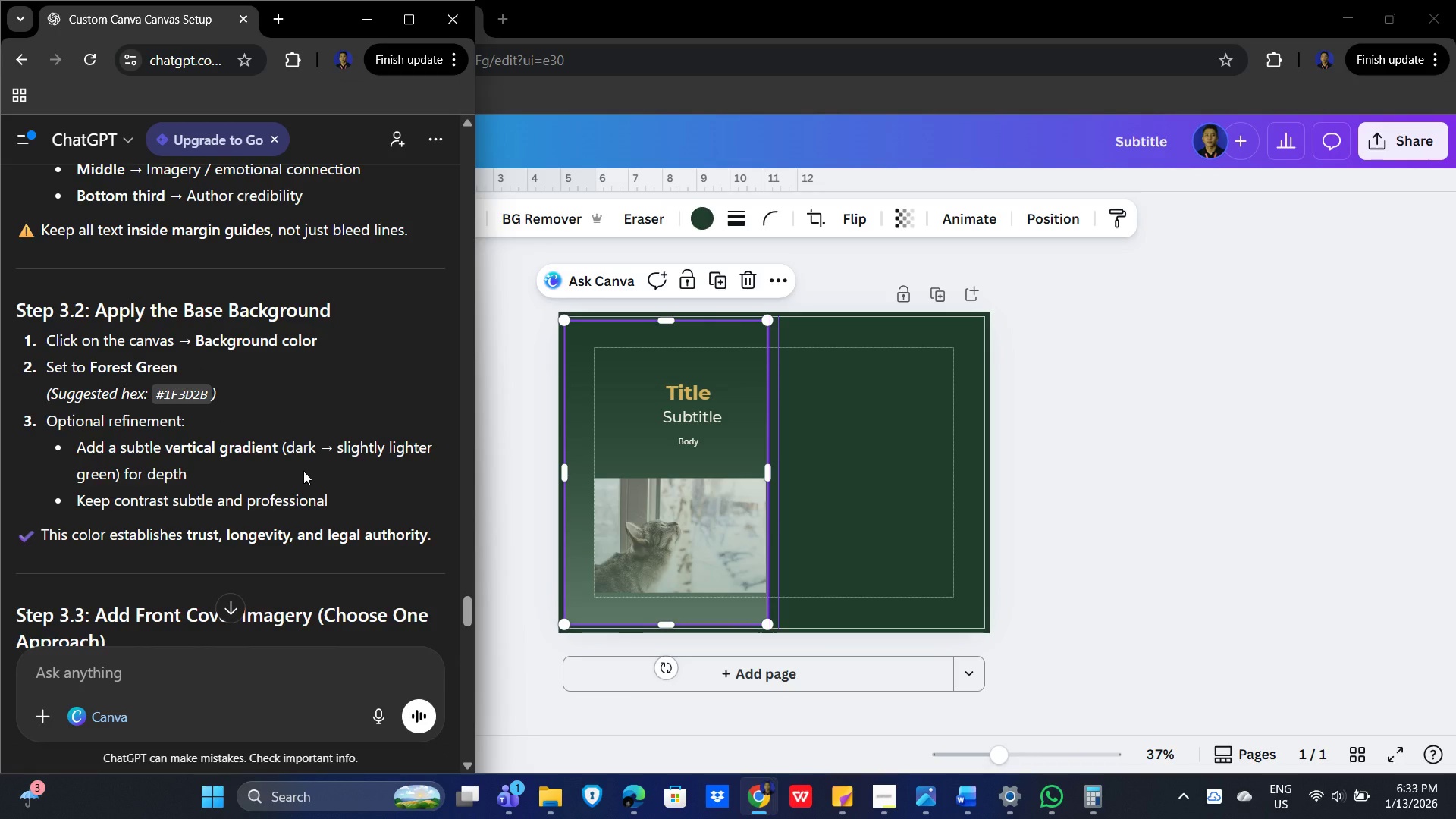 
scroll: coordinate [324, 466], scroll_direction: down, amount: 4.0
 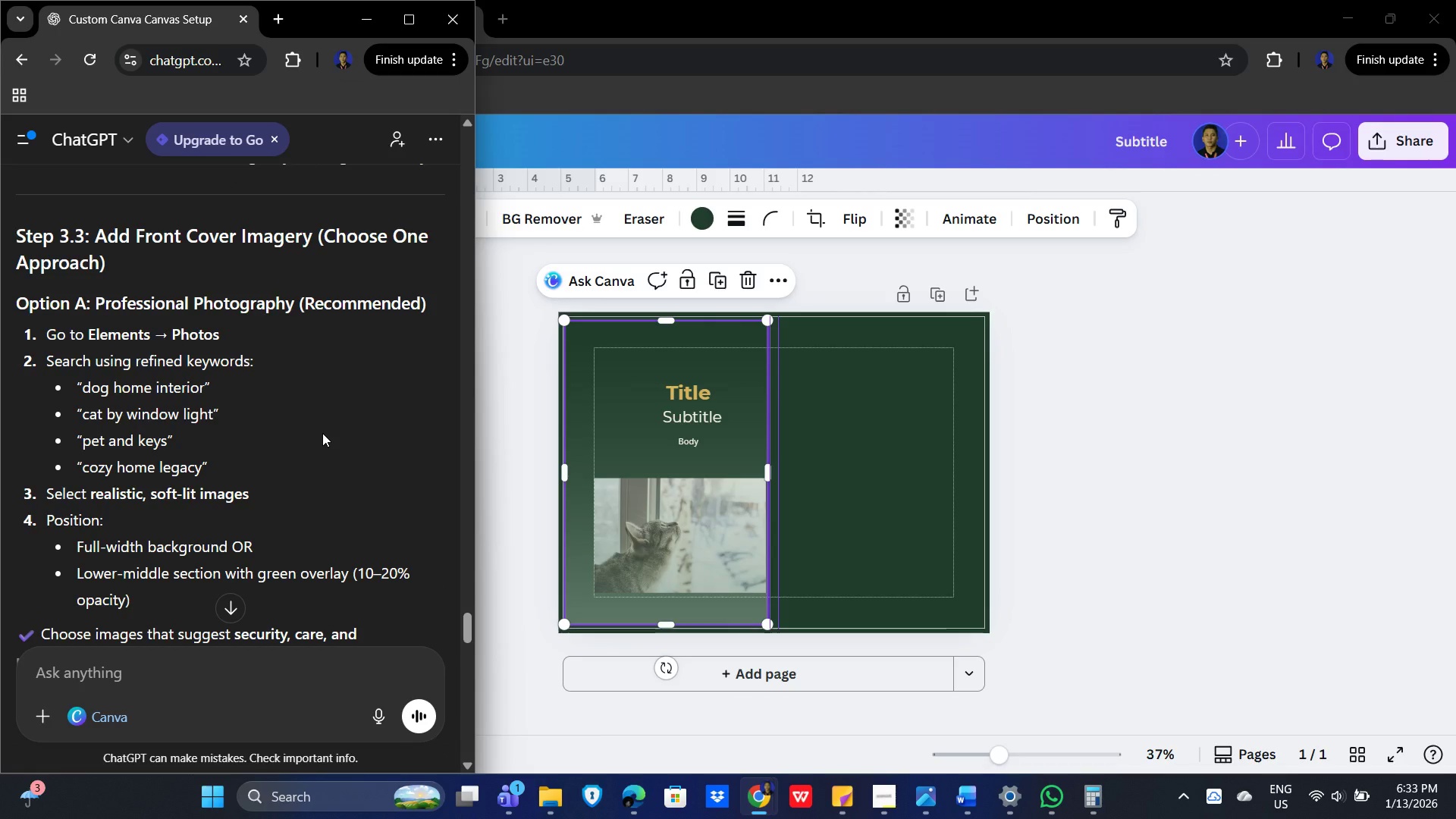 
wait(11.91)
 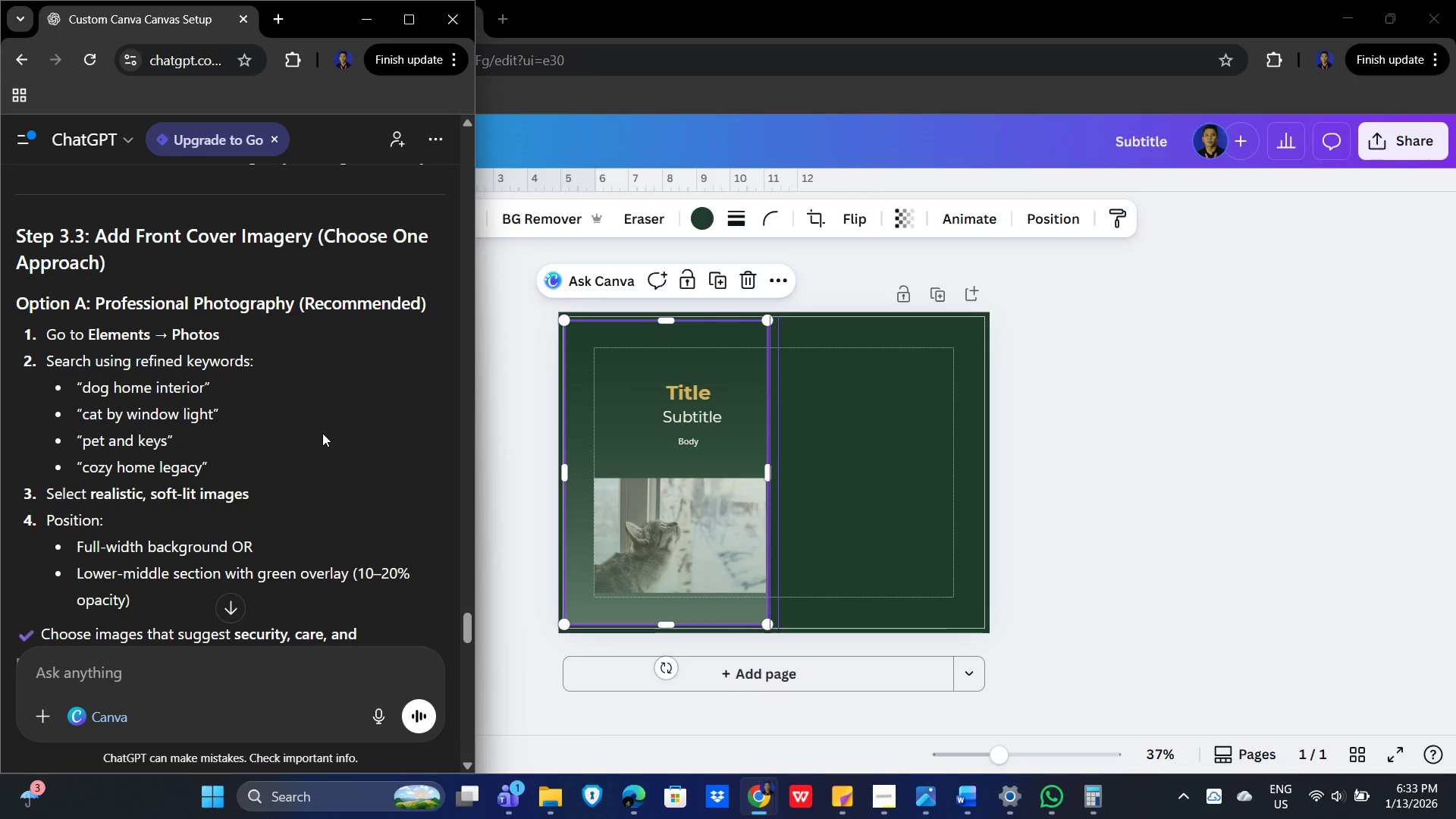 
left_click([685, 532])
 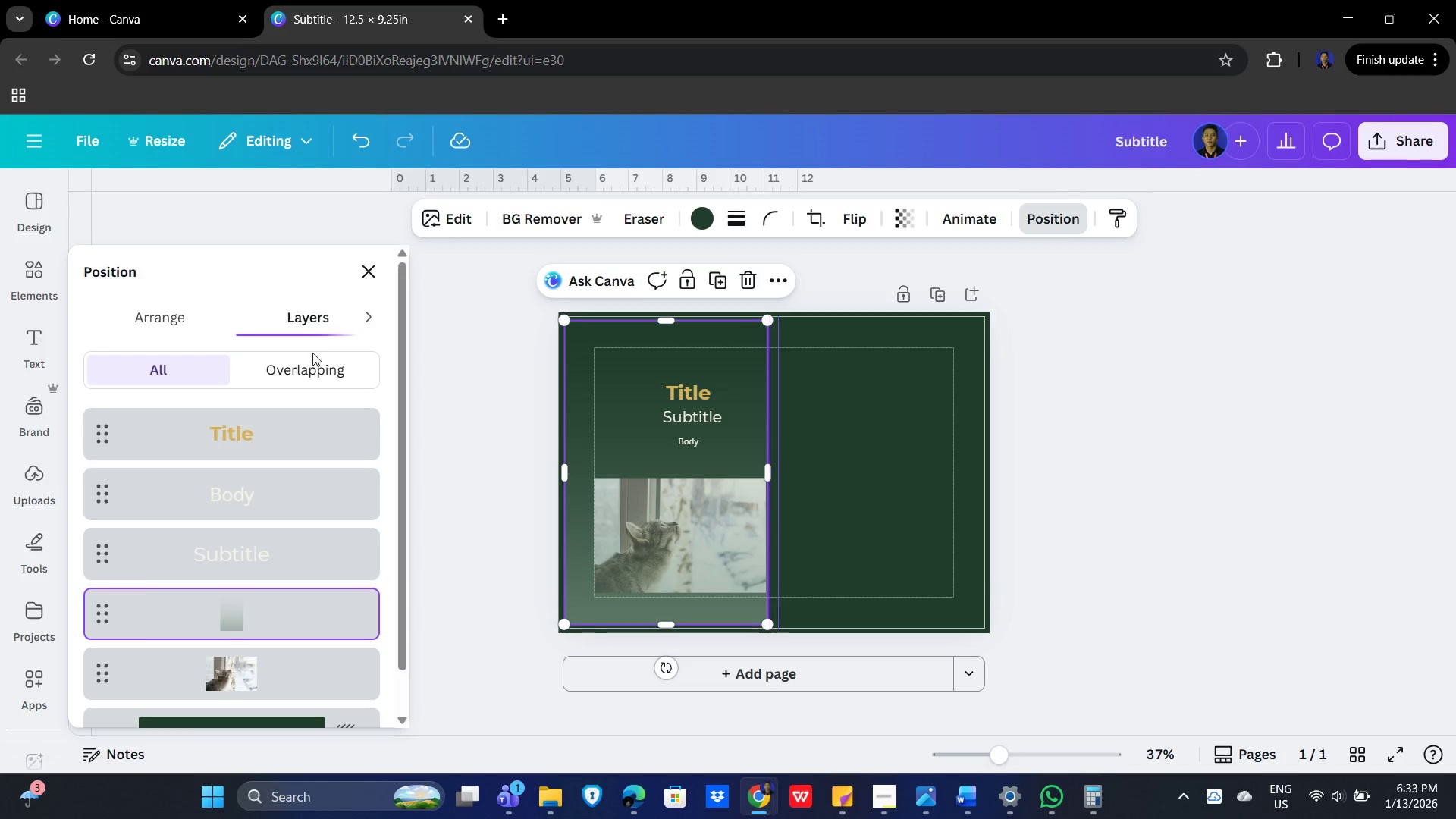 
scroll: coordinate [251, 563], scroll_direction: down, amount: 1.0
 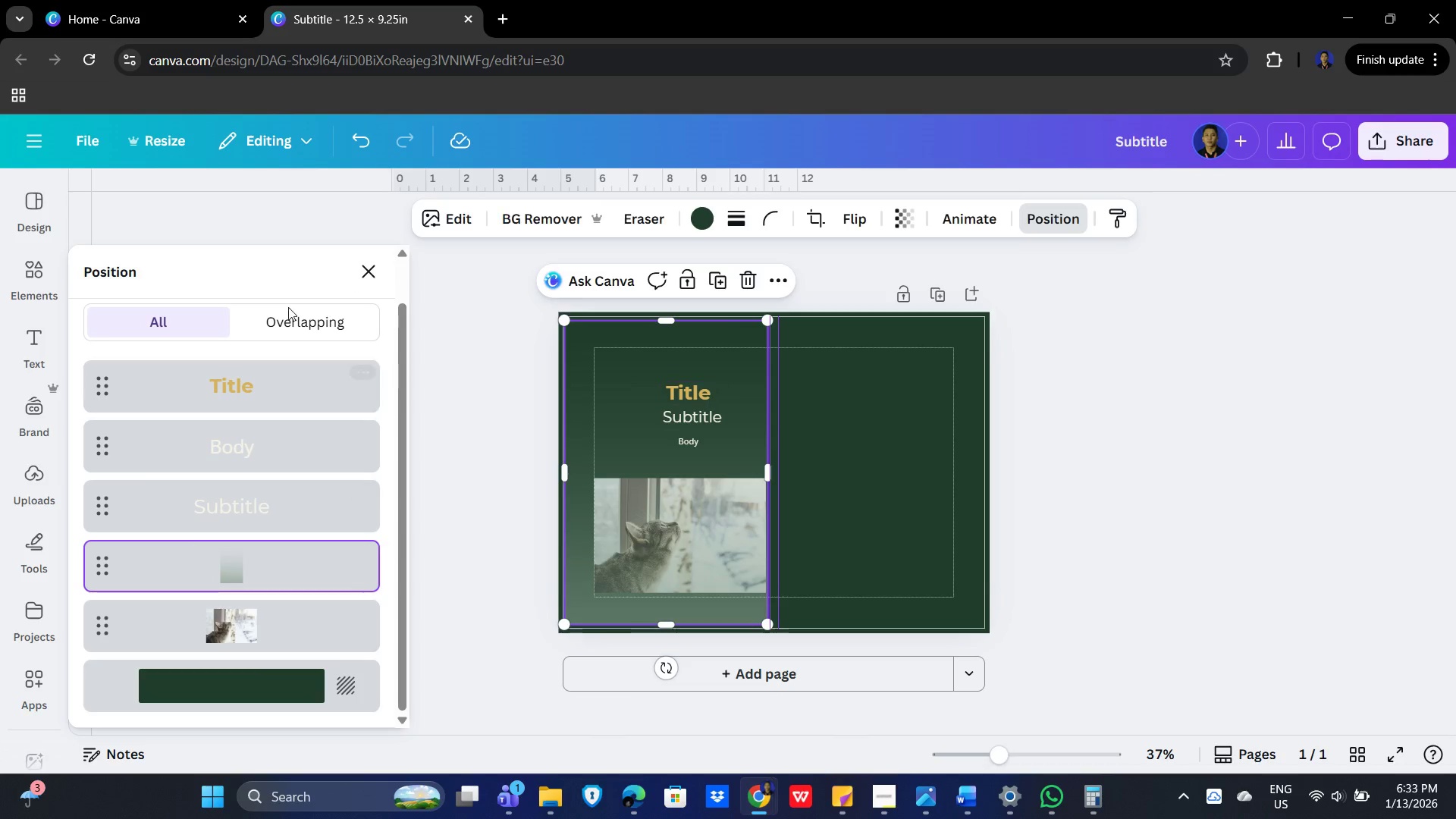 
scroll: coordinate [267, 341], scroll_direction: up, amount: 2.0
 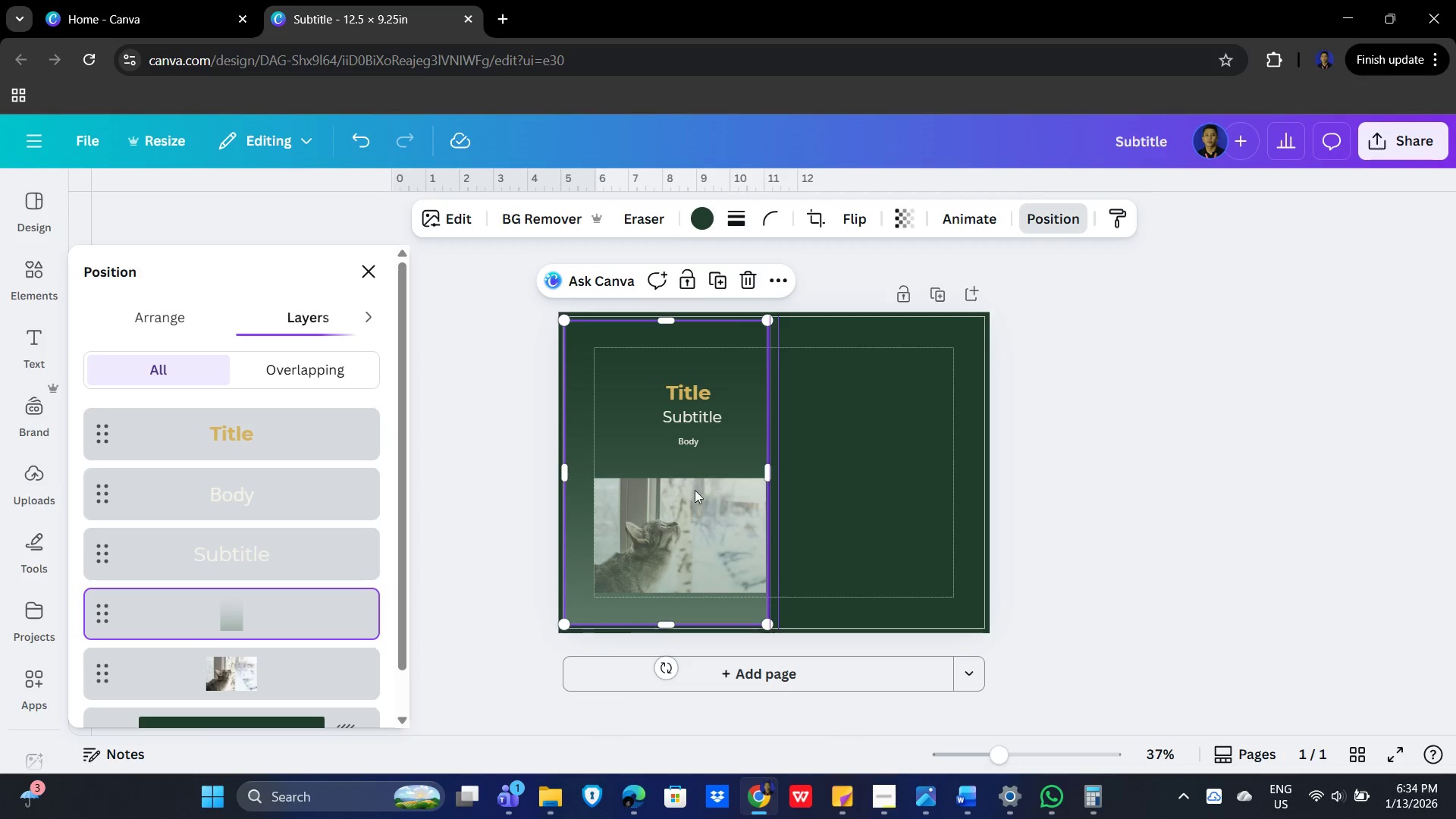 
left_click([747, 435])
 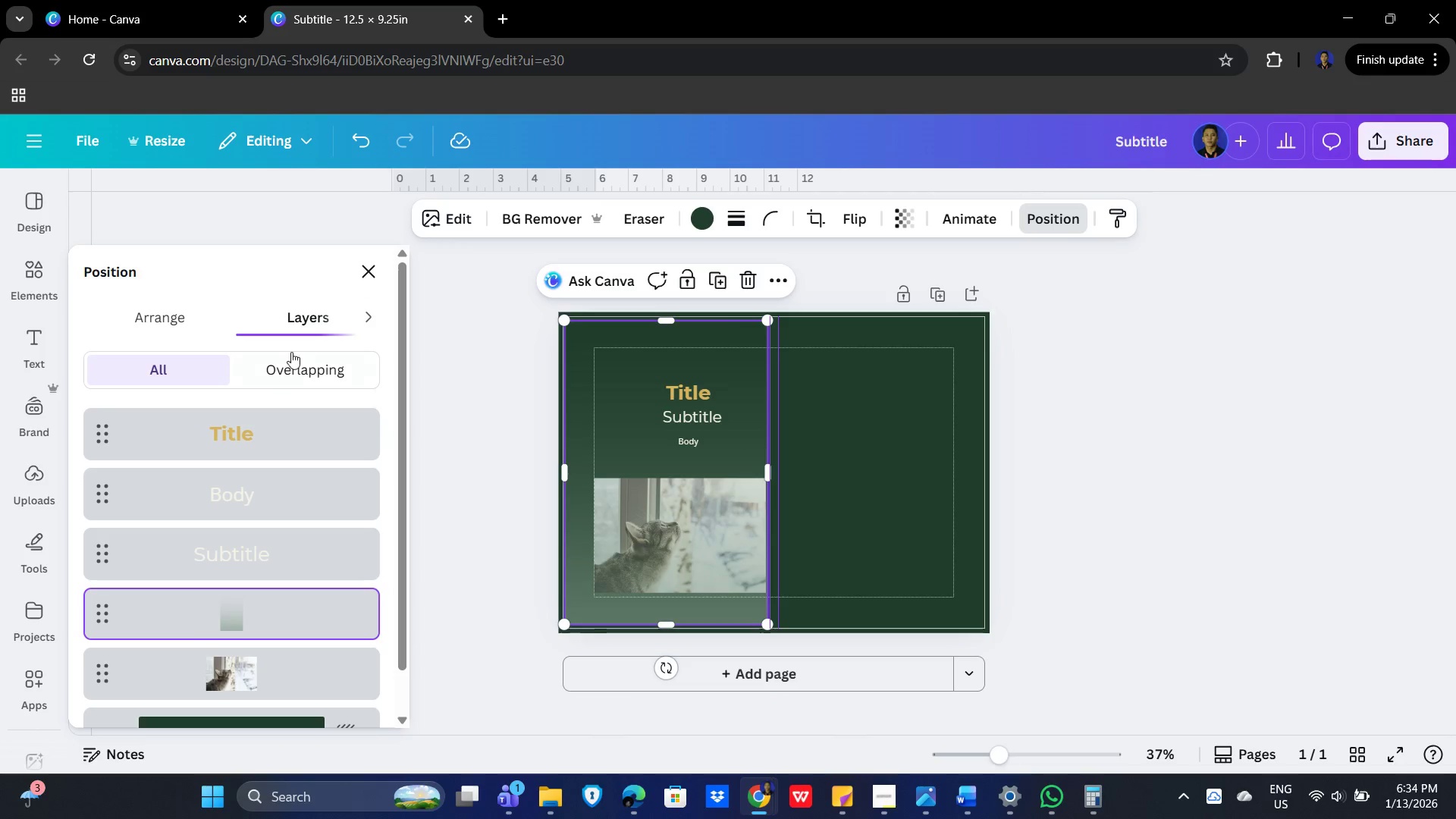 
left_click([306, 364])
 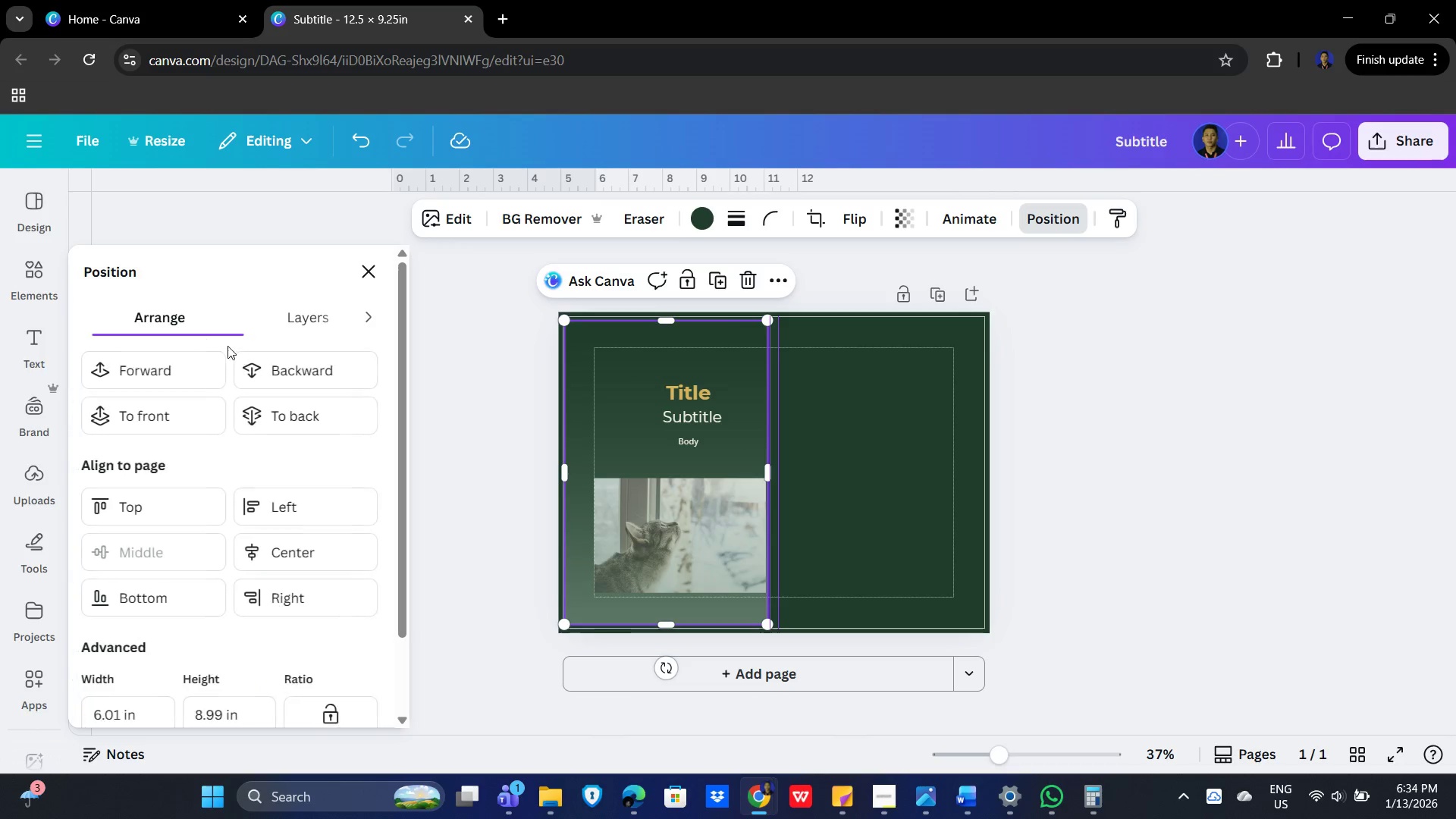 
left_click([325, 359])
 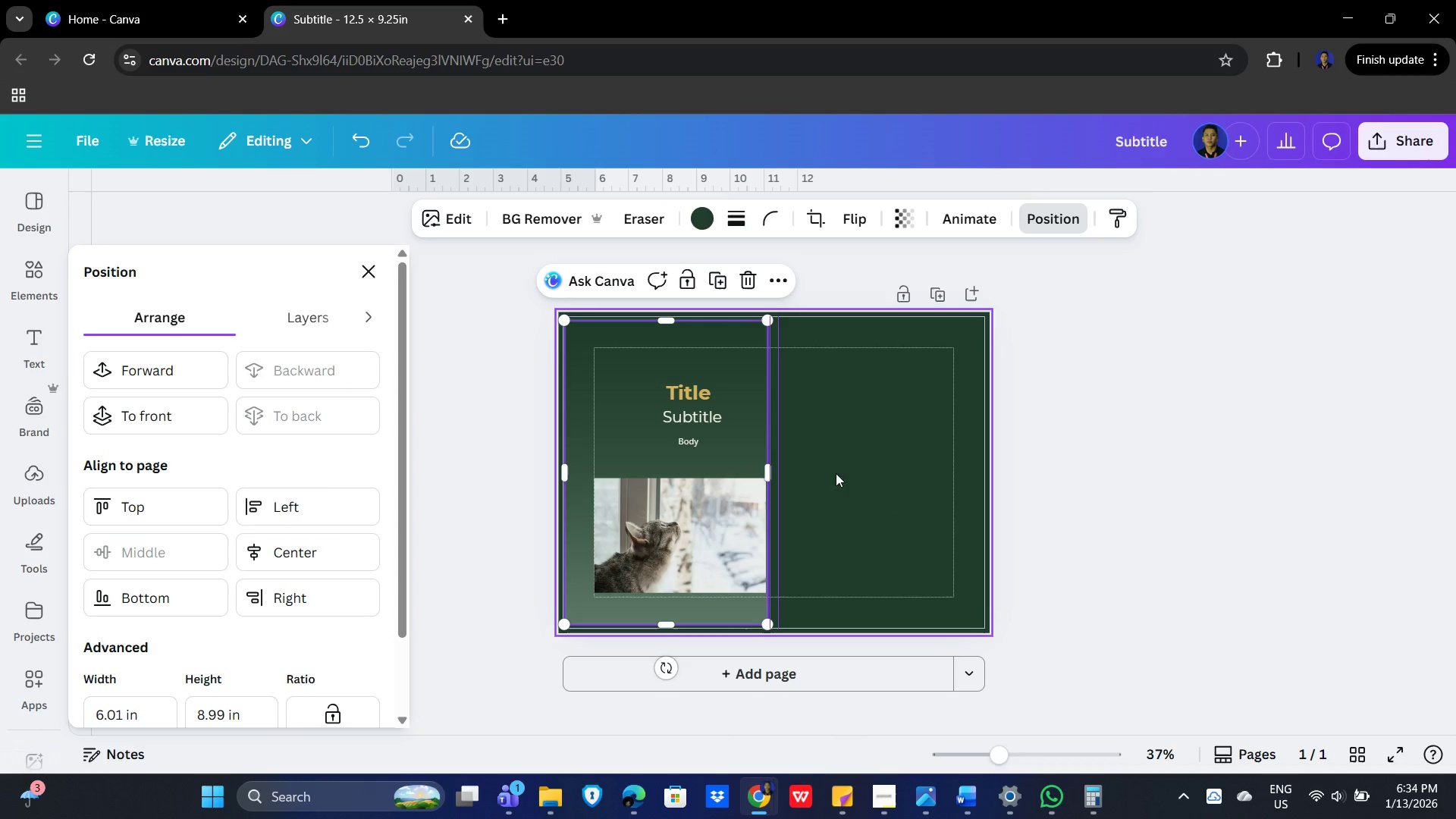 
left_click([664, 530])
 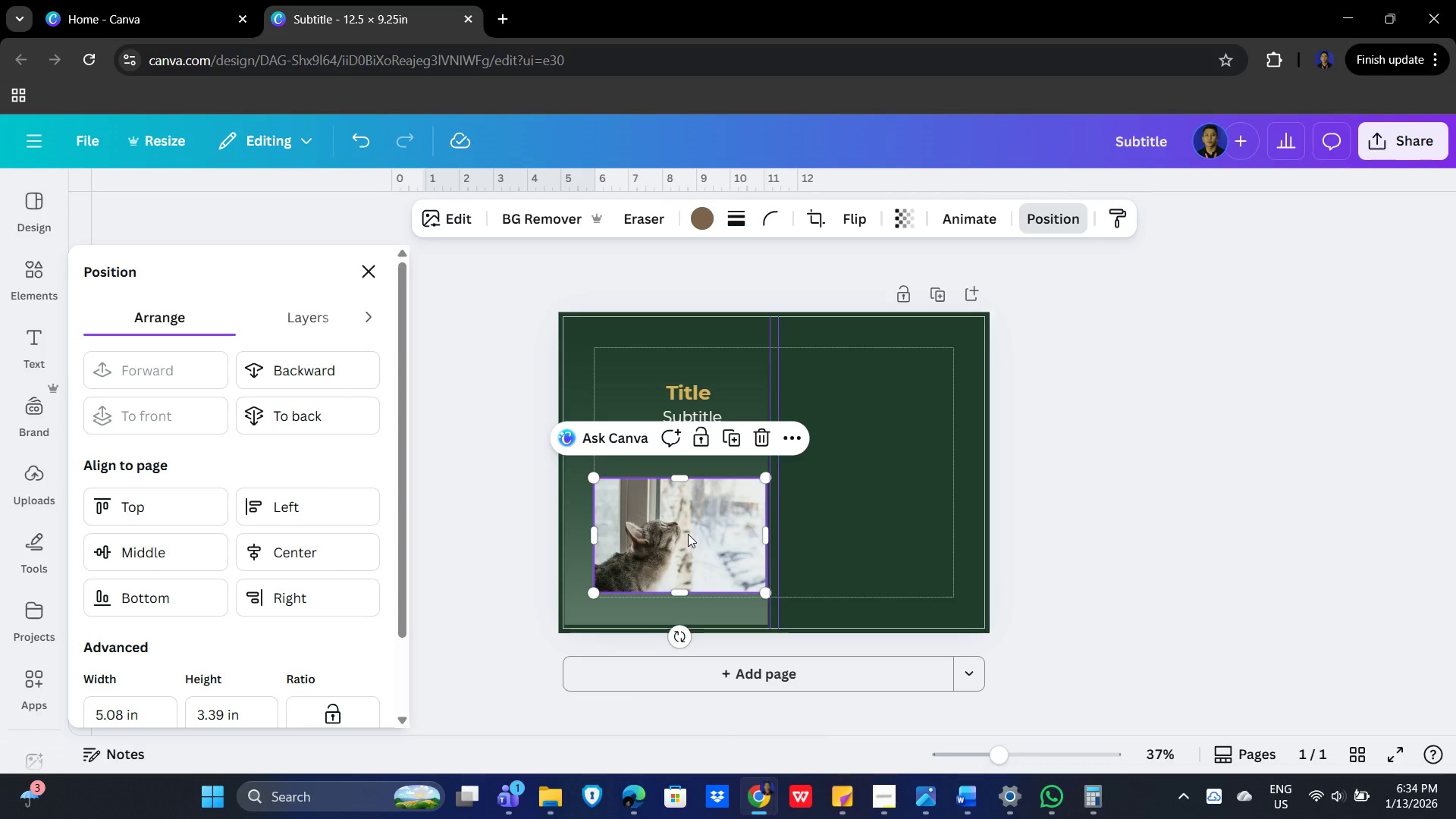 
left_click_drag(start_coordinate=[677, 536], to_coordinate=[665, 555])
 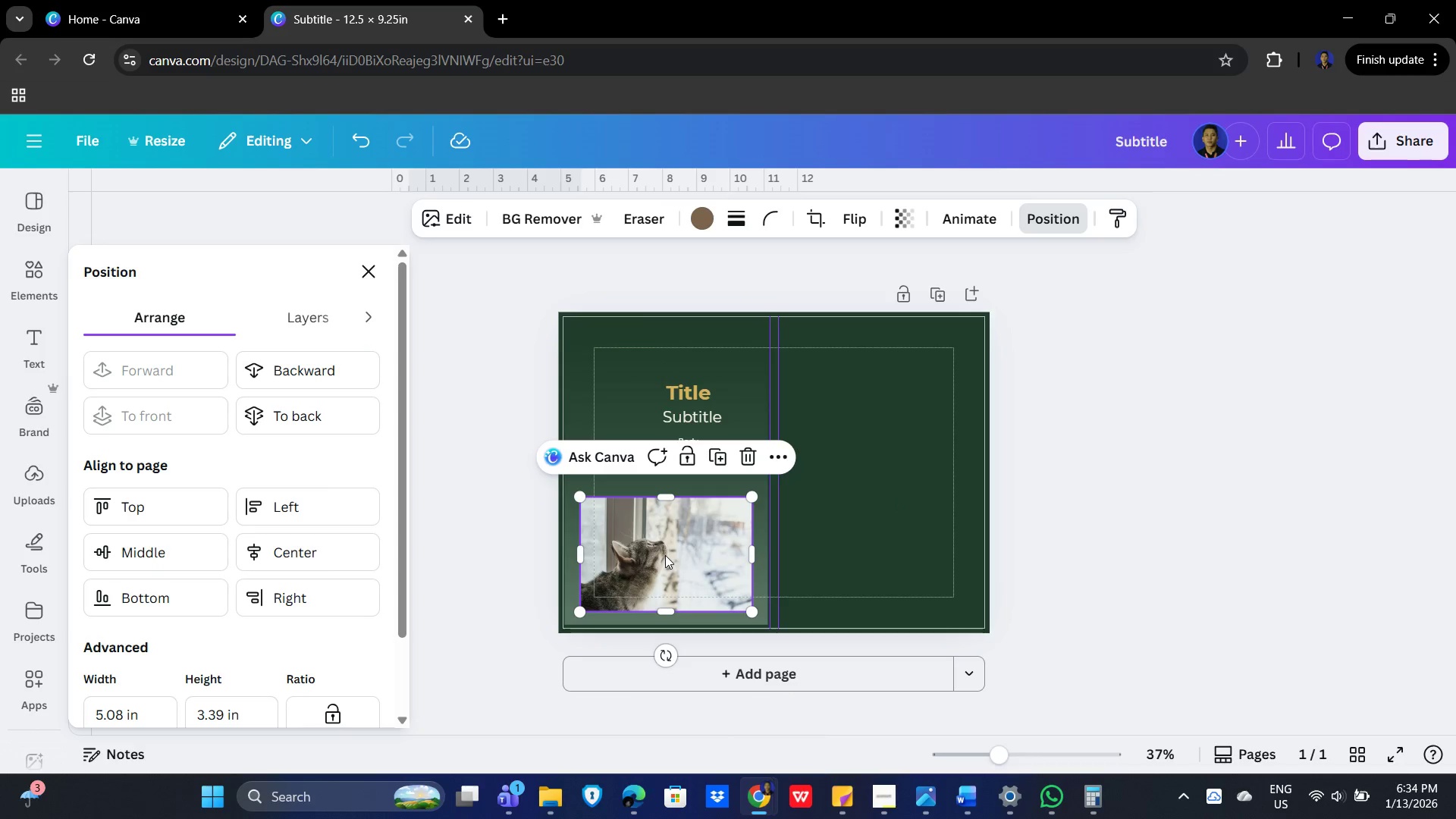 
key(Alt+AltLeft)
 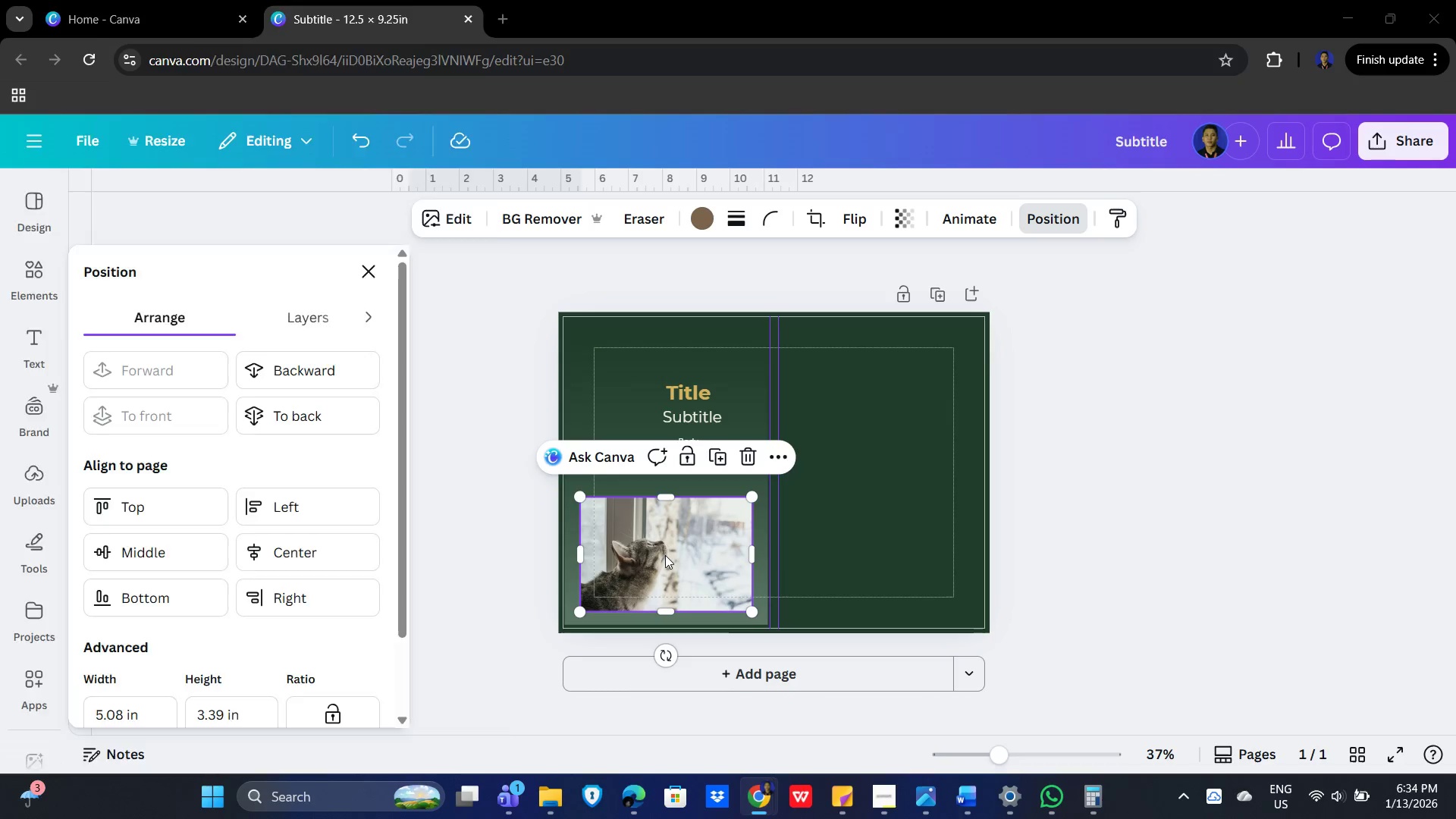 
key(Alt+Tab)
 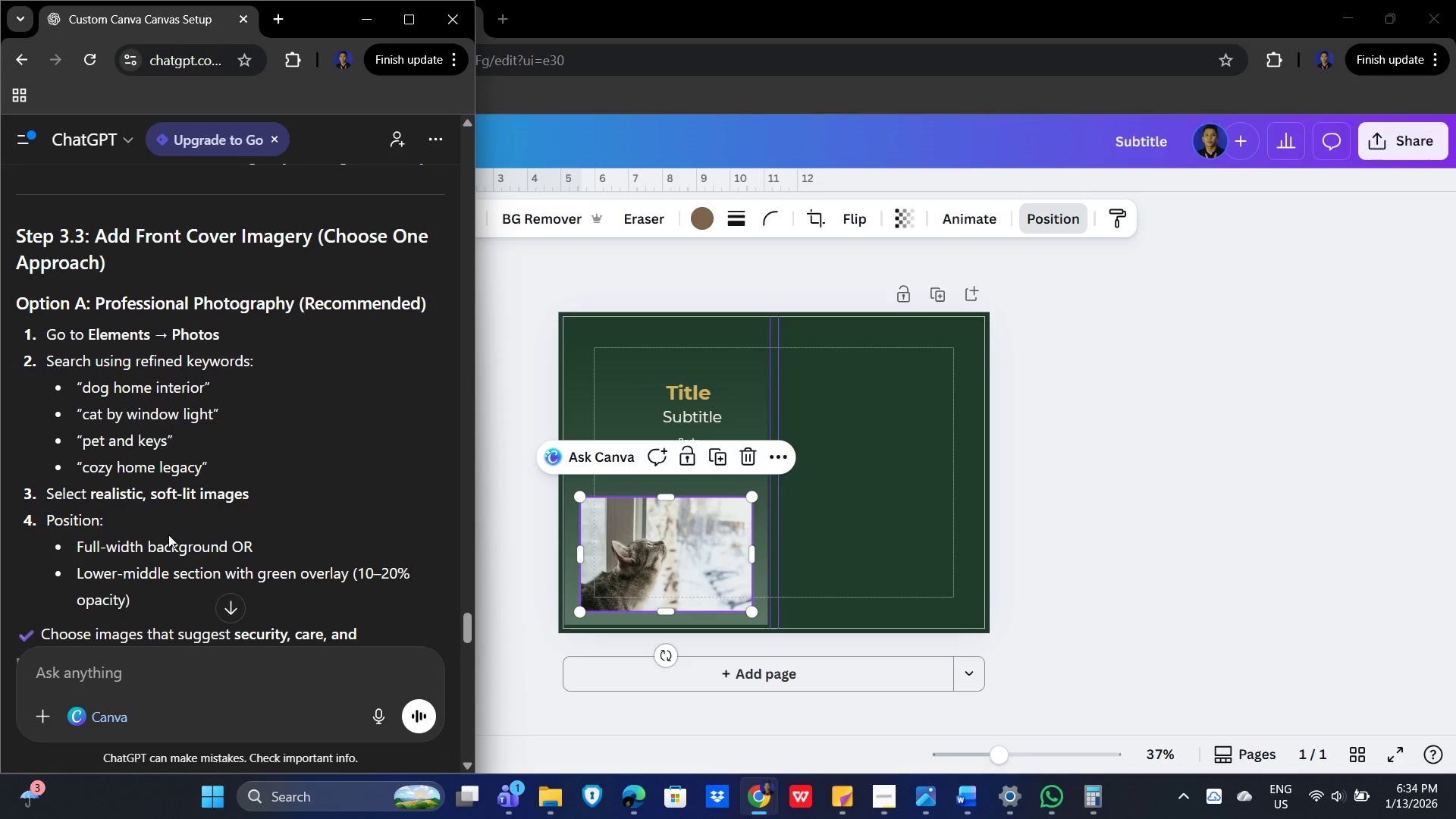 
scroll: coordinate [319, 551], scroll_direction: down, amount: 2.0
 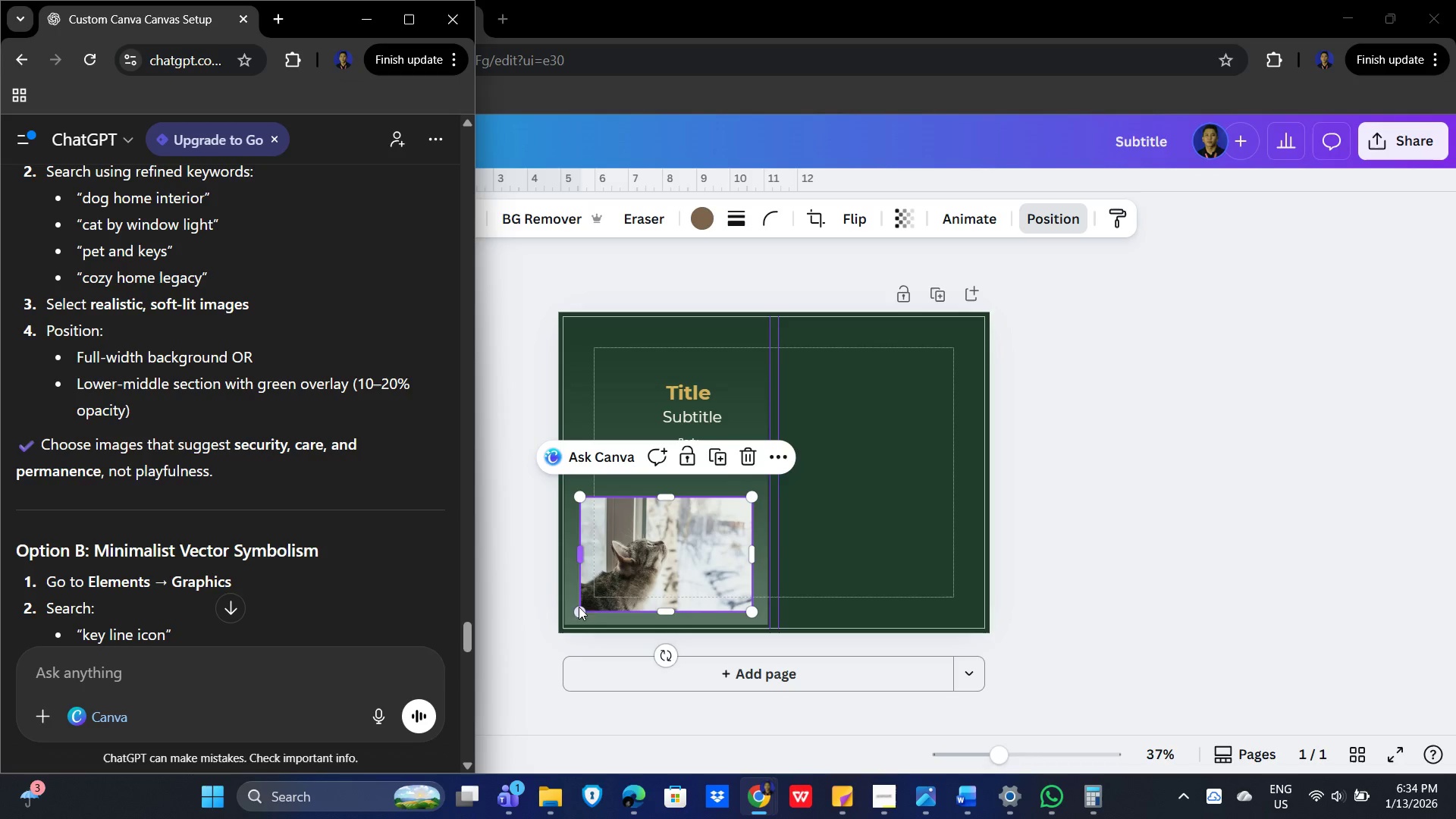 
left_click_drag(start_coordinate=[579, 613], to_coordinate=[566, 627])
 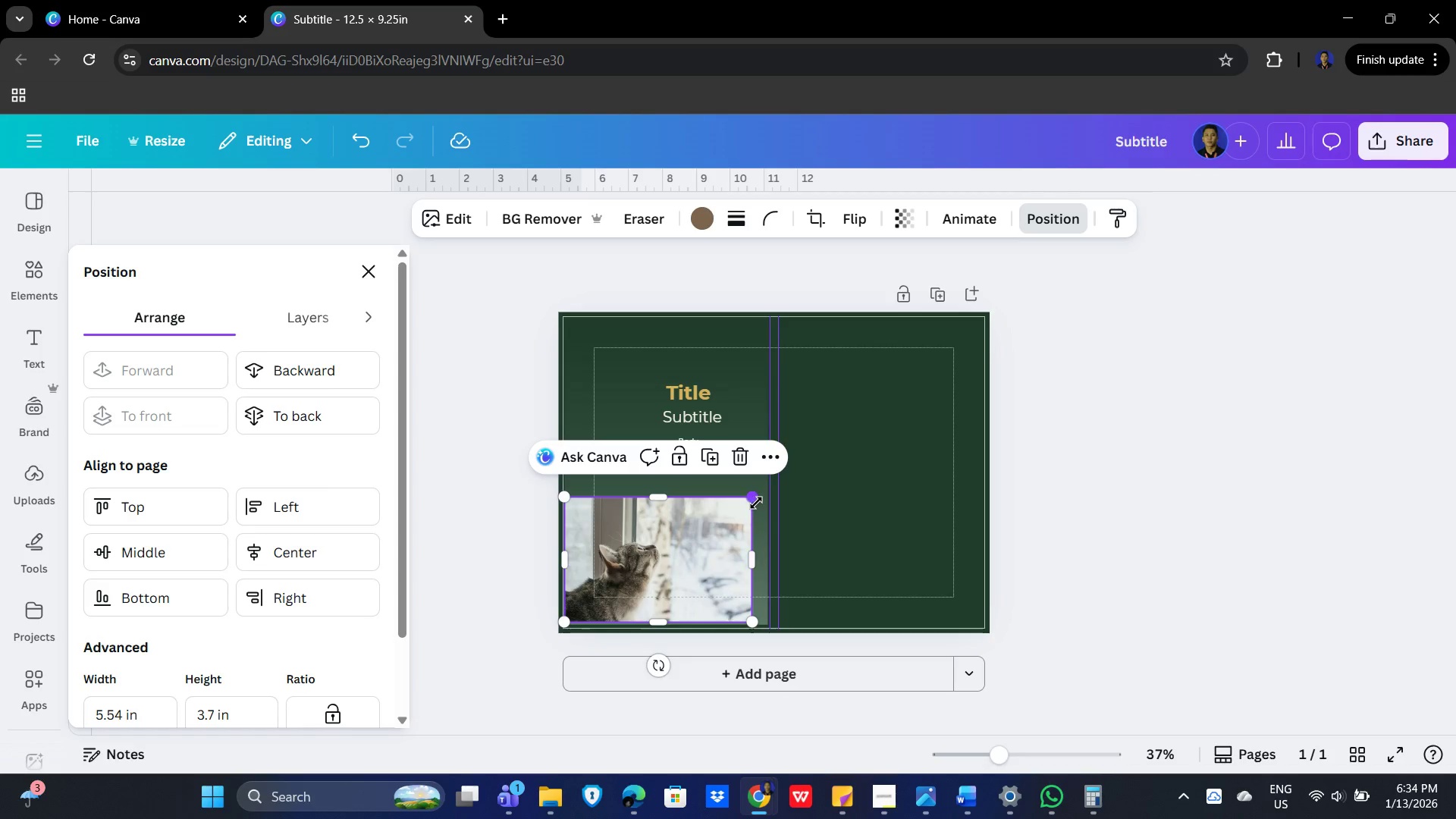 
left_click_drag(start_coordinate=[756, 503], to_coordinate=[767, 493])
 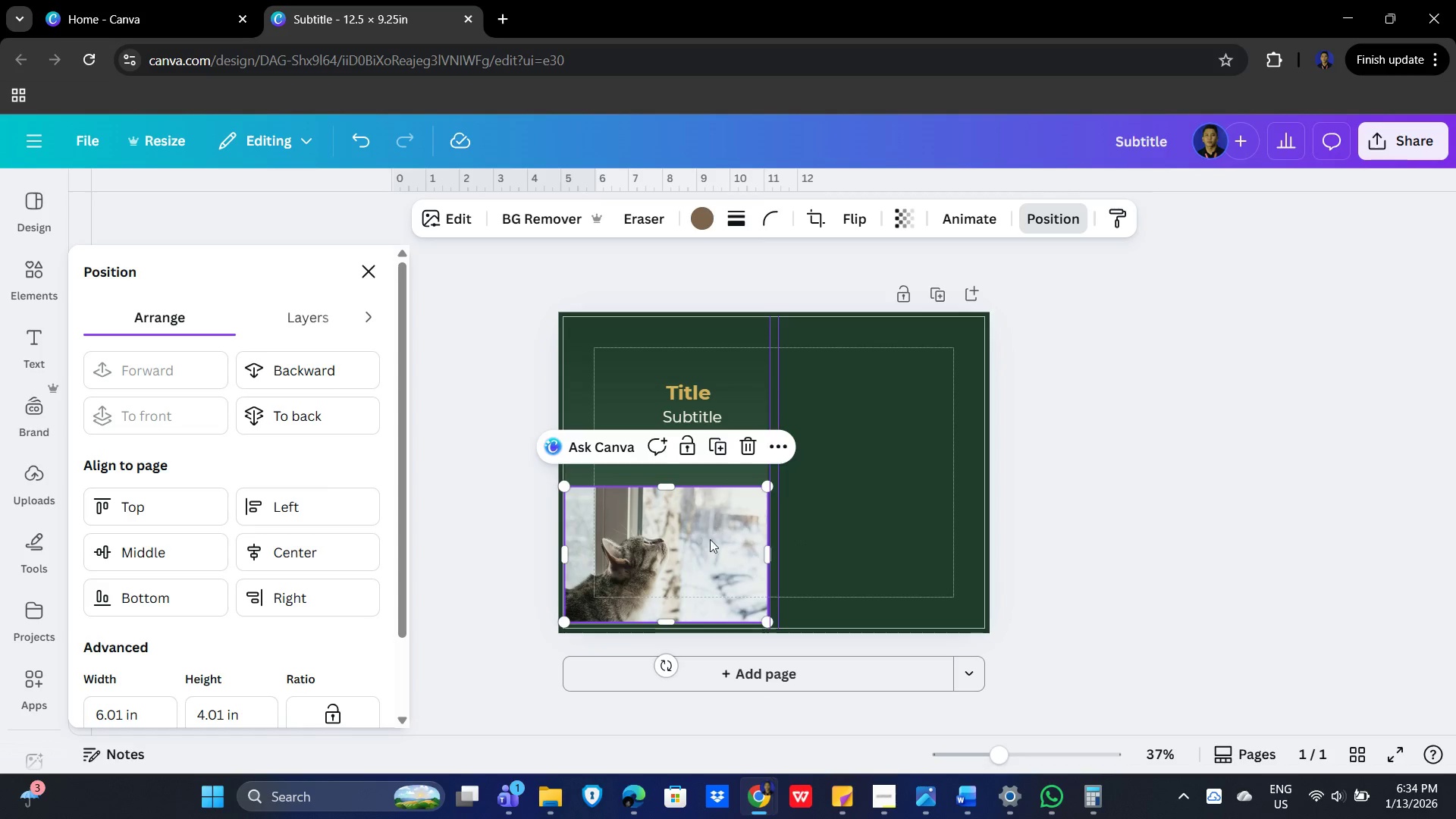 
key(Alt+AltLeft)
 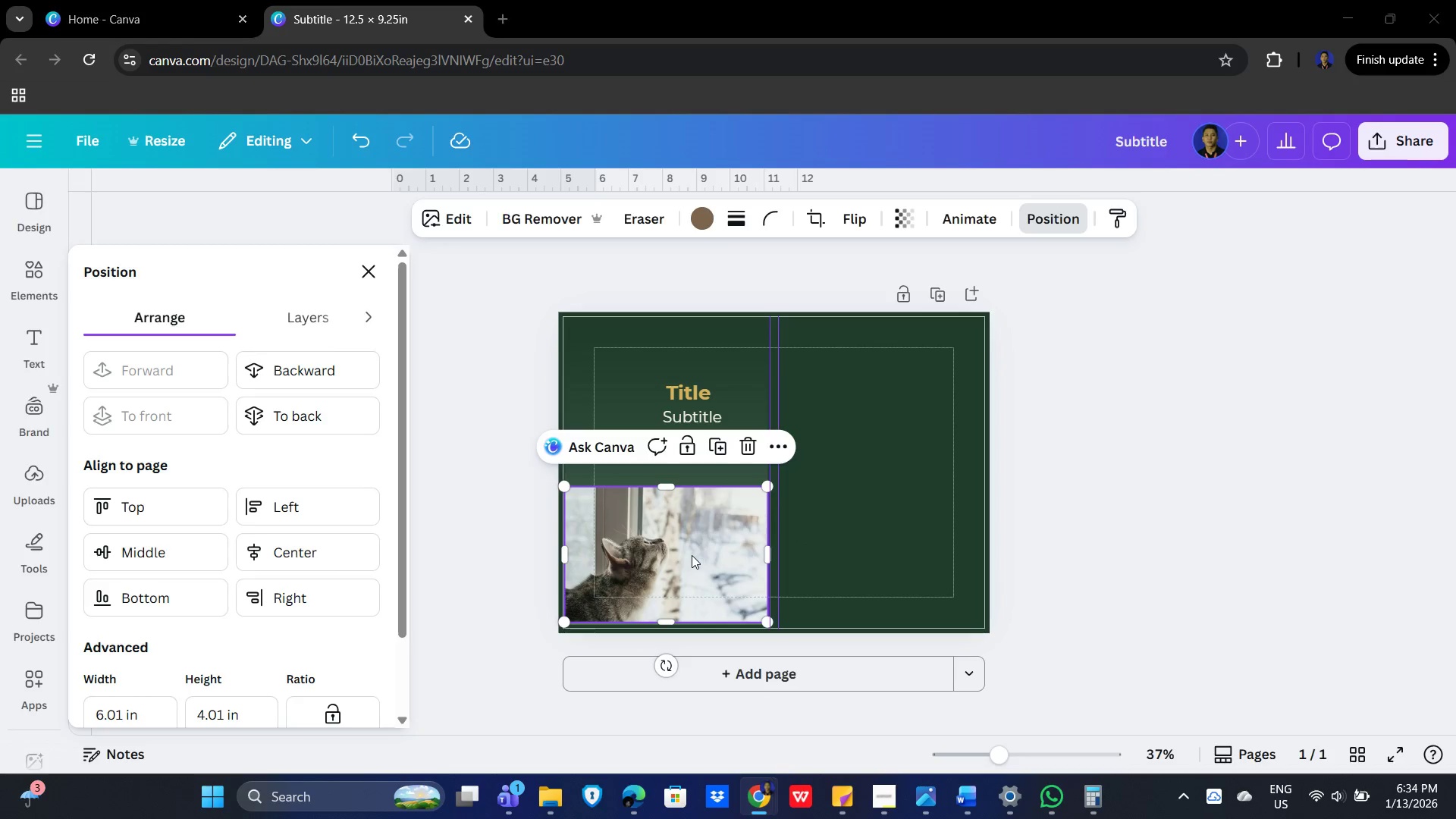 
key(Alt+Tab)
 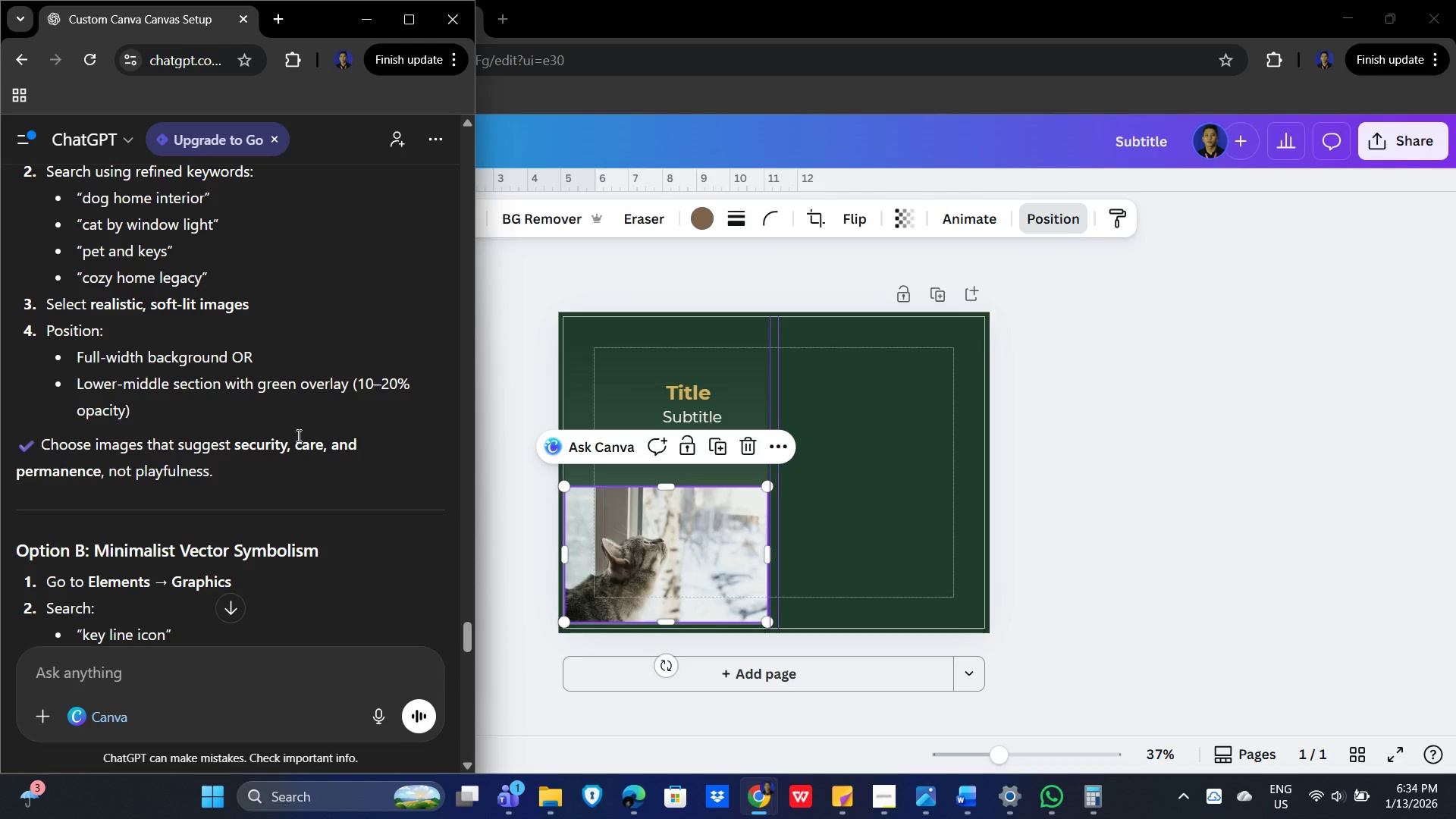 
wait(9.0)
 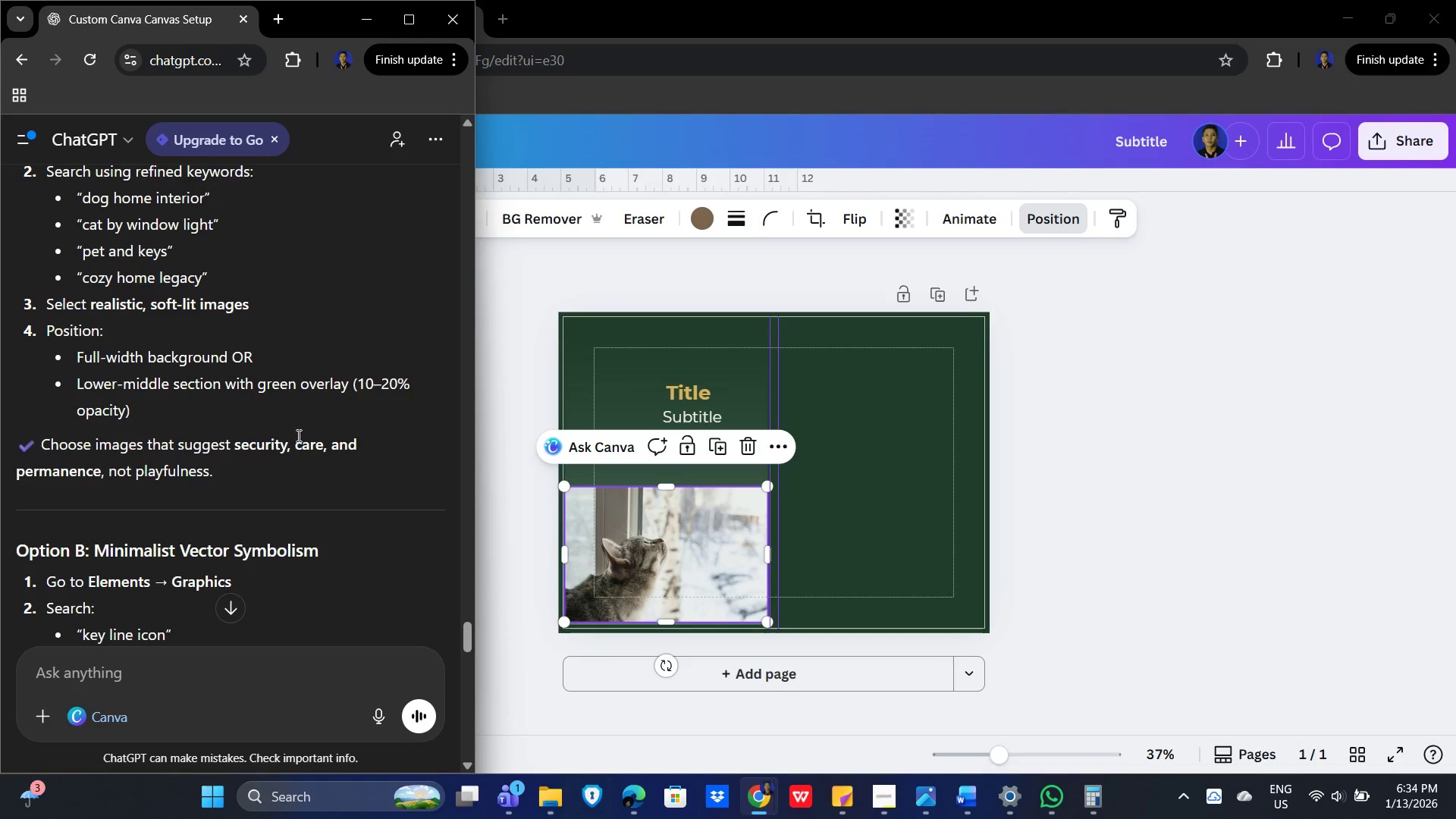 
left_click([658, 535])
 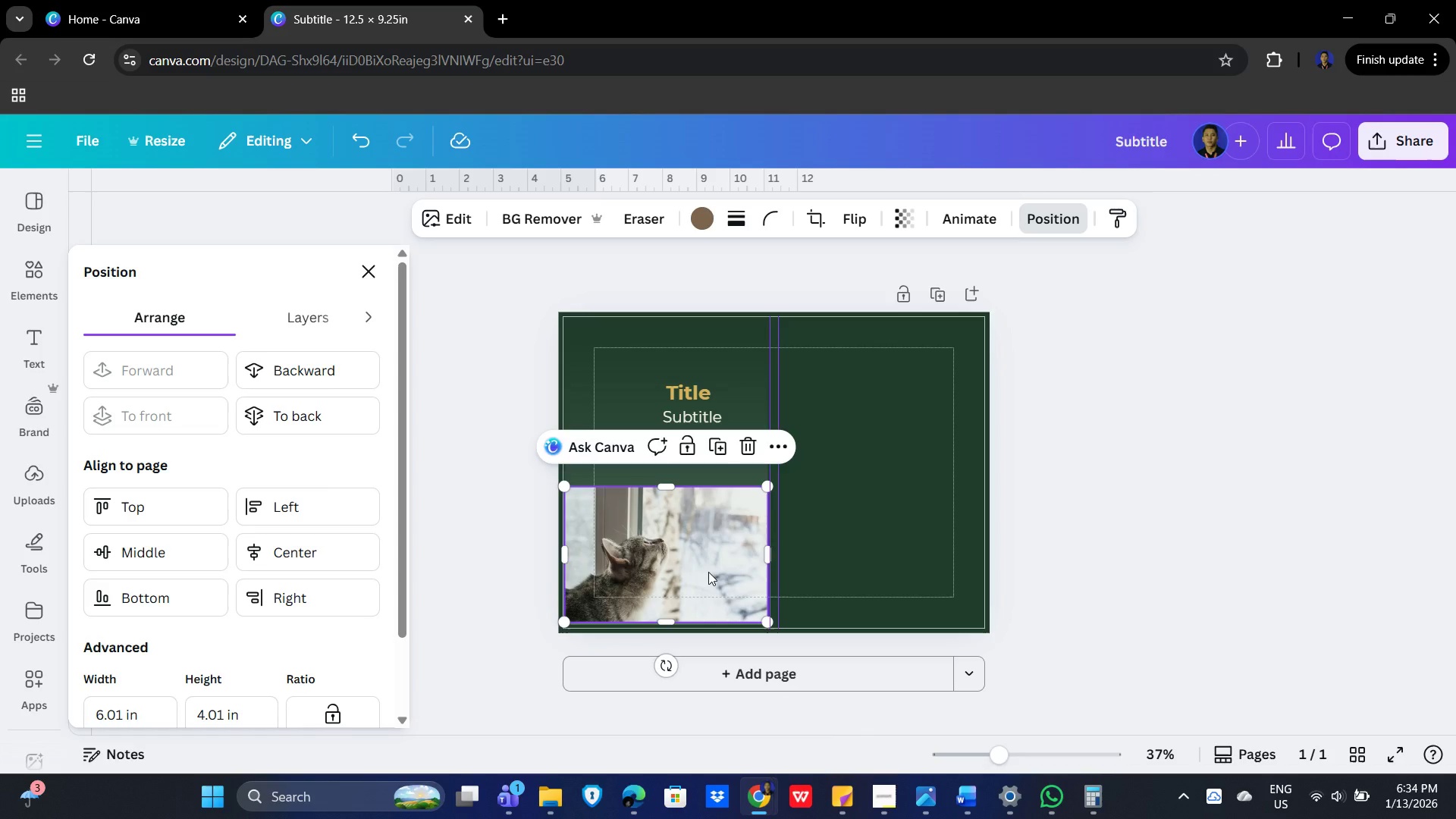 
hold_key(key=ArrowUp, duration=1.06)
 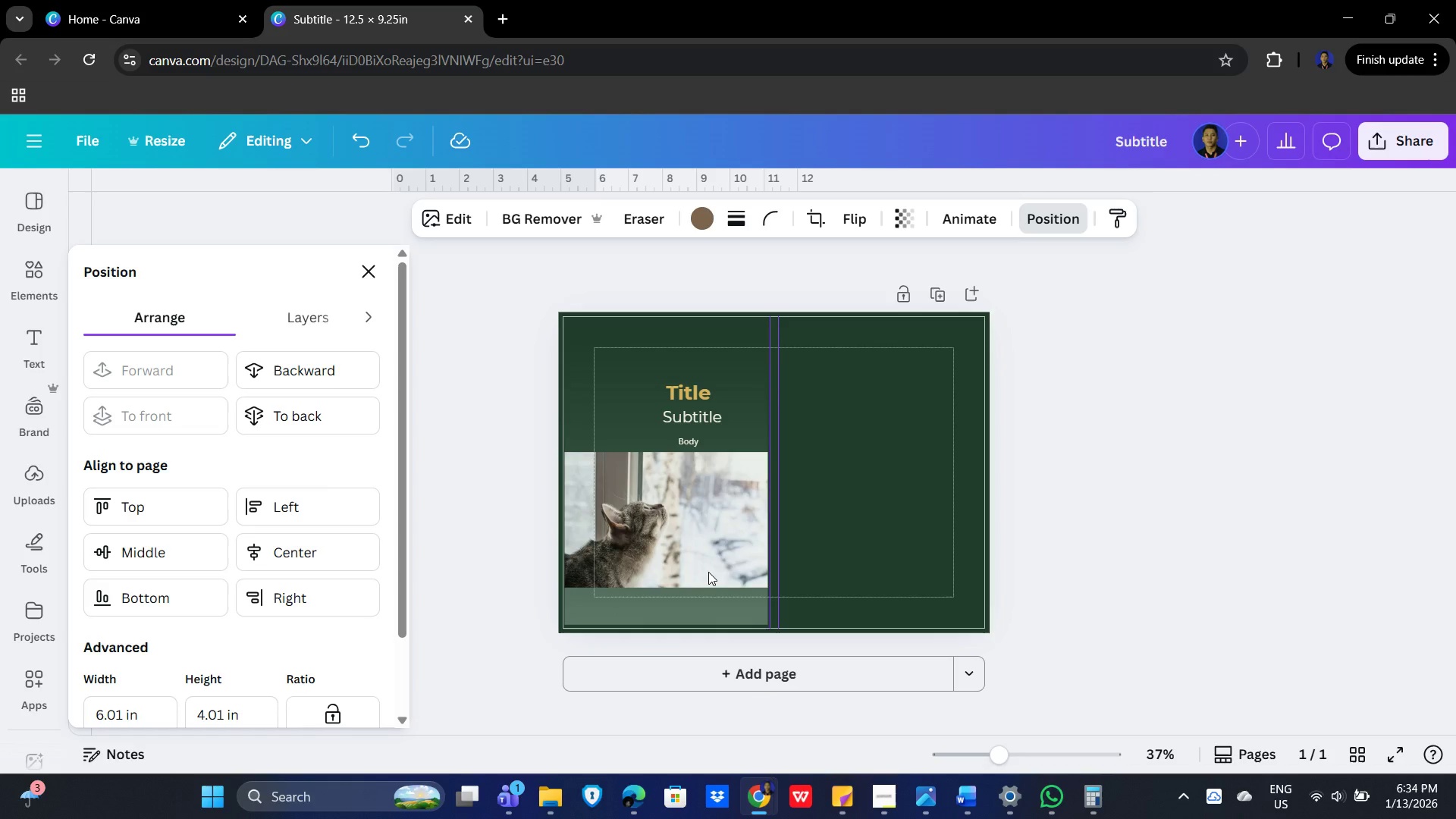 
key(ArrowDown)
 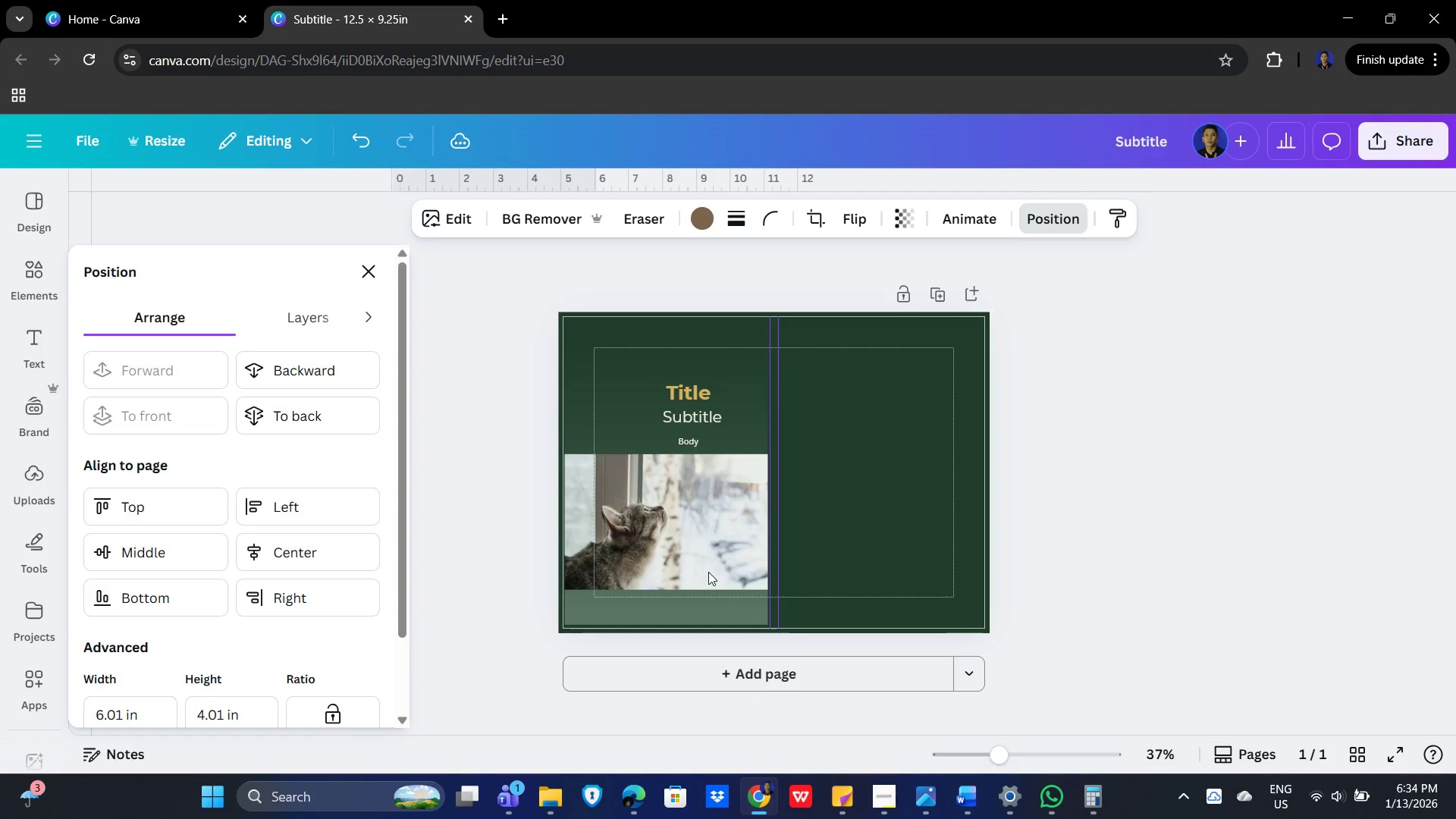 
key(ArrowDown)
 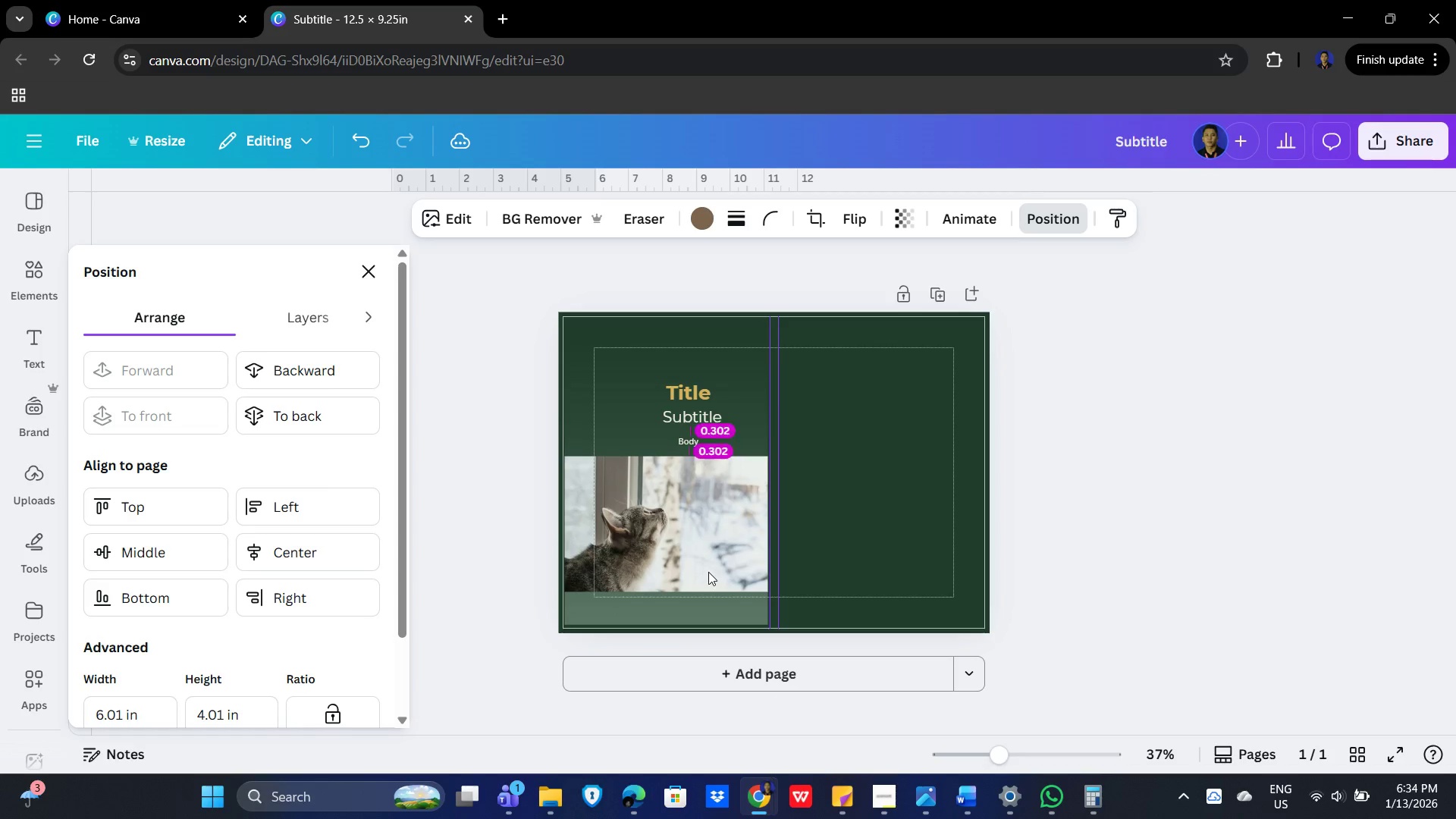 
key(ArrowDown)
 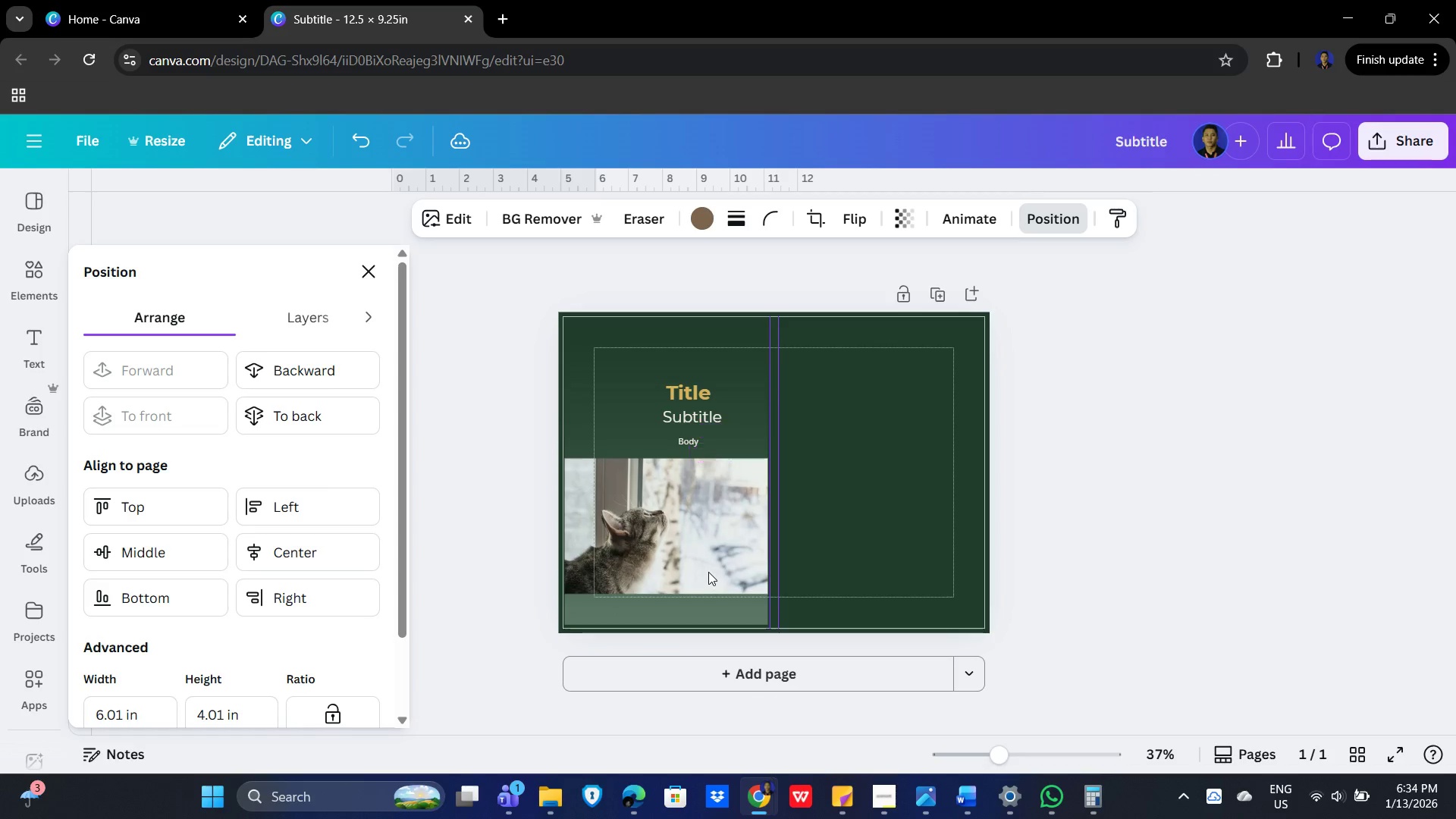 
key(ArrowDown)
 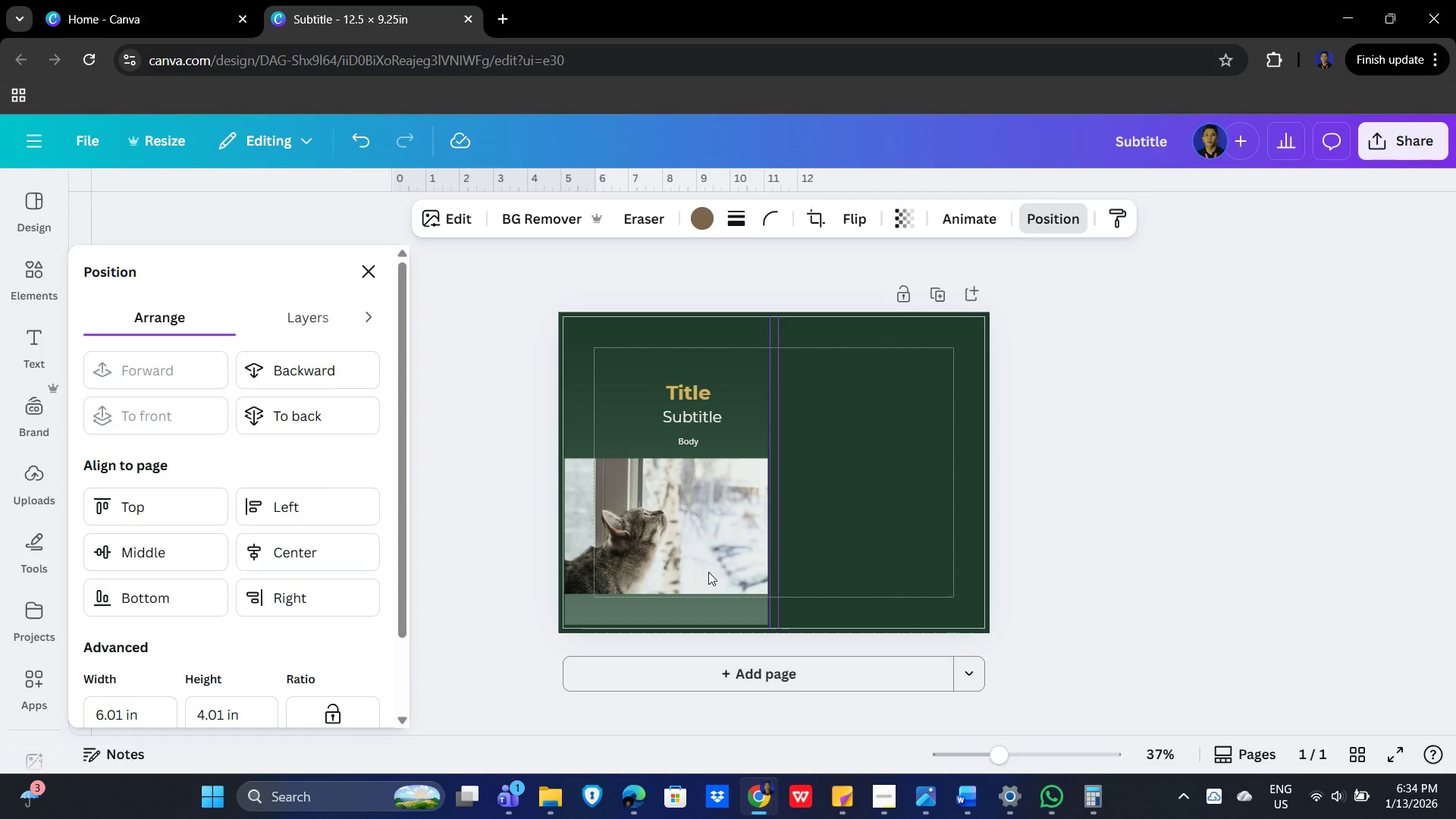 
key(ArrowUp)
 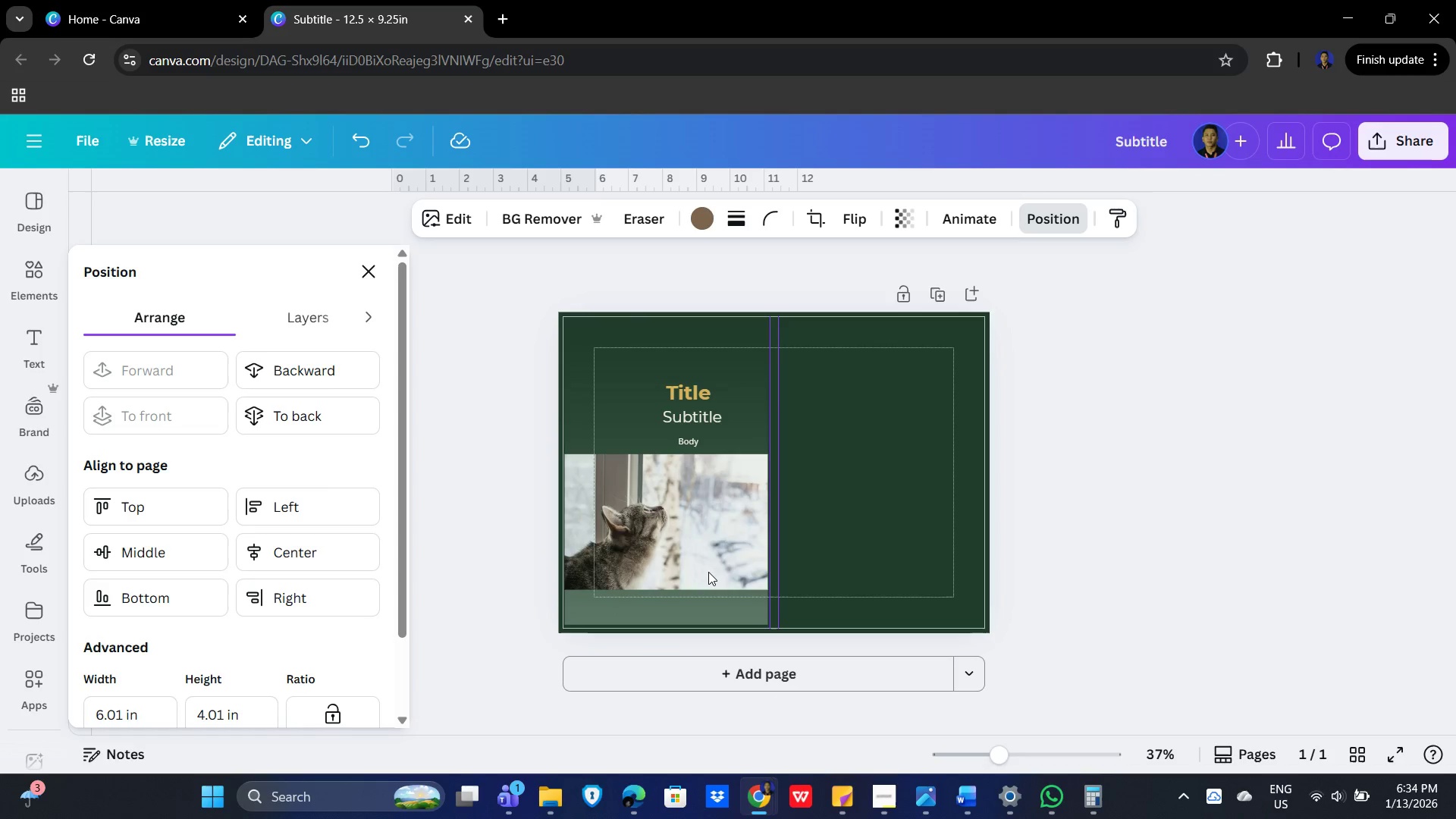 
key(ArrowUp)
 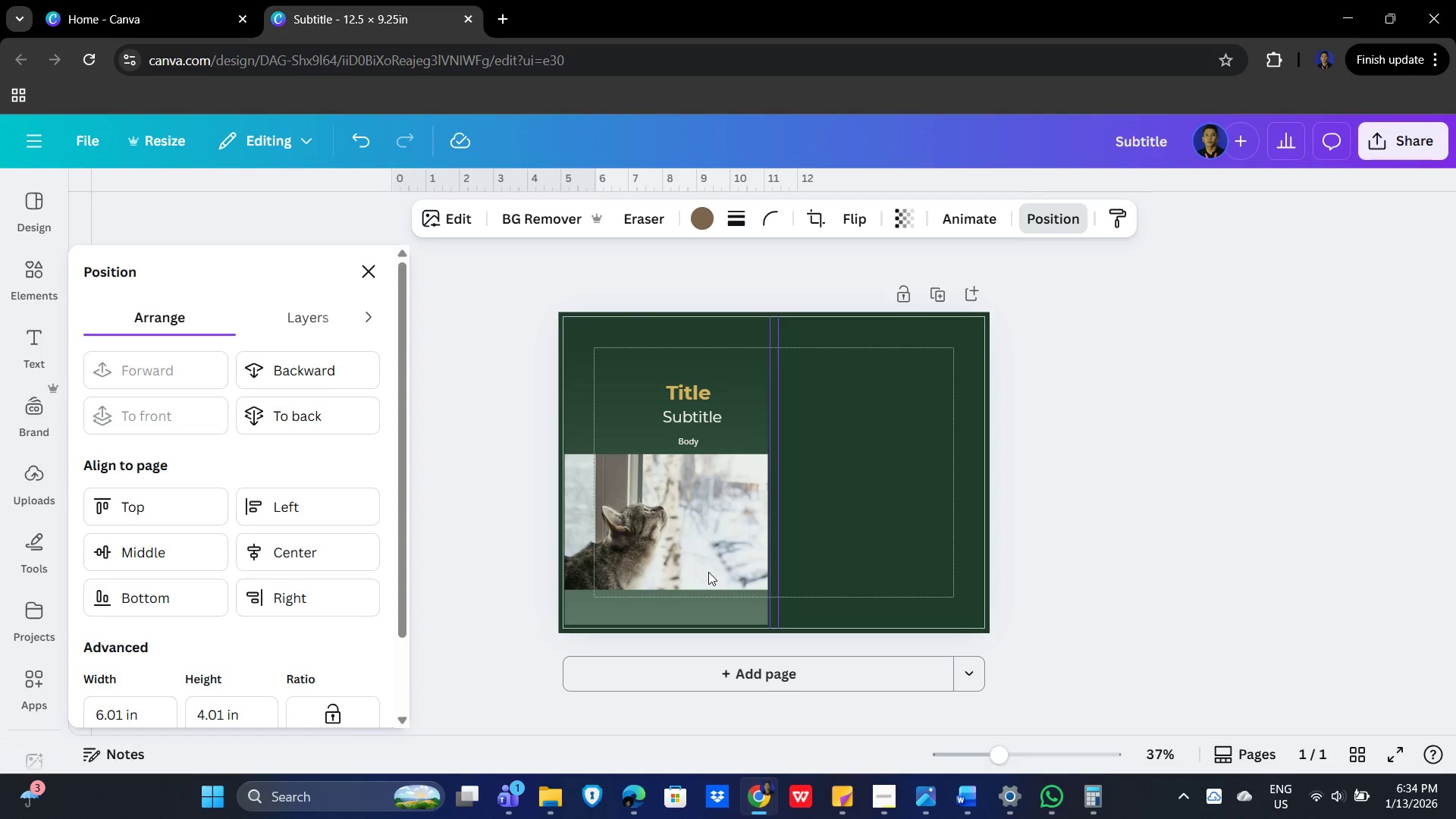 
key(ArrowUp)
 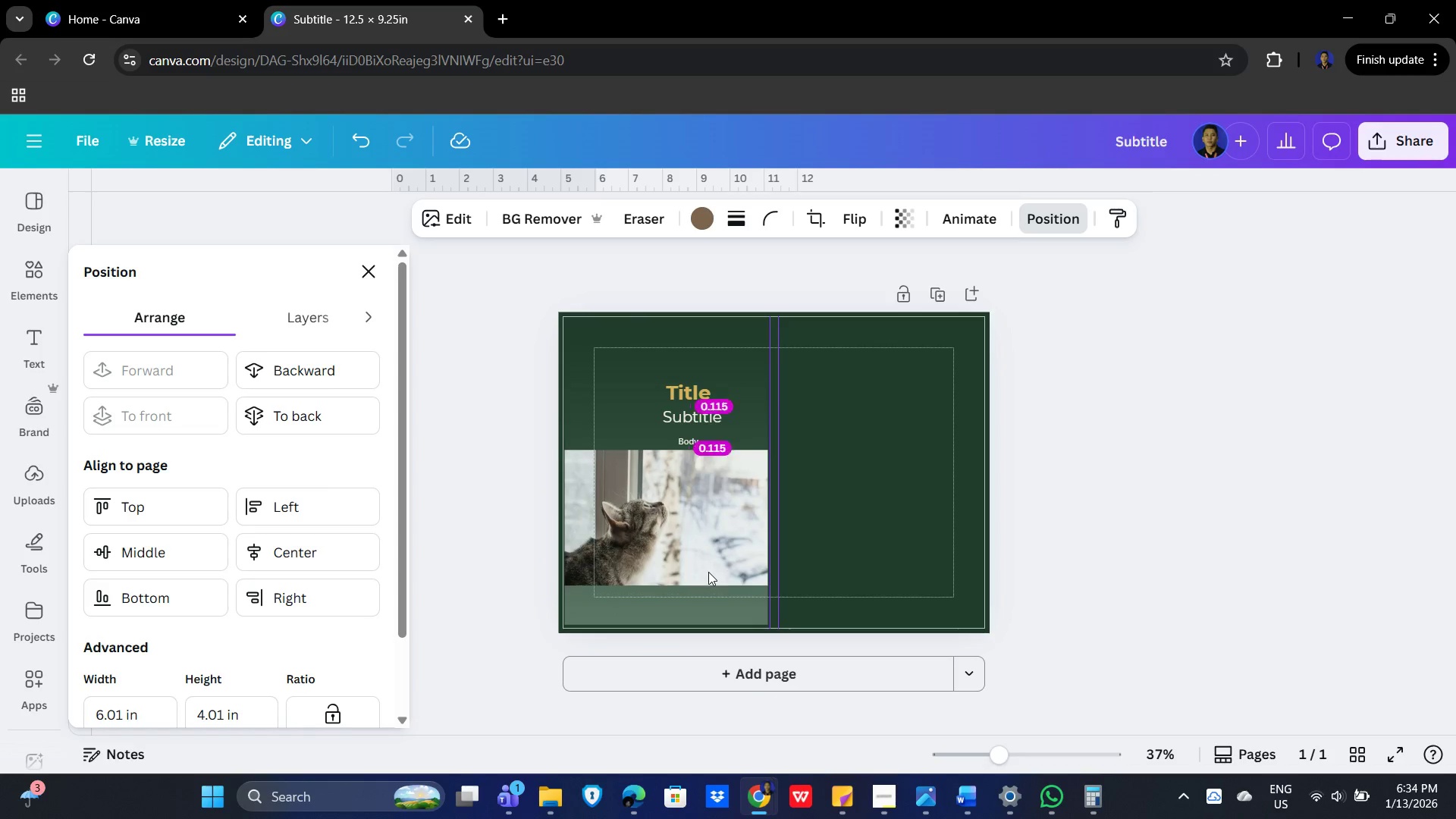 
key(ArrowUp)
 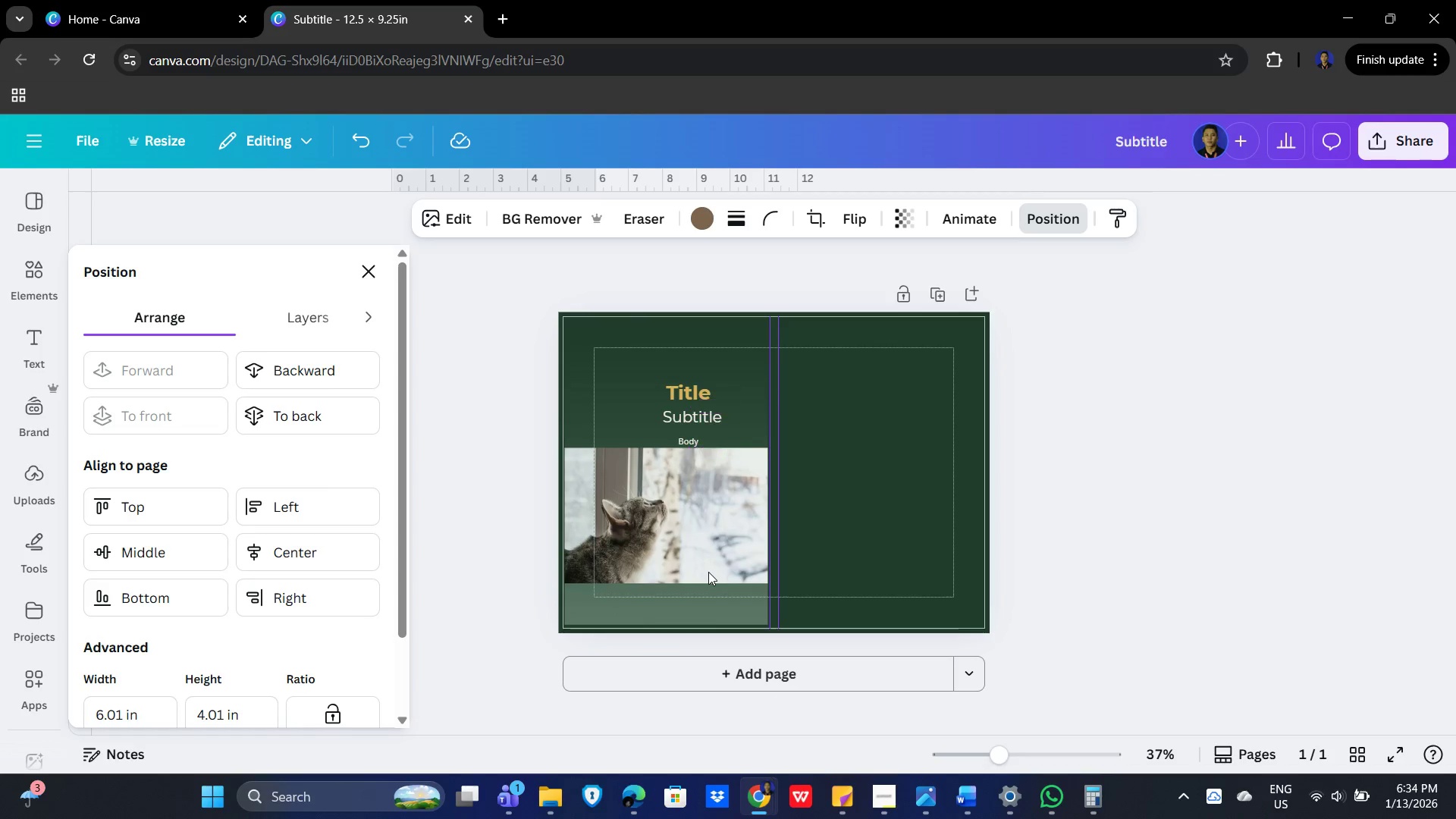 
key(ArrowUp)
 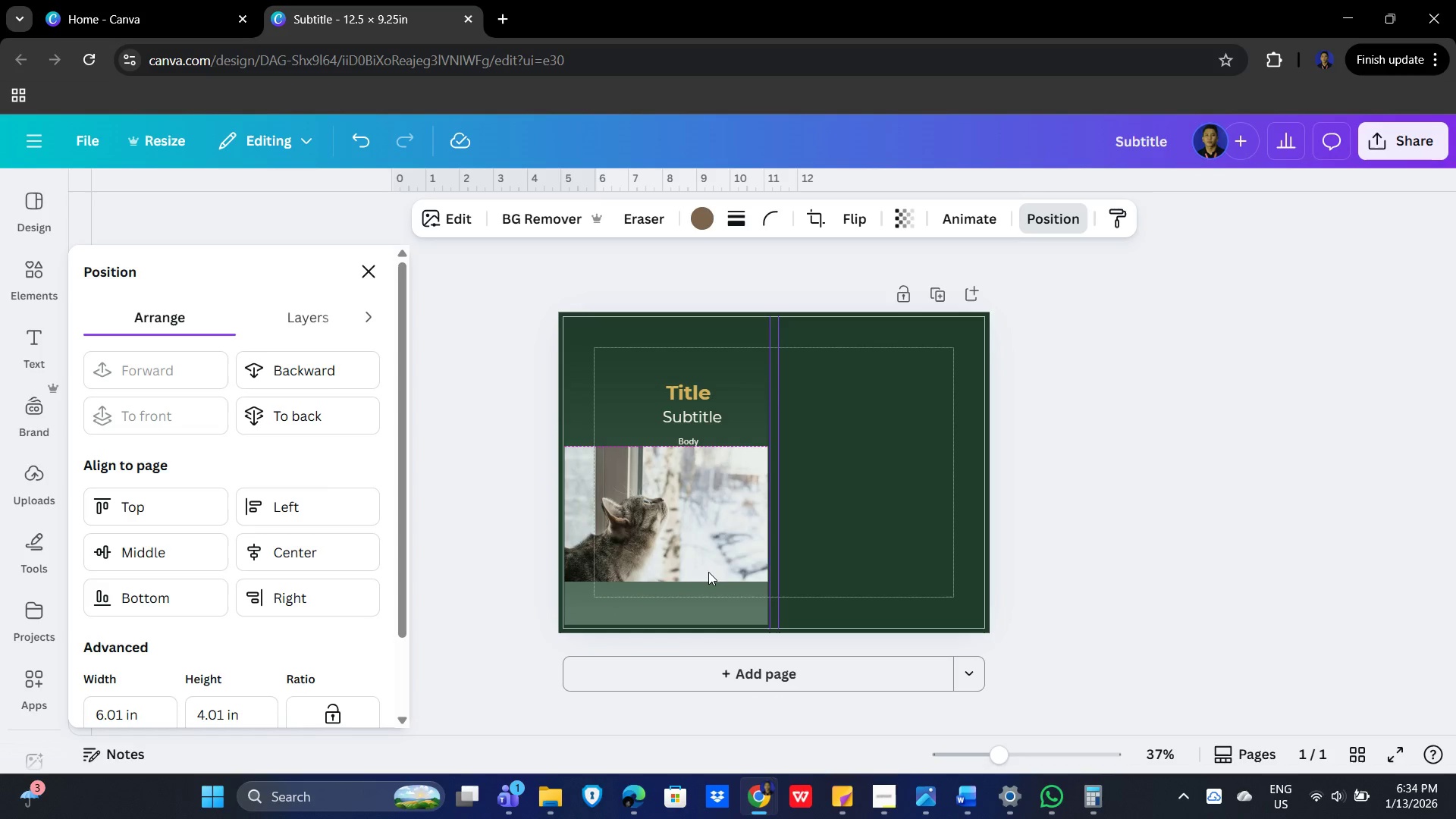 
key(ArrowUp)
 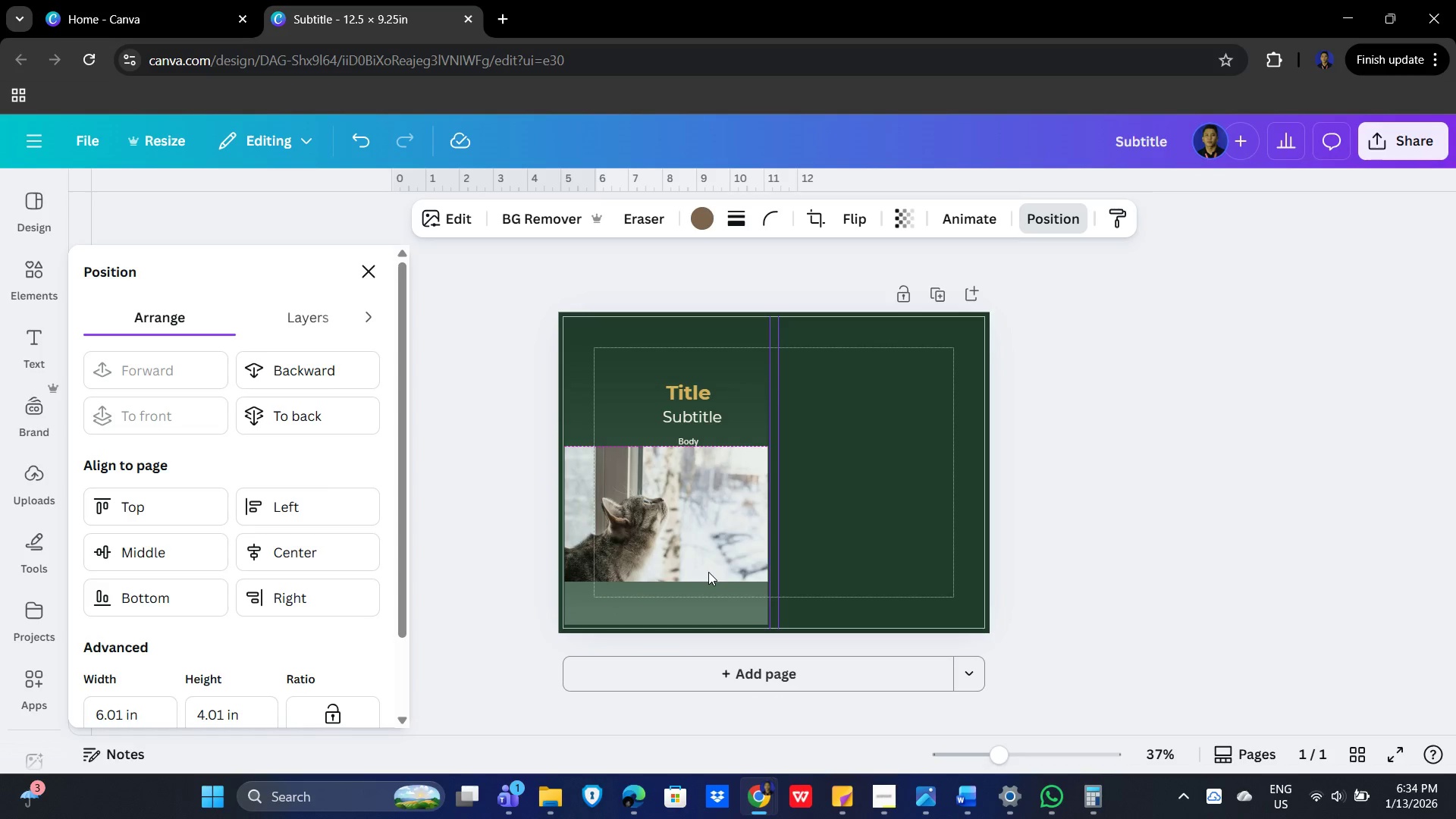 
key(ArrowUp)
 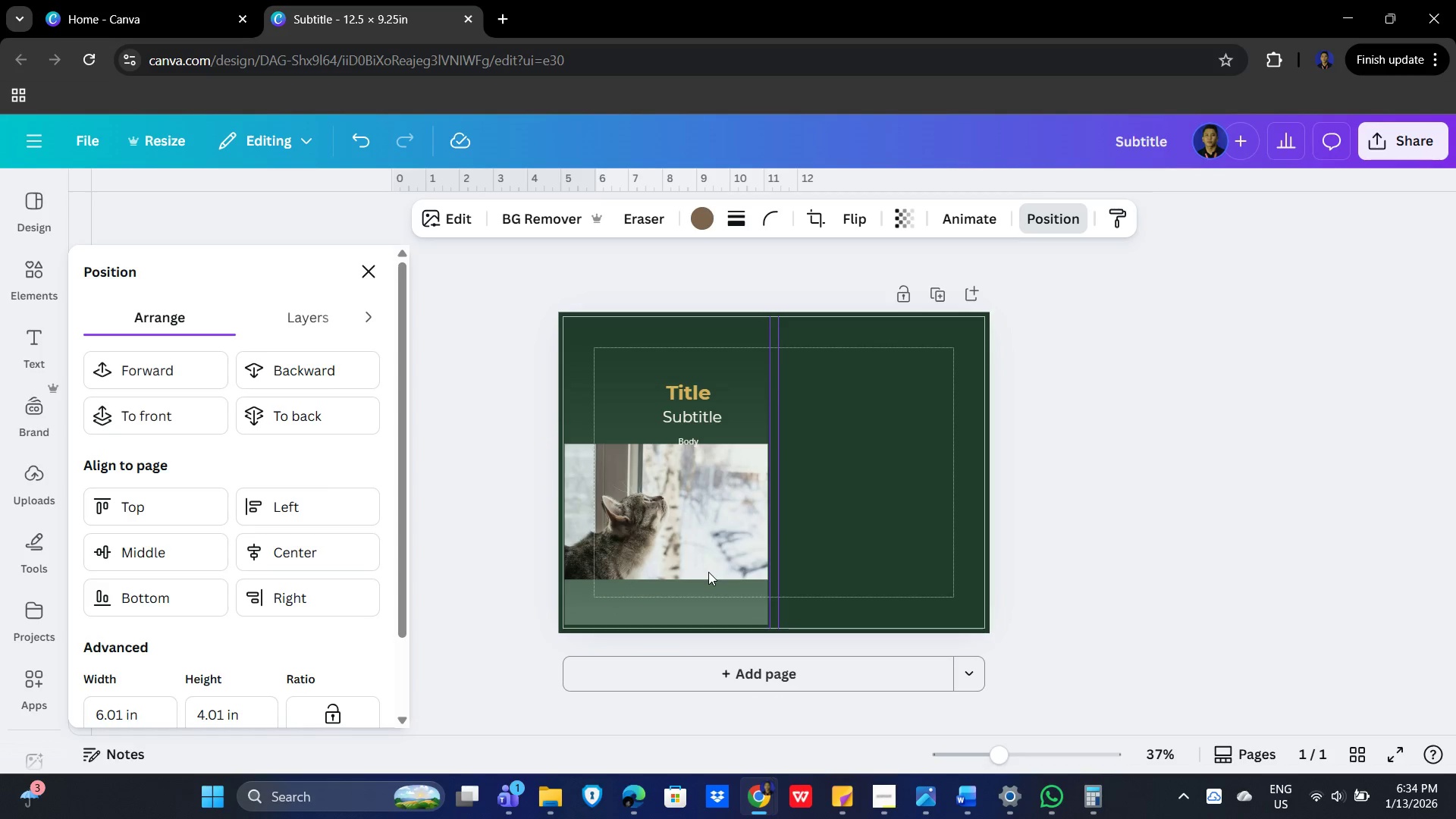 
key(ArrowUp)
 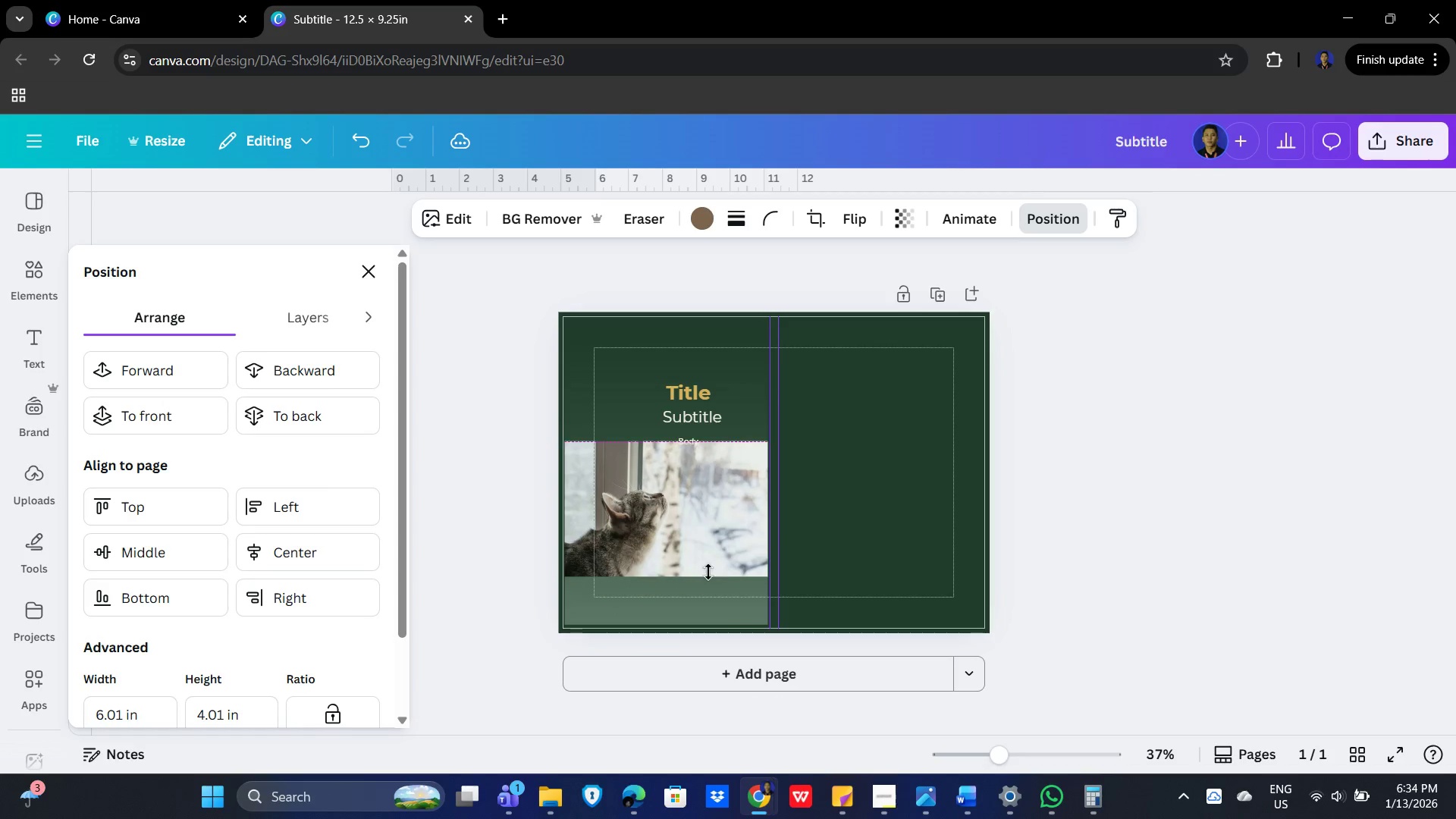 
key(ArrowUp)
 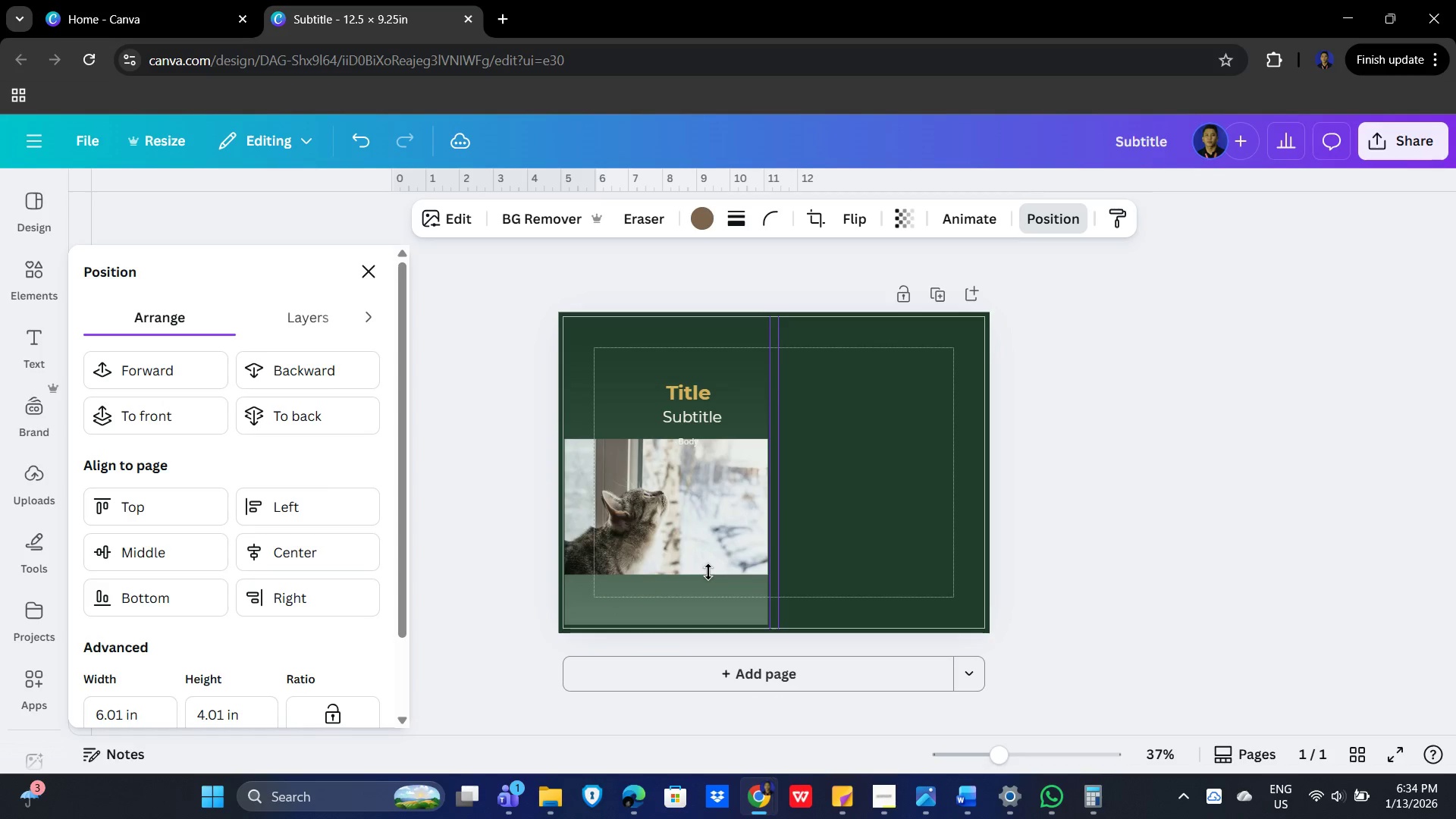 
key(ArrowUp)
 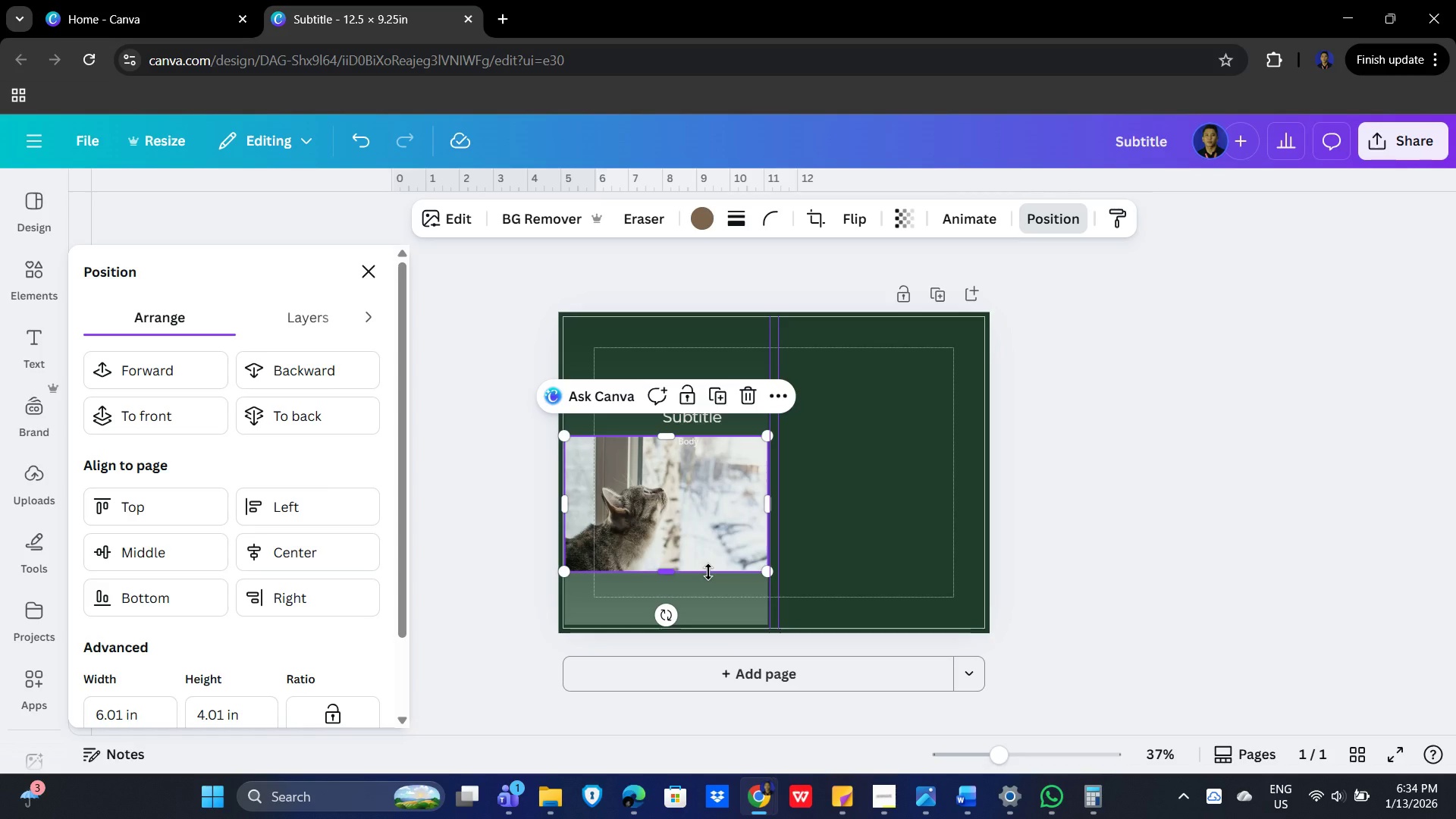 
key(ArrowUp)
 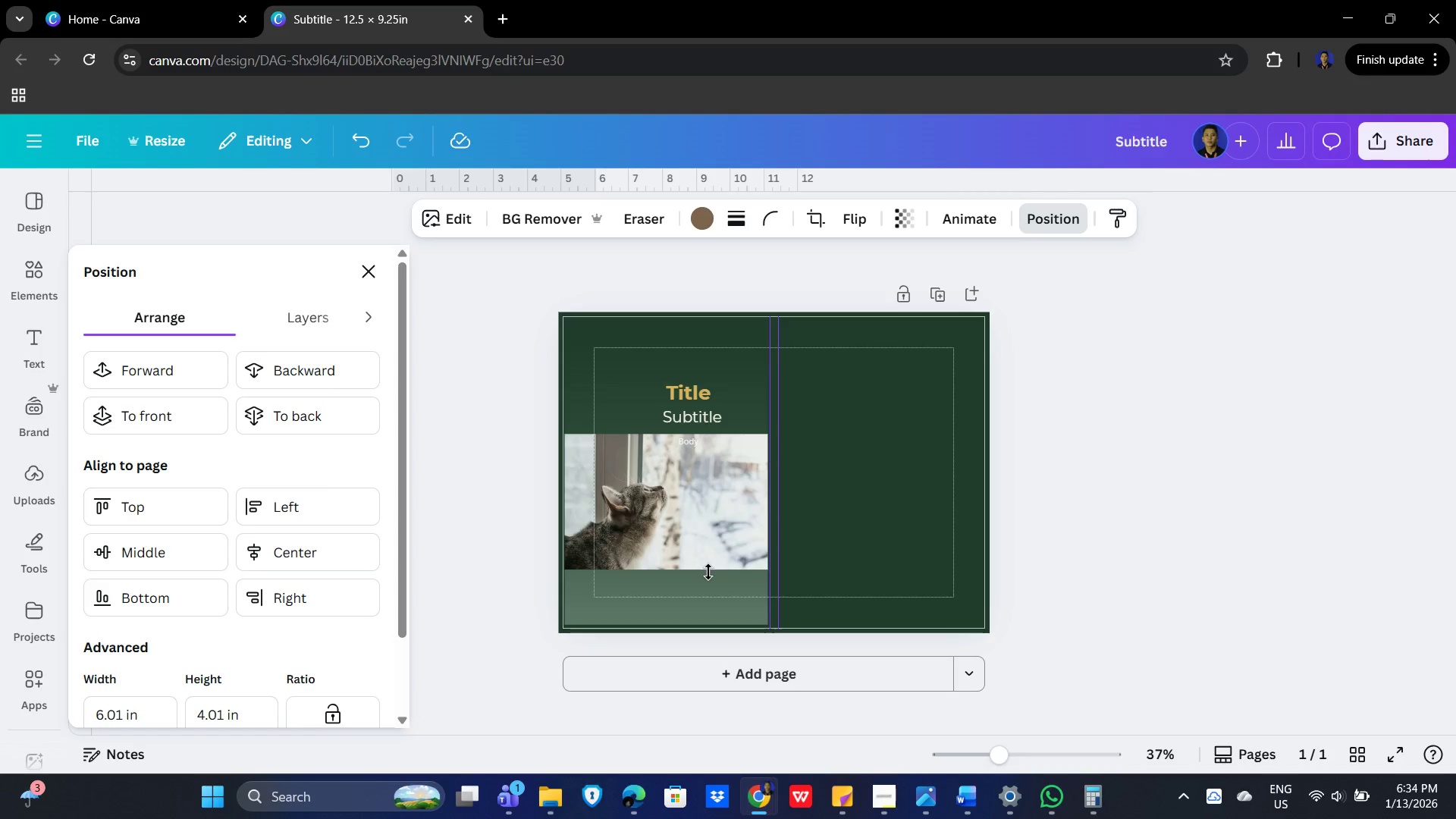 
key(ArrowUp)
 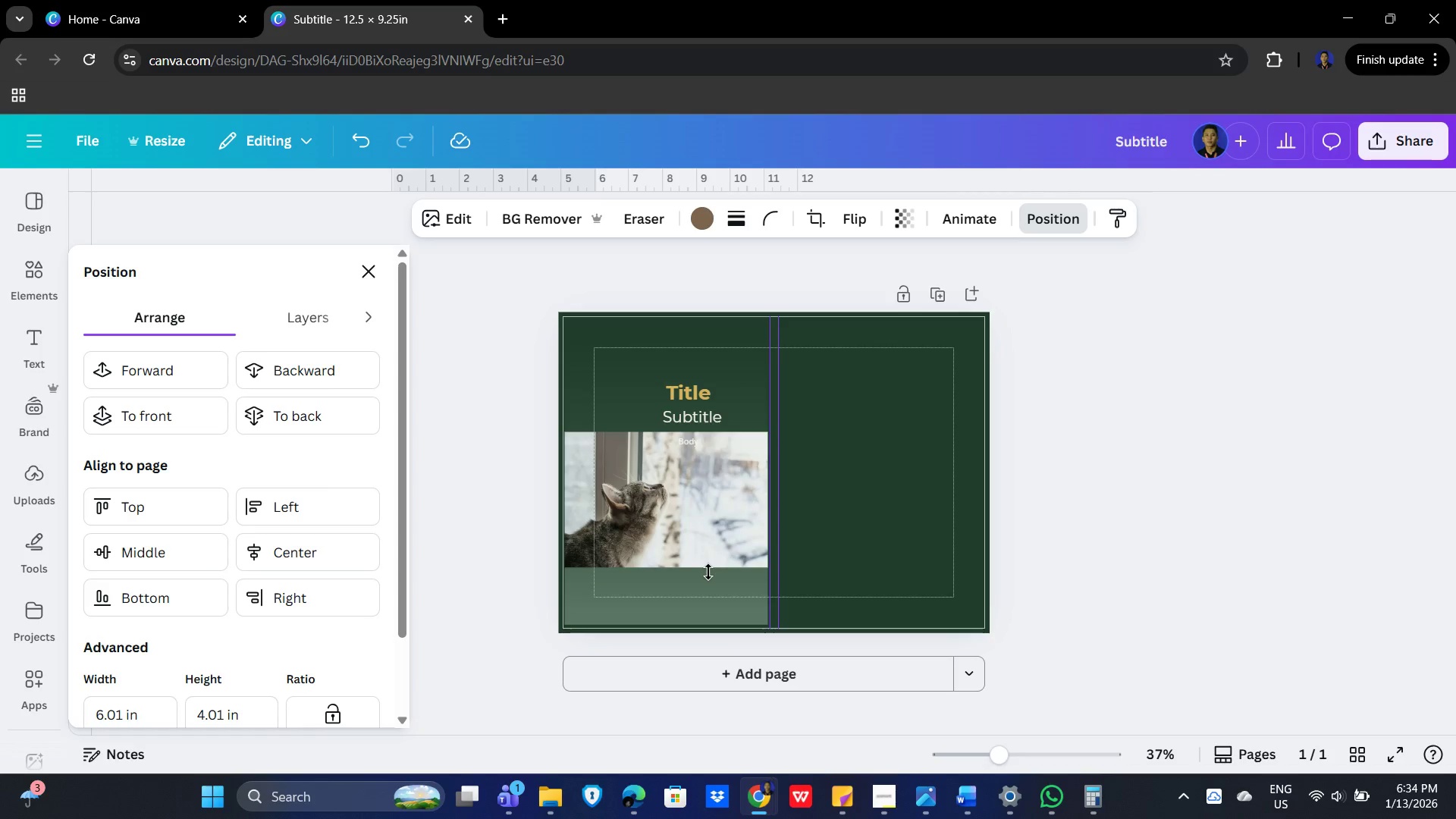 
key(ArrowUp)
 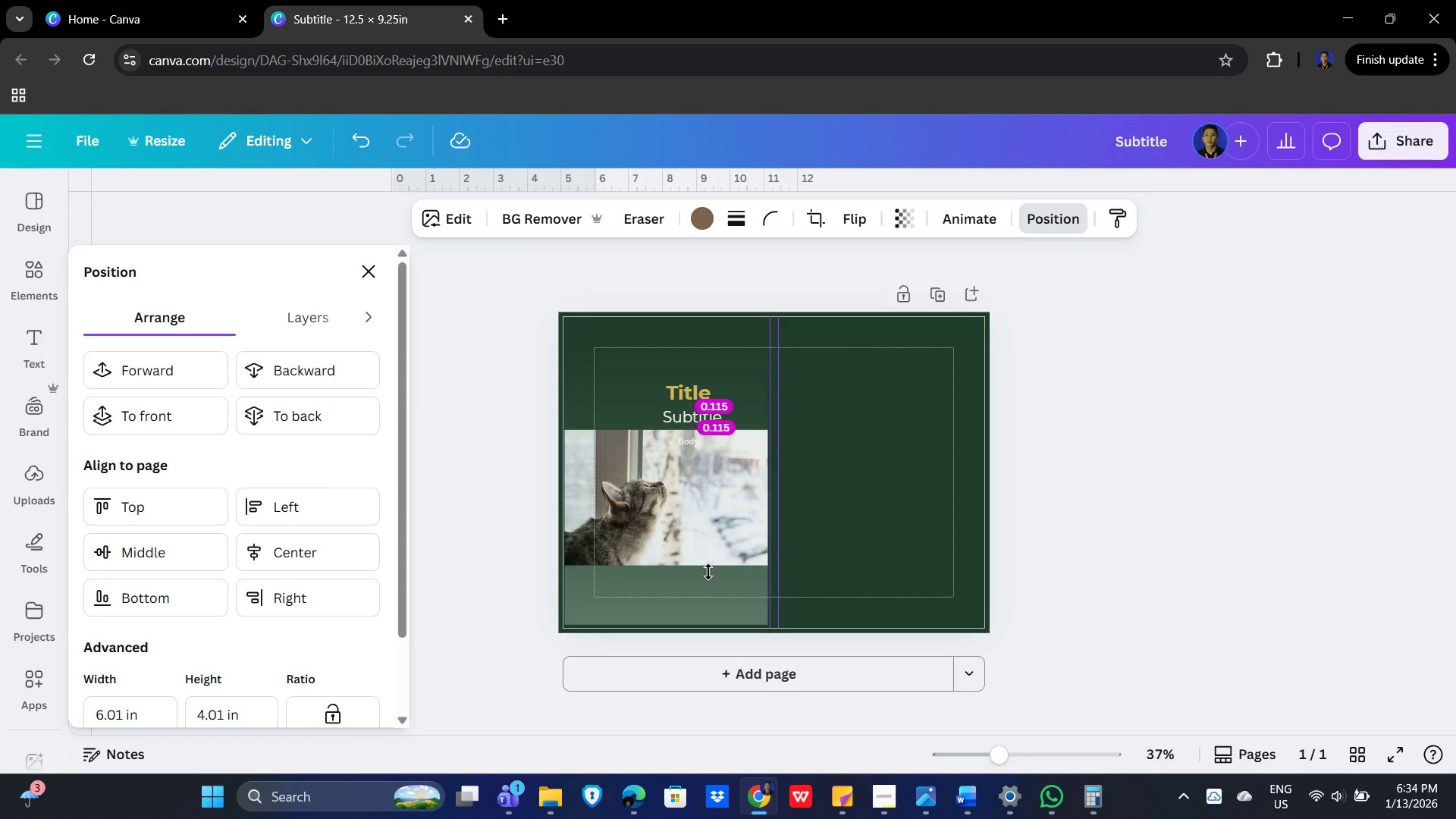 
key(ArrowUp)
 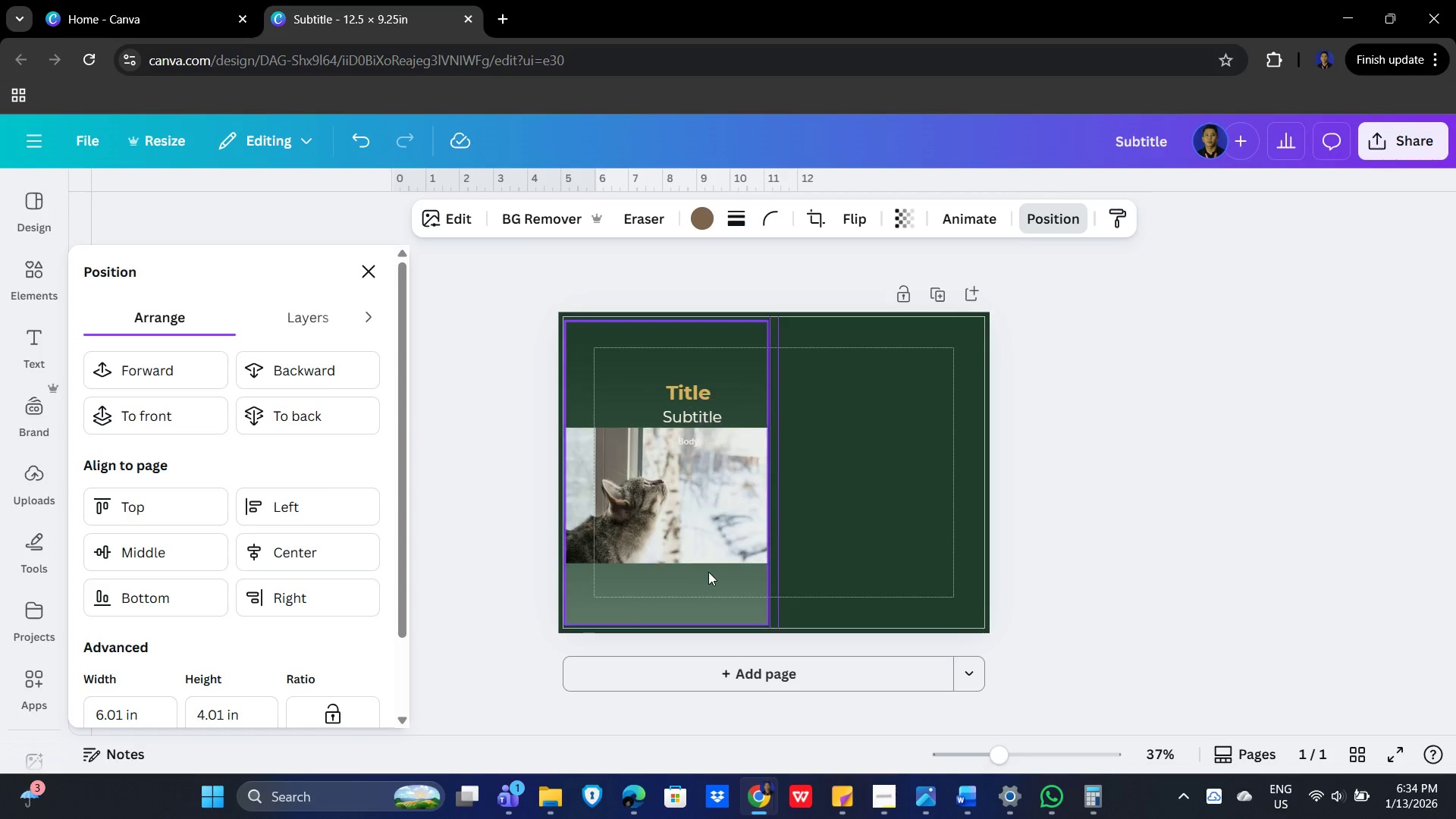 
key(ArrowUp)
 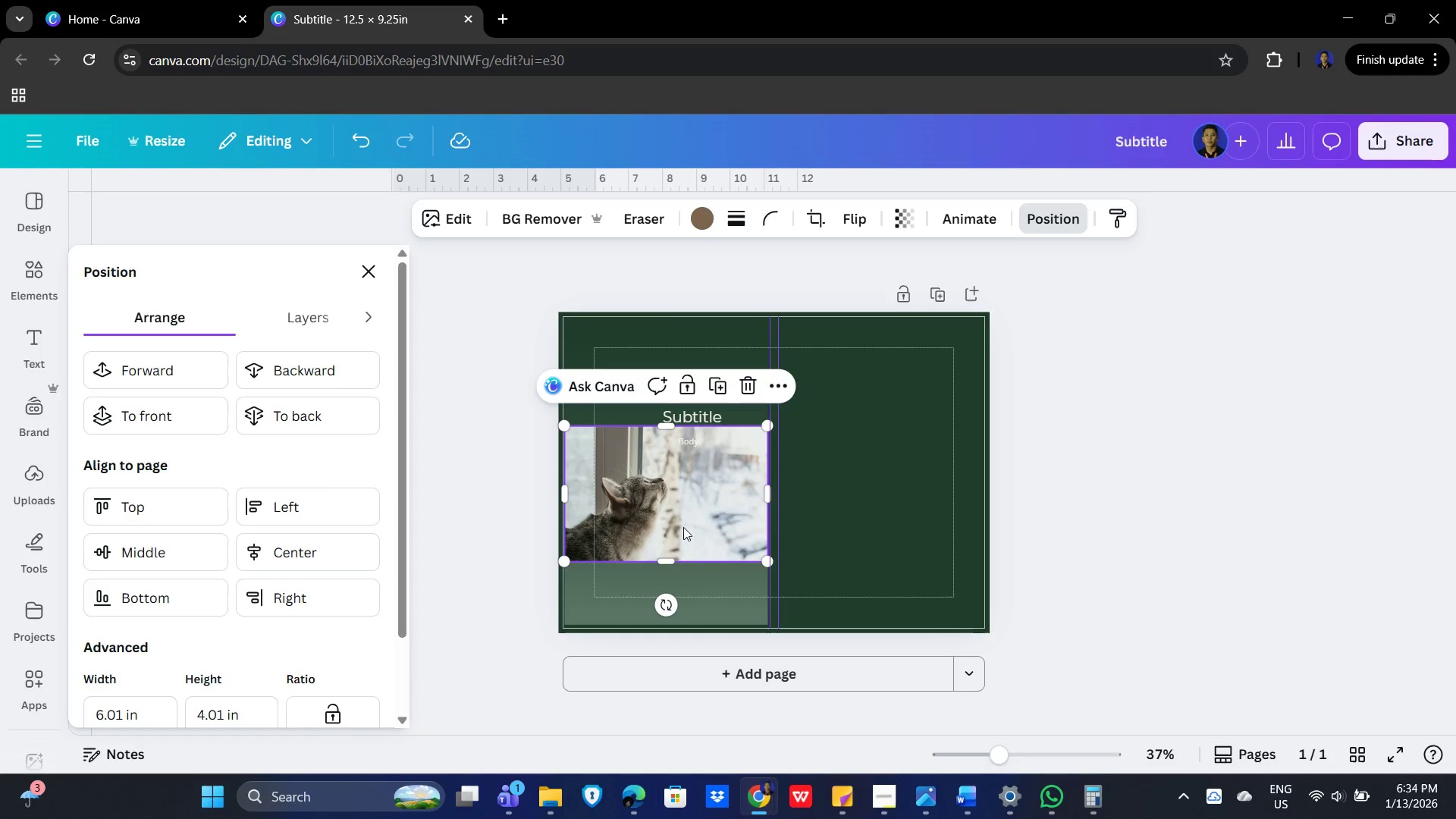 
left_click_drag(start_coordinate=[686, 522], to_coordinate=[684, 535])
 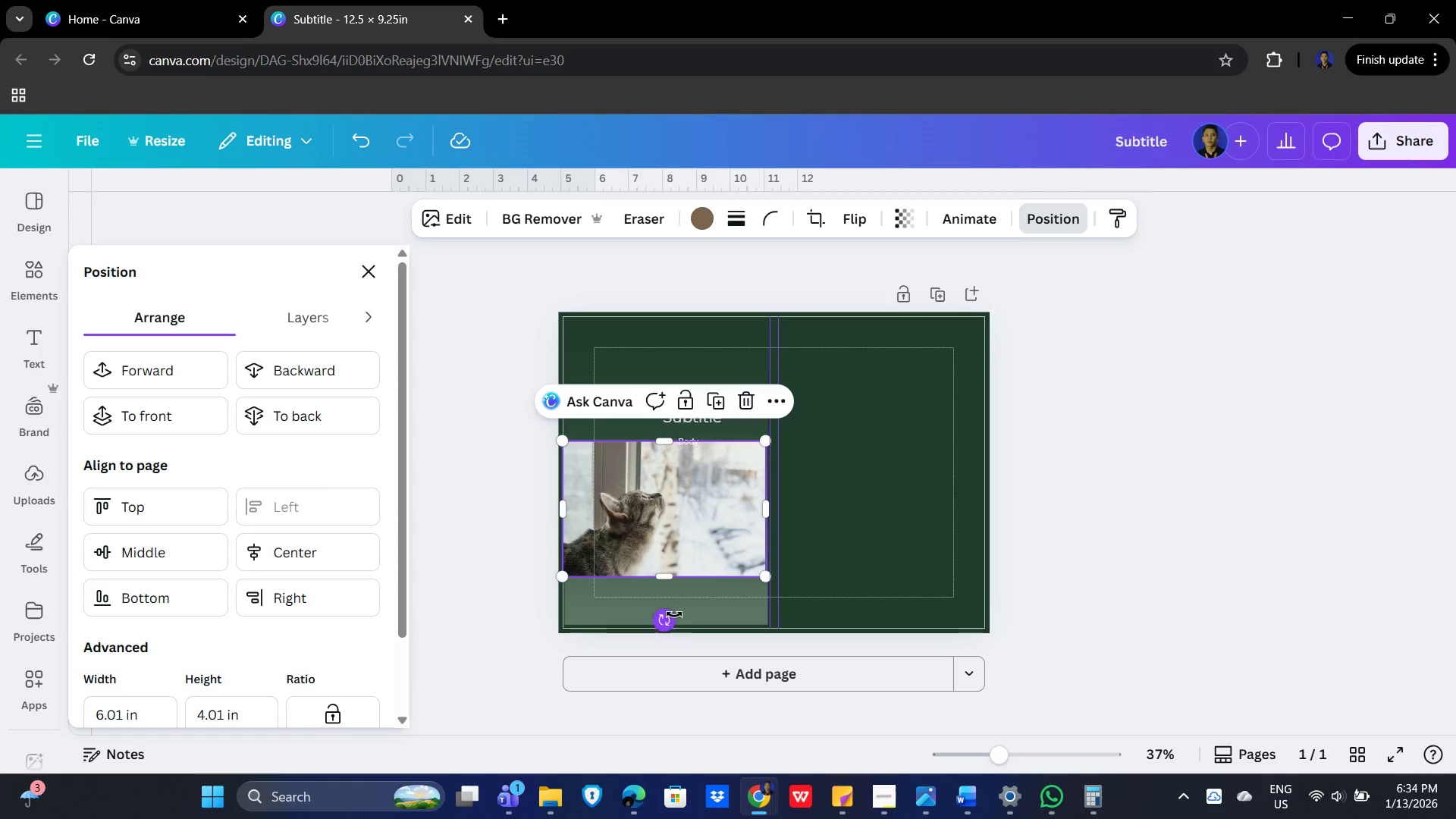 
left_click([724, 605])
 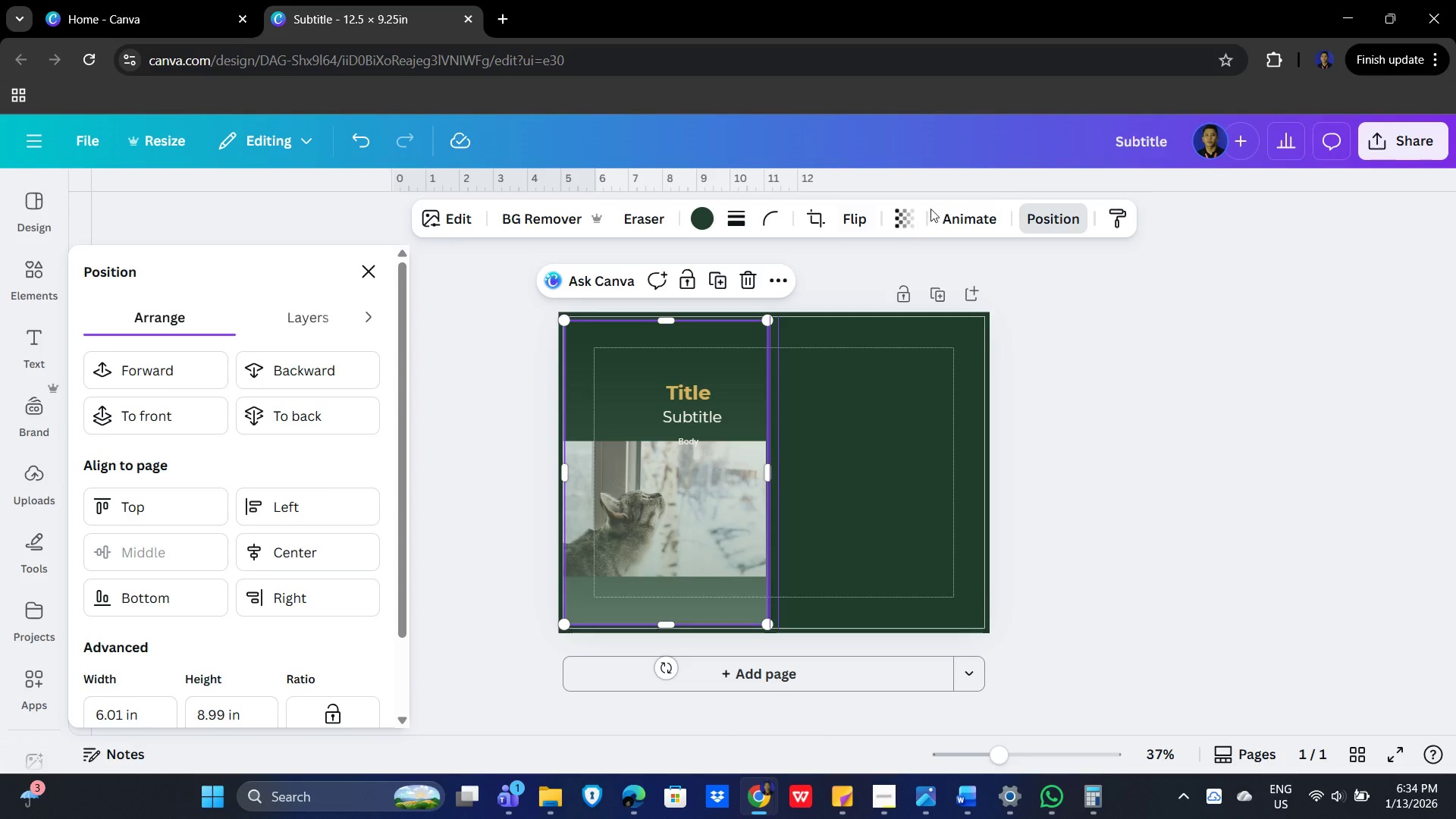 
left_click([893, 217])
 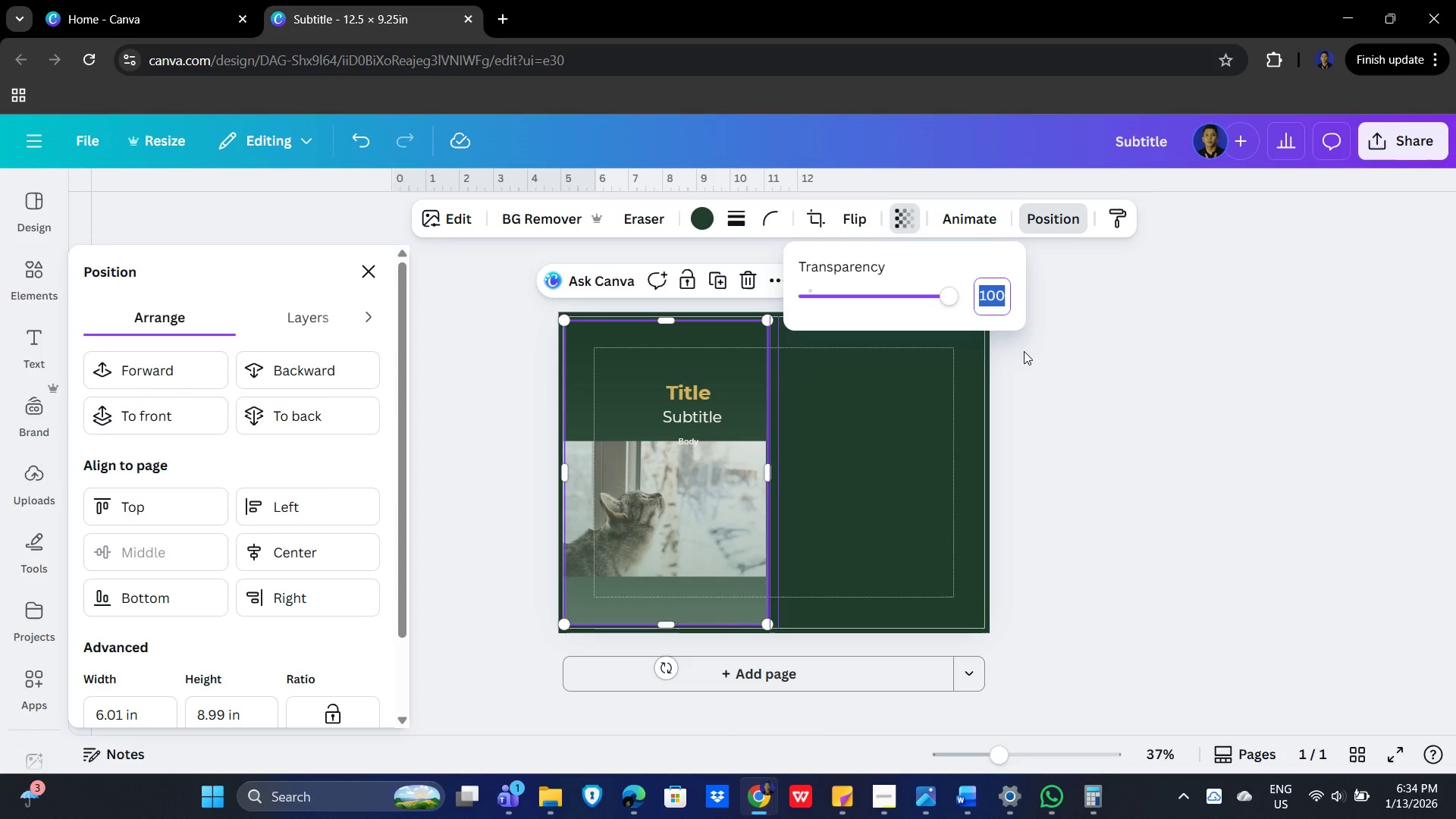 
key(Numpad2)
 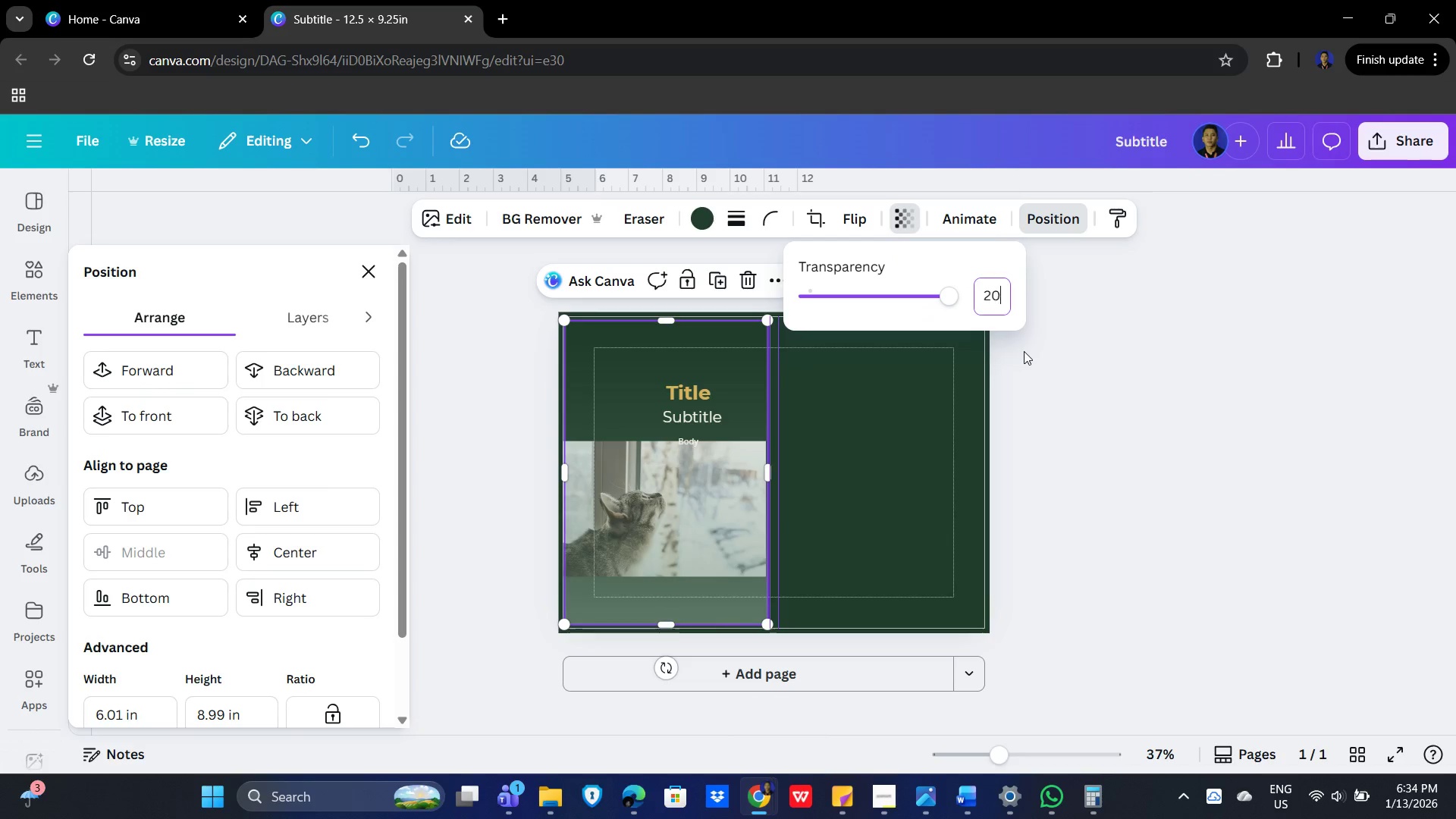 
key(Numpad0)
 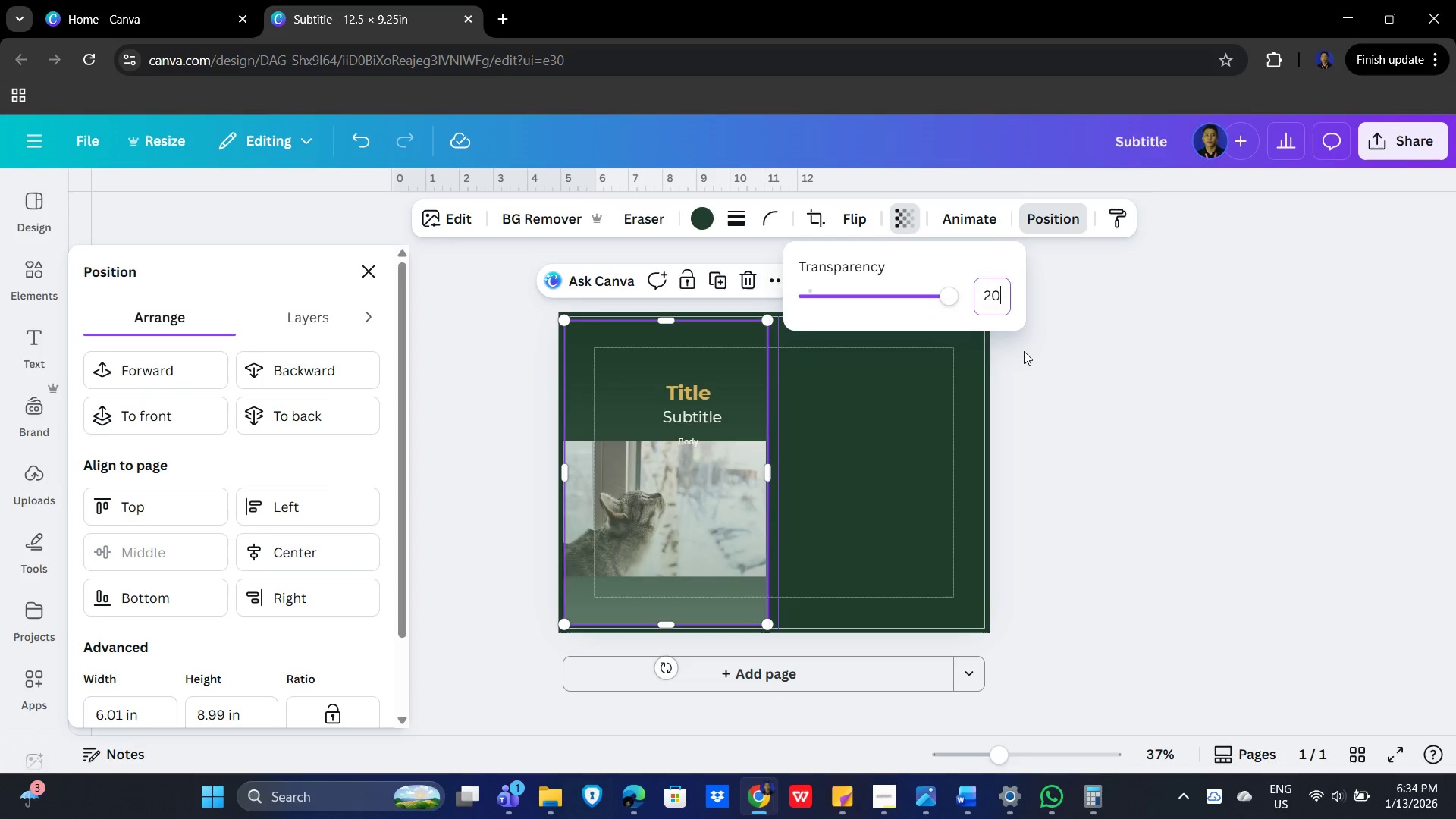 
key(NumpadEnter)
 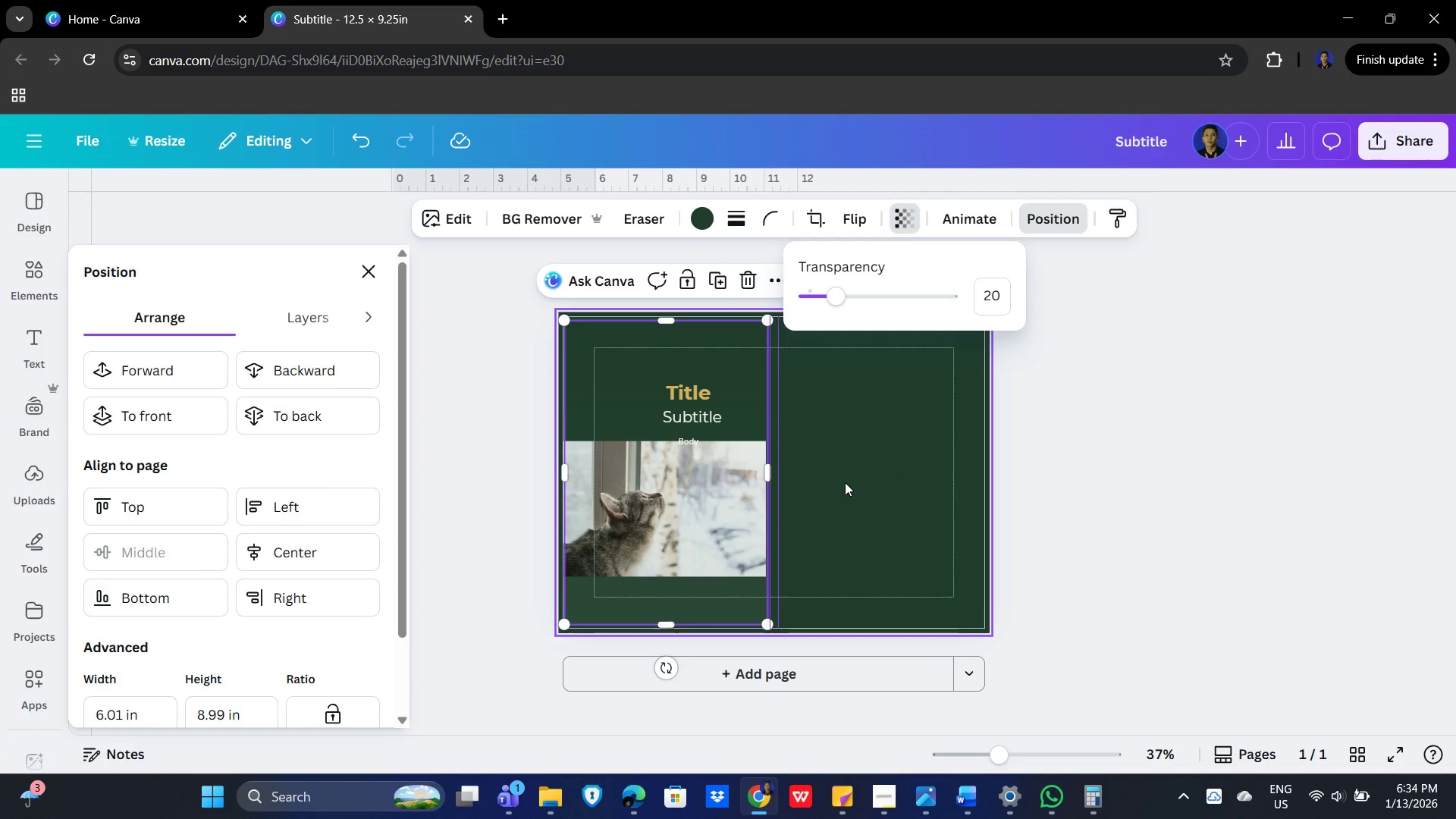 
left_click([845, 482])
 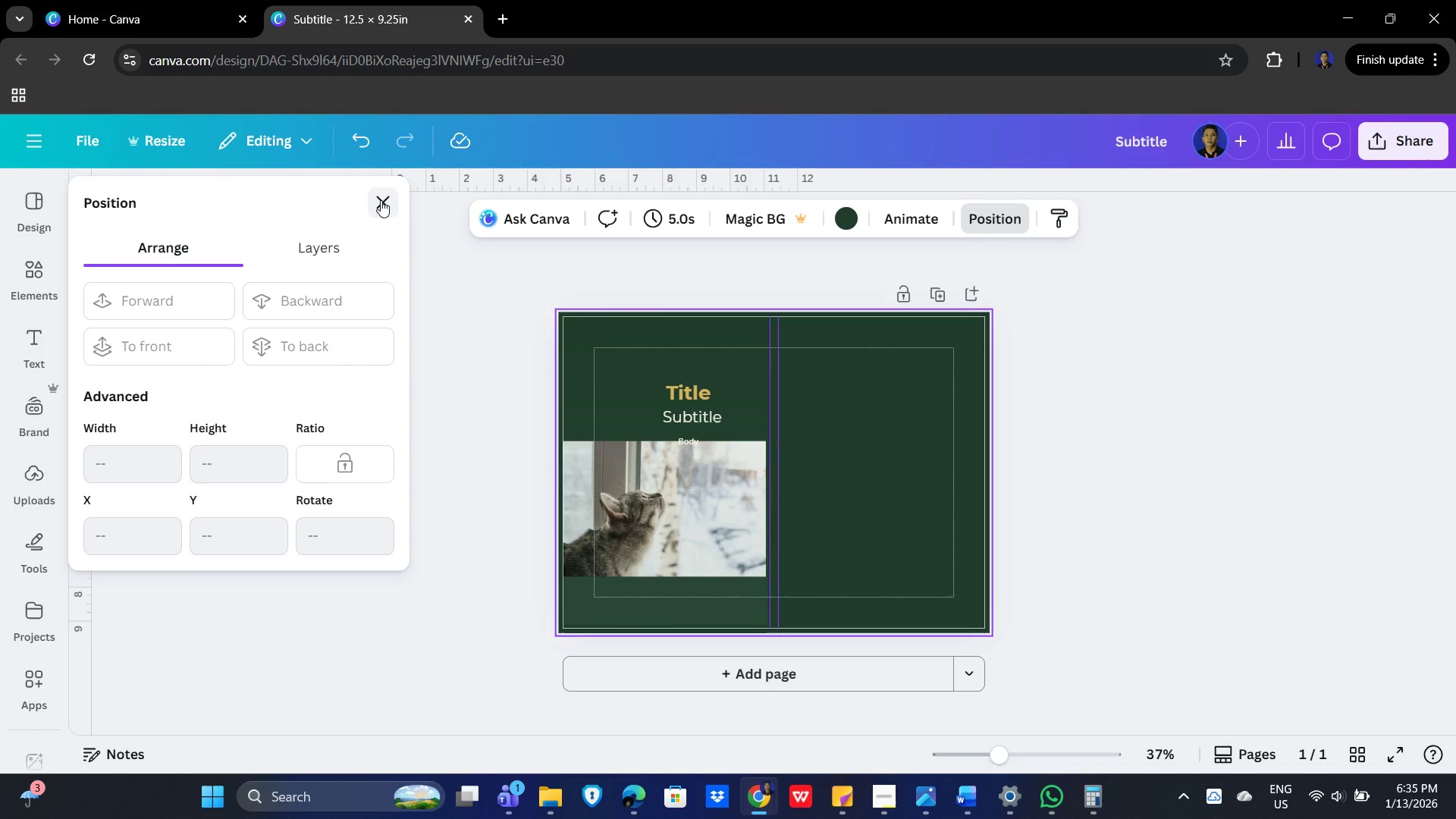 
key(Alt+AltLeft)
 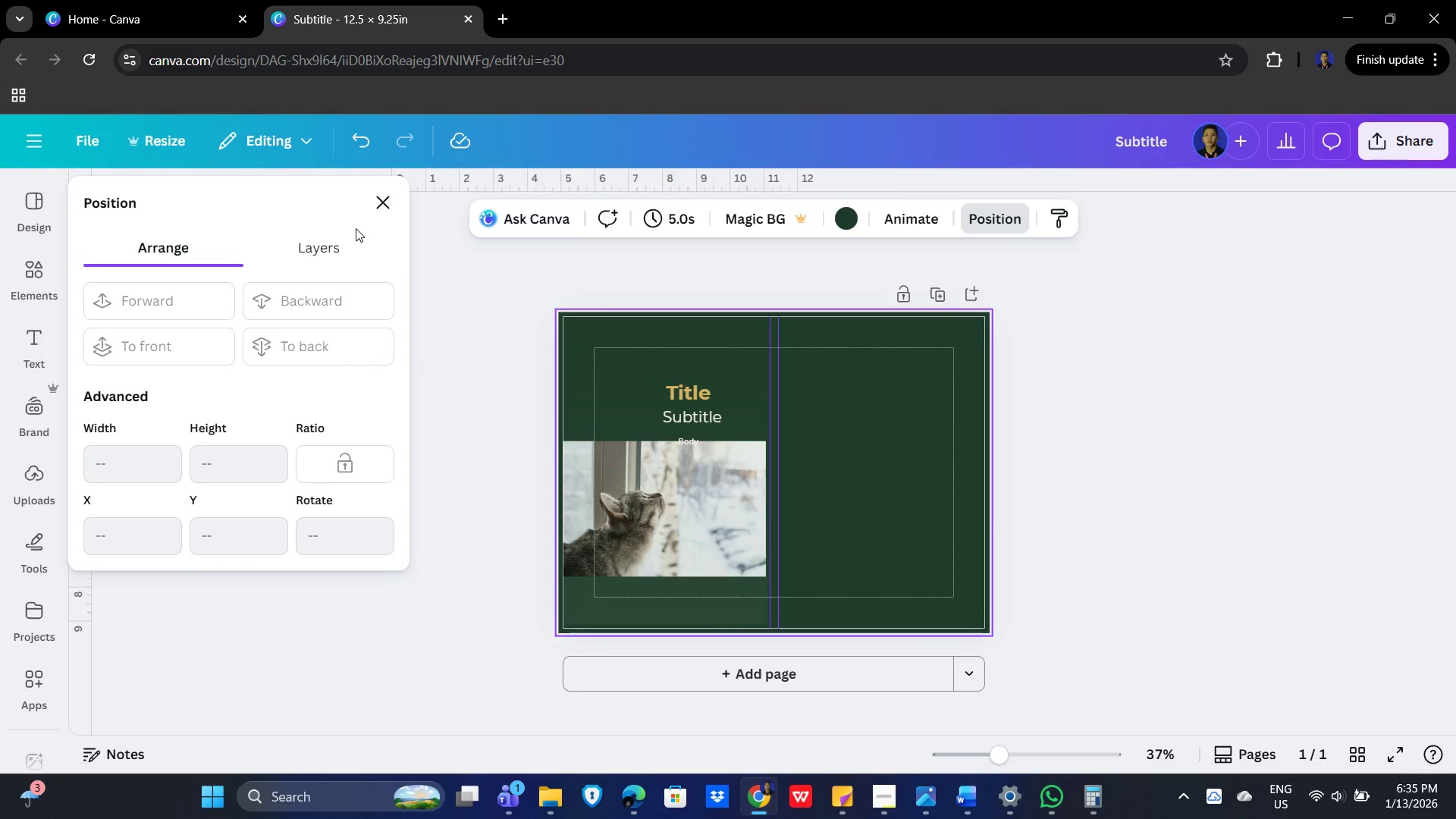 
key(Alt+Tab)
 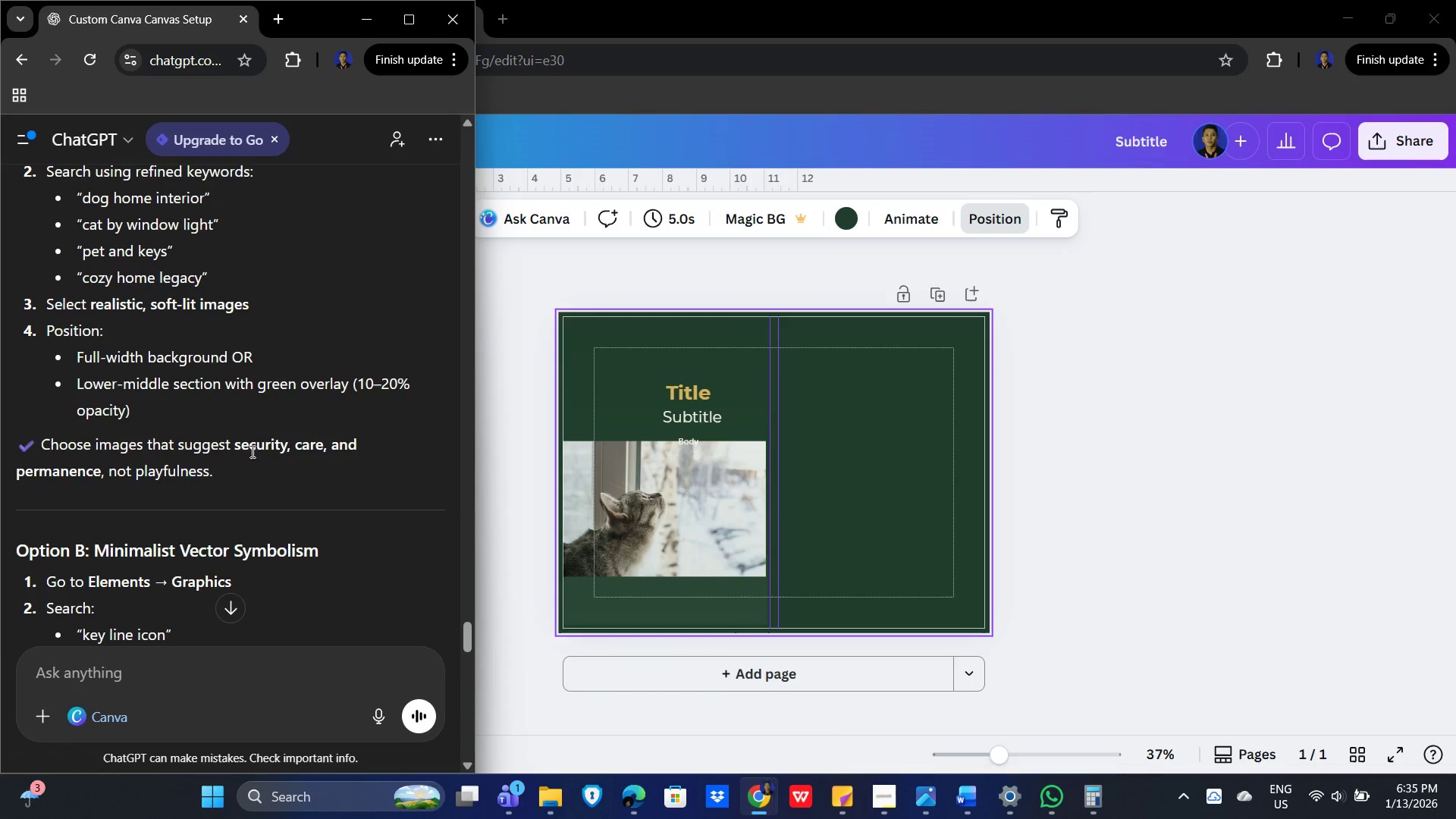 
scroll: coordinate [287, 464], scroll_direction: up, amount: 5.0
 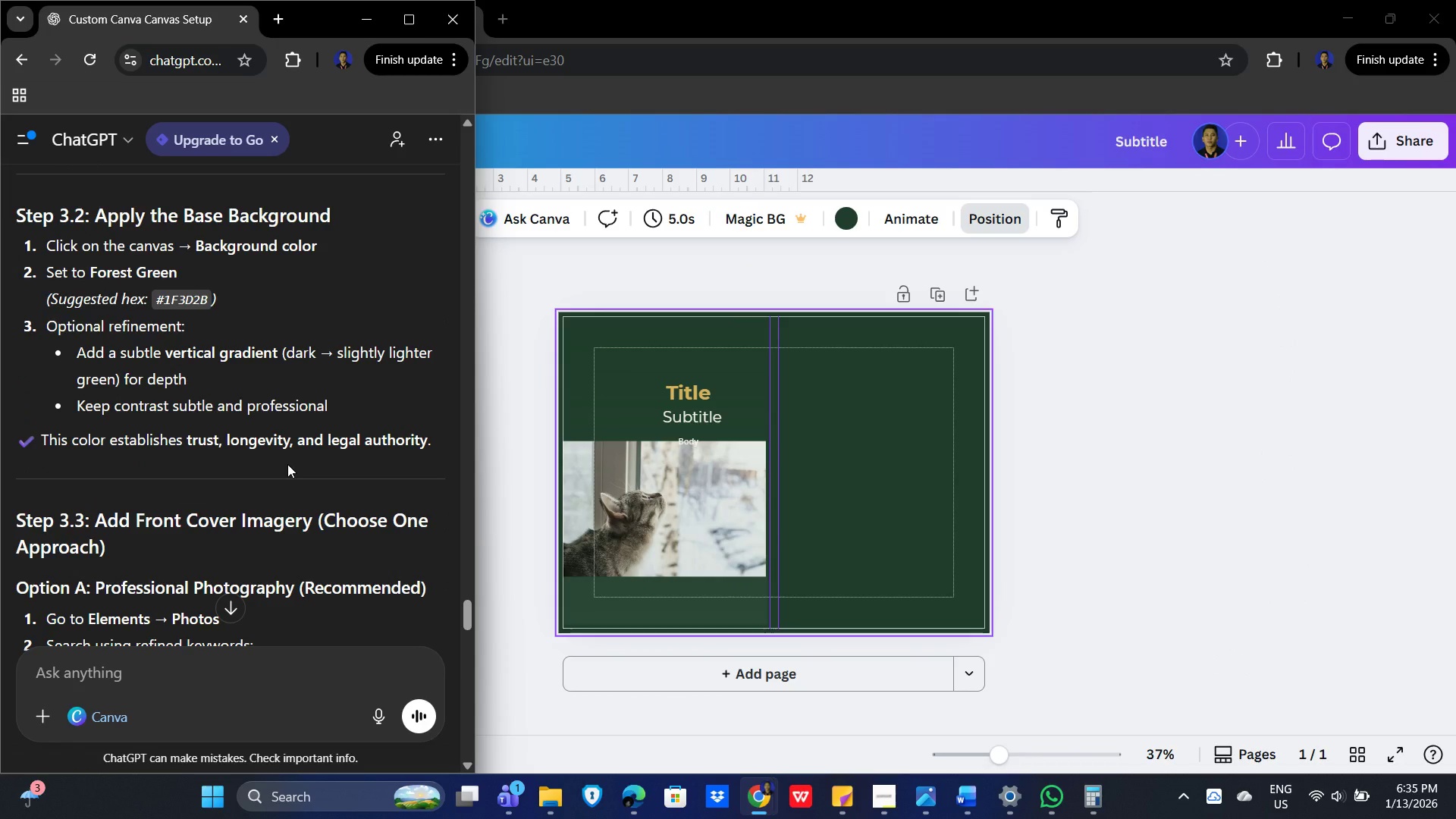 
scroll: coordinate [287, 464], scroll_direction: down, amount: 5.0
 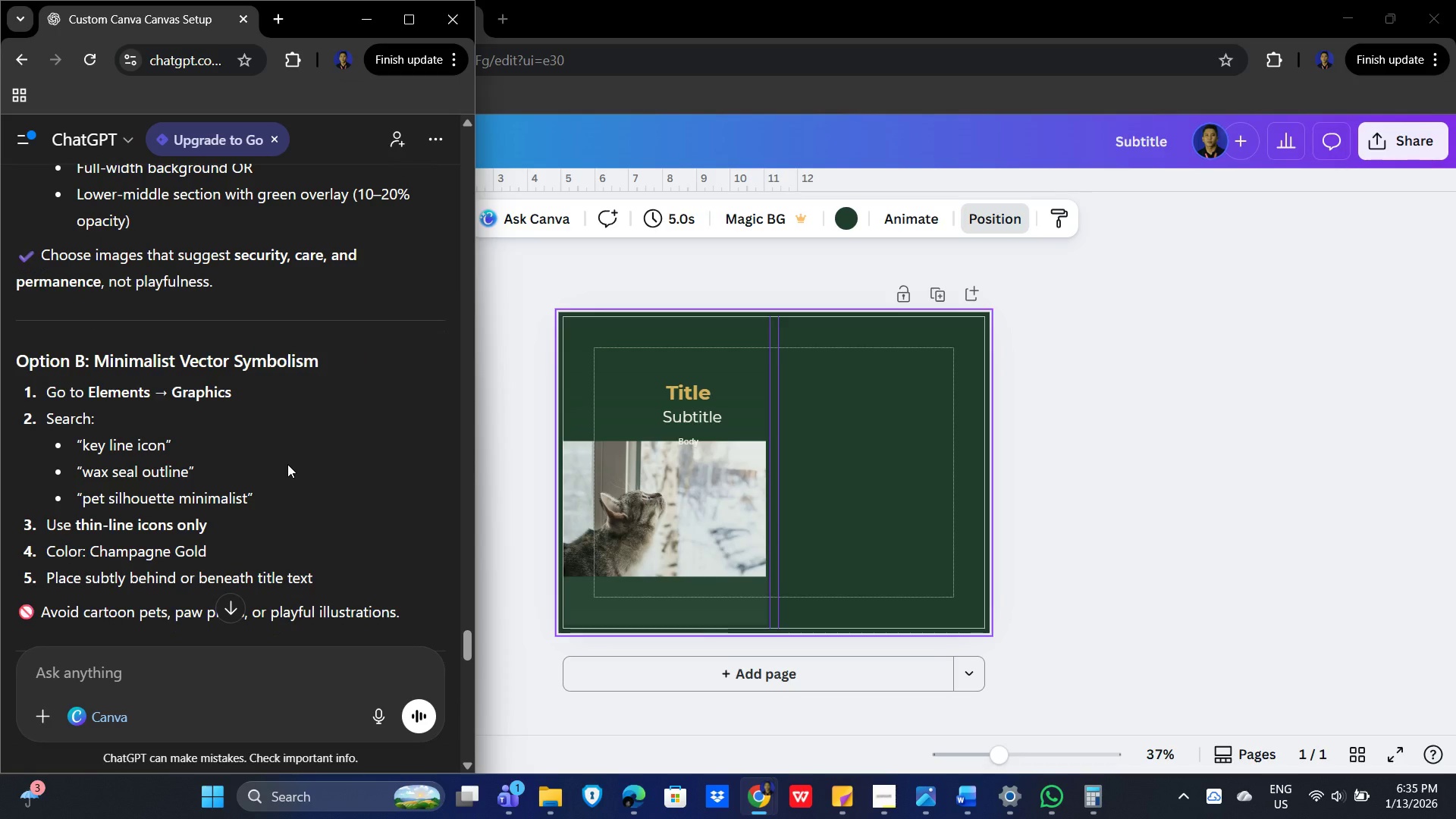 
wait(13.56)
 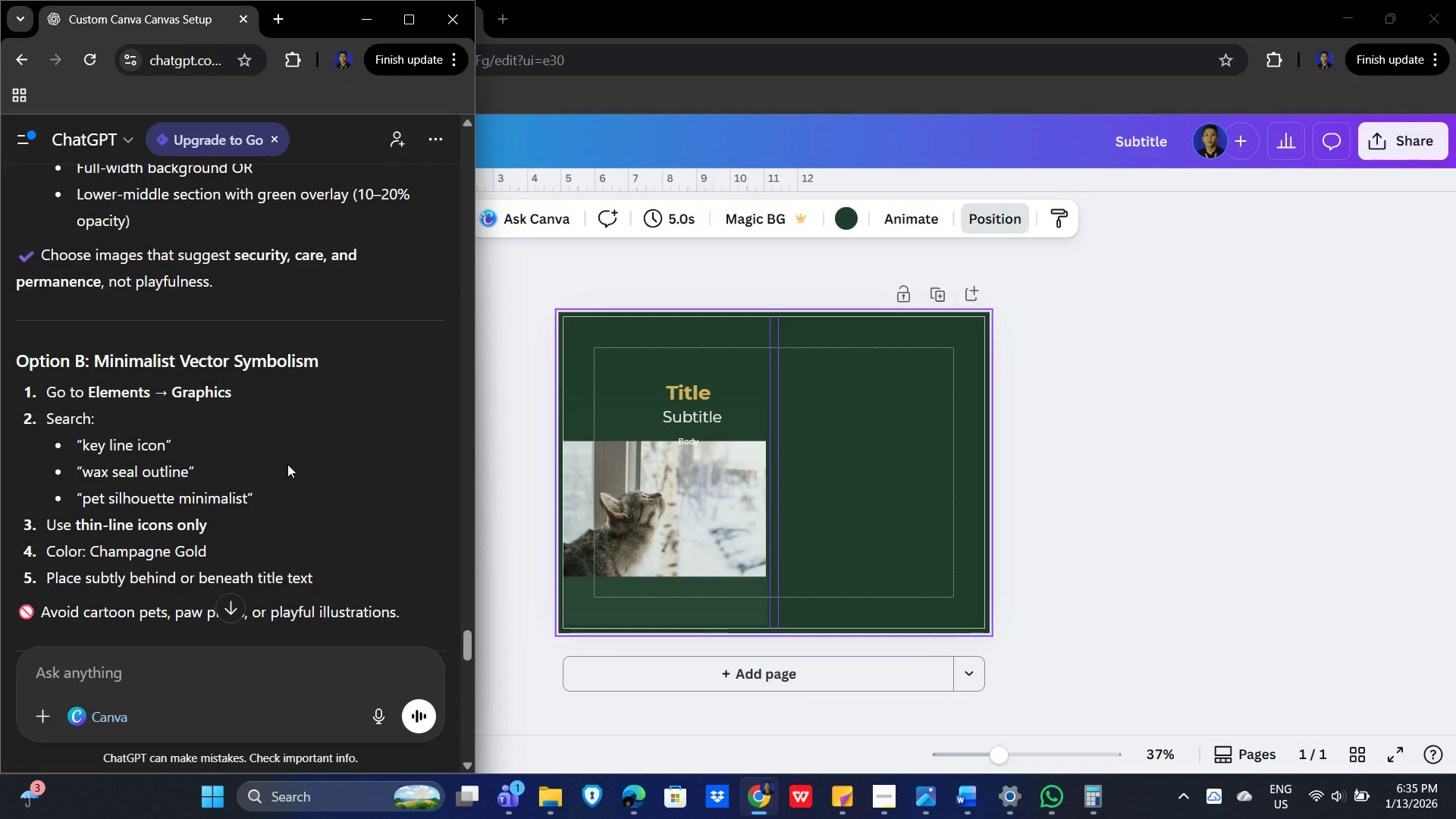 
scroll: coordinate [287, 464], scroll_direction: down, amount: 5.0
 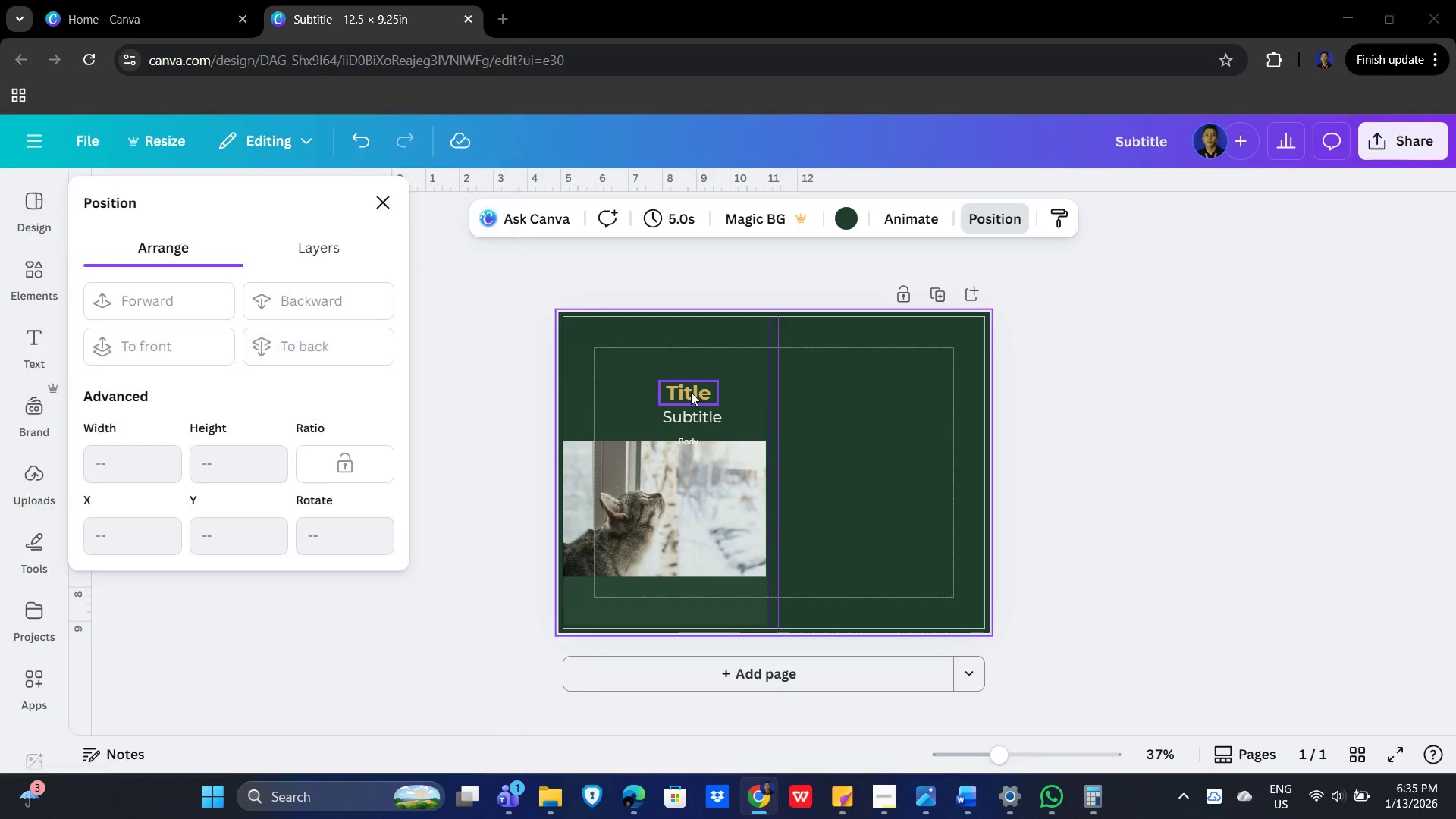 
wait(5.54)
 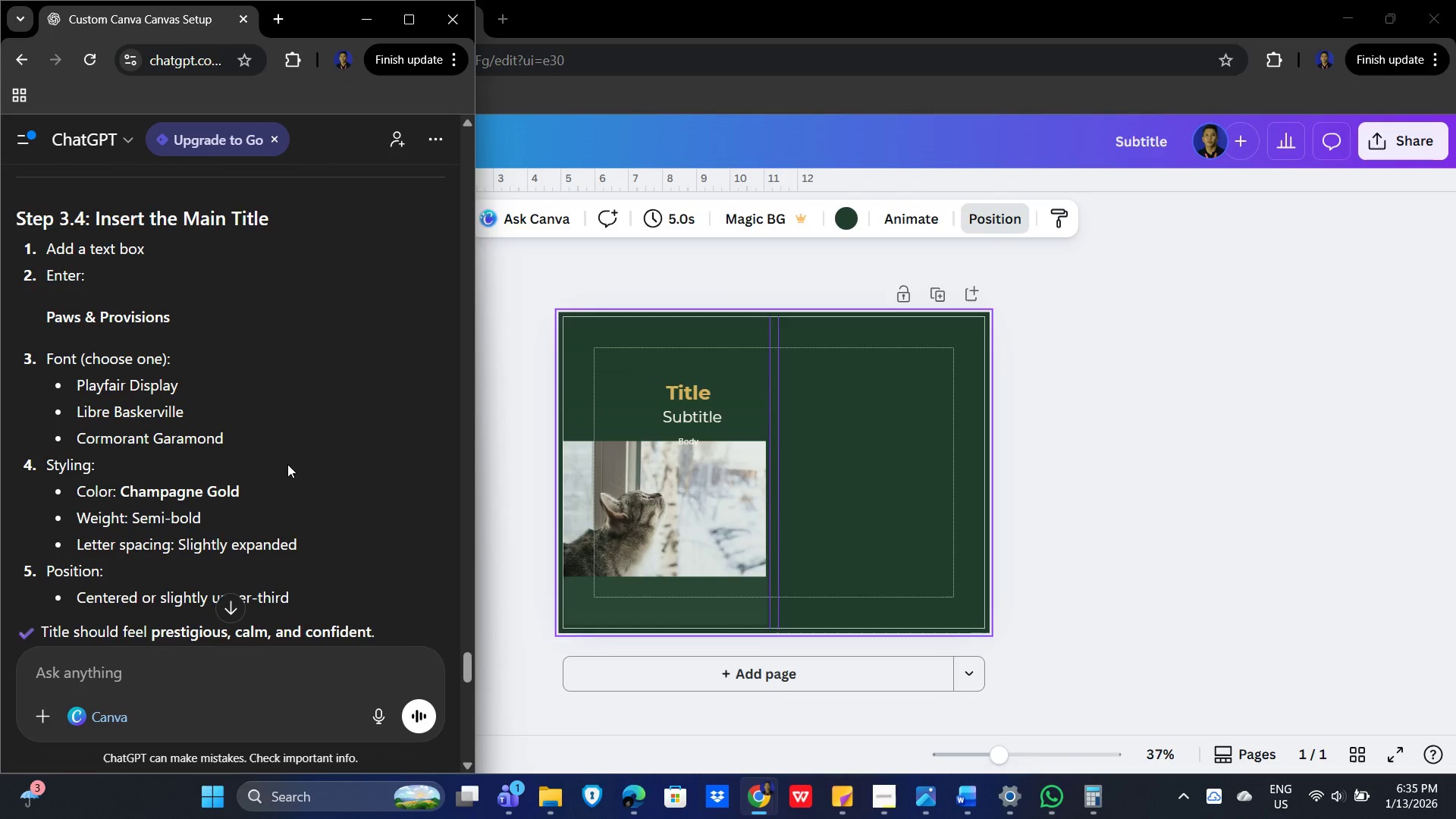 
key(Shift+P)
 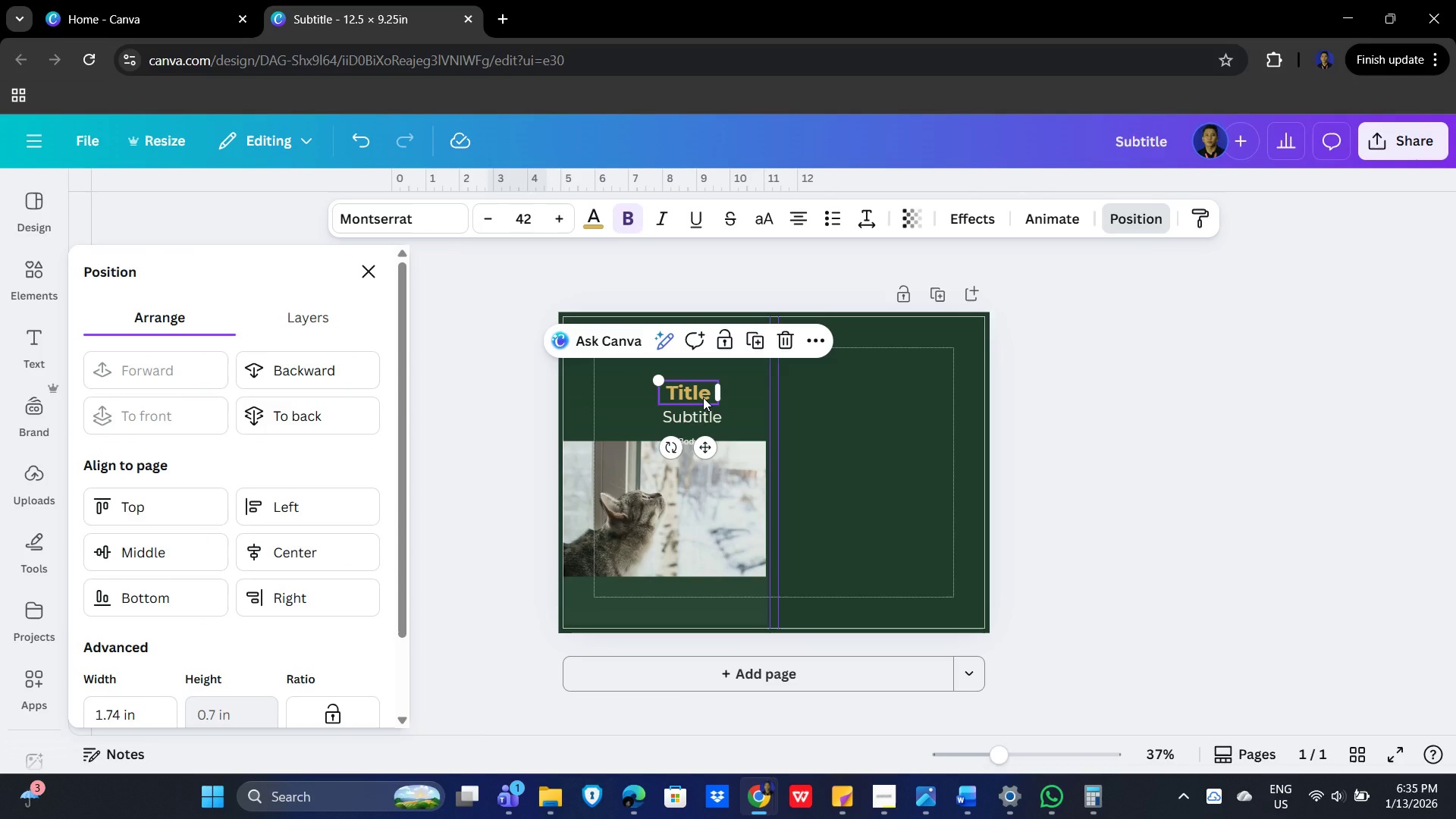 
double_click([702, 397])
 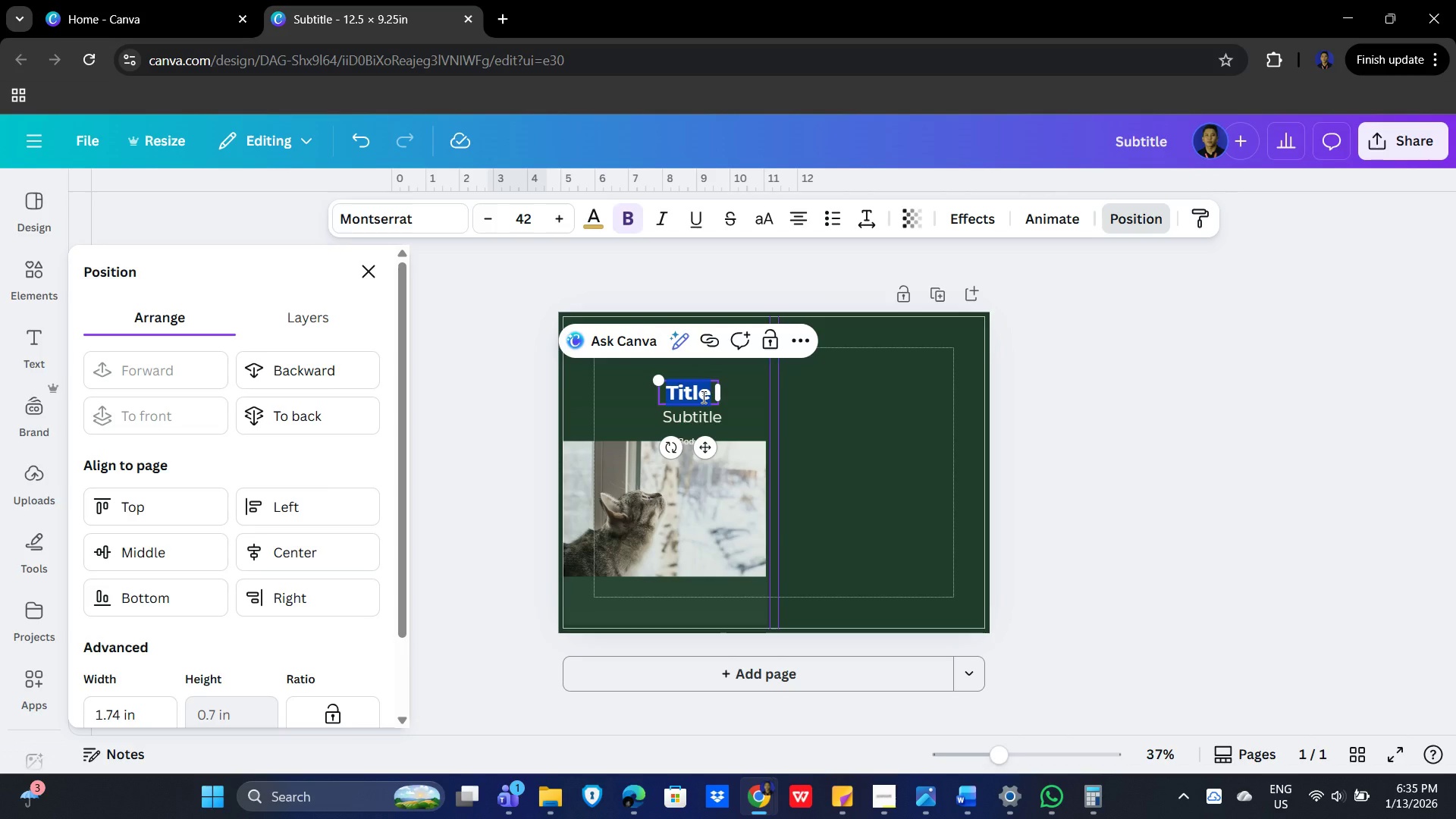 
type(Paw and )
 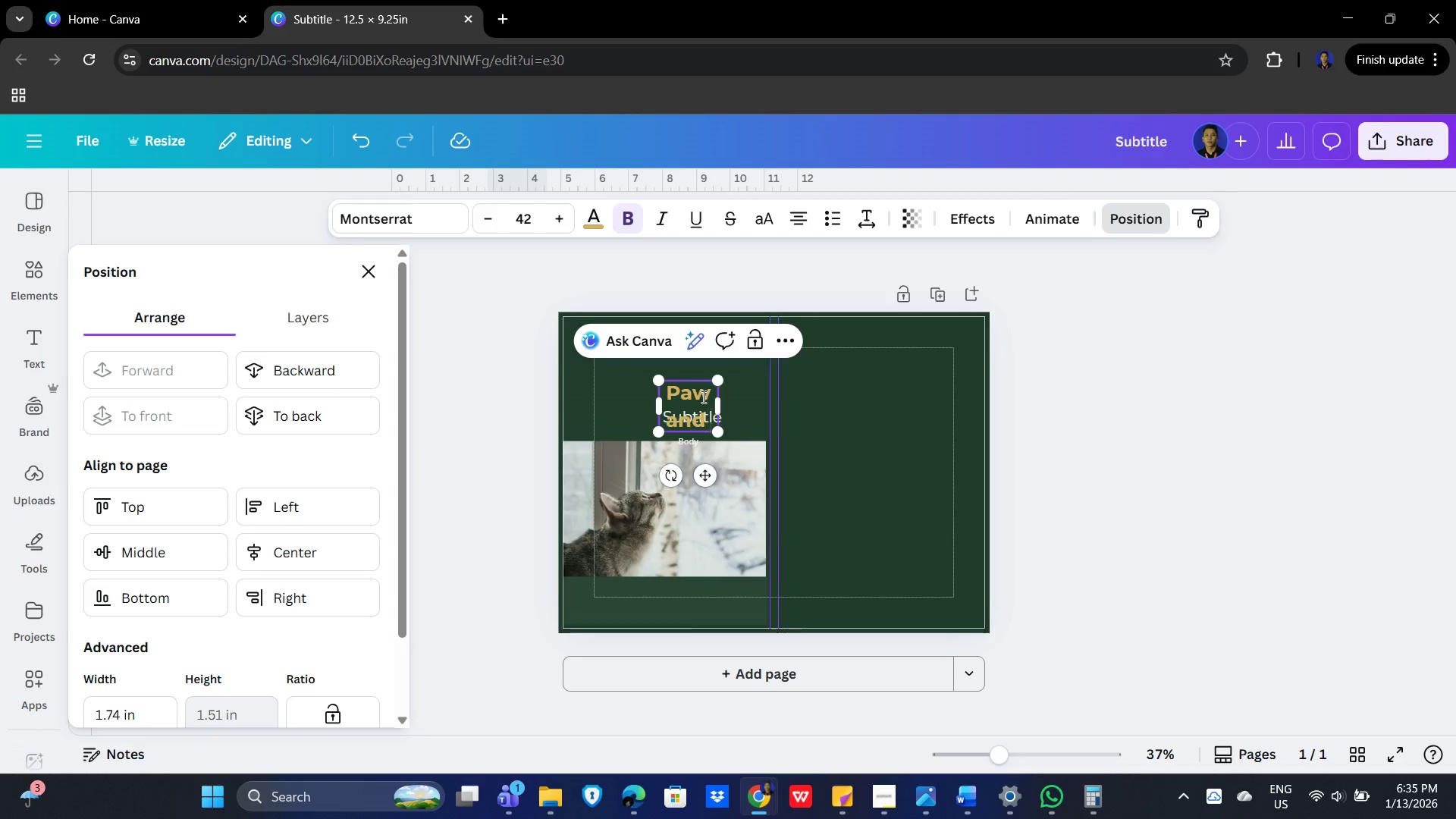 
key(Alt+AltLeft)
 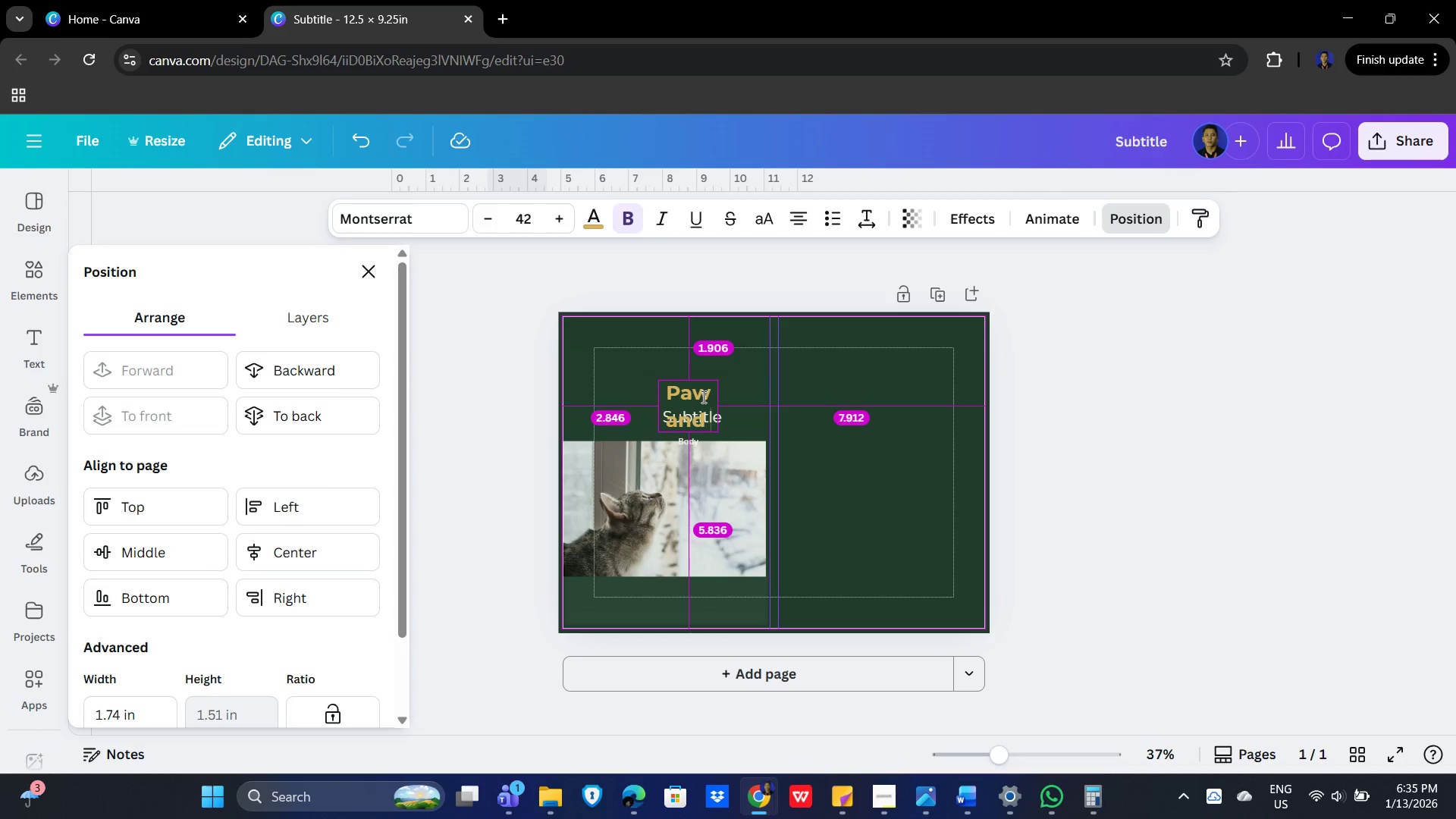 
key(Alt+Tab)
 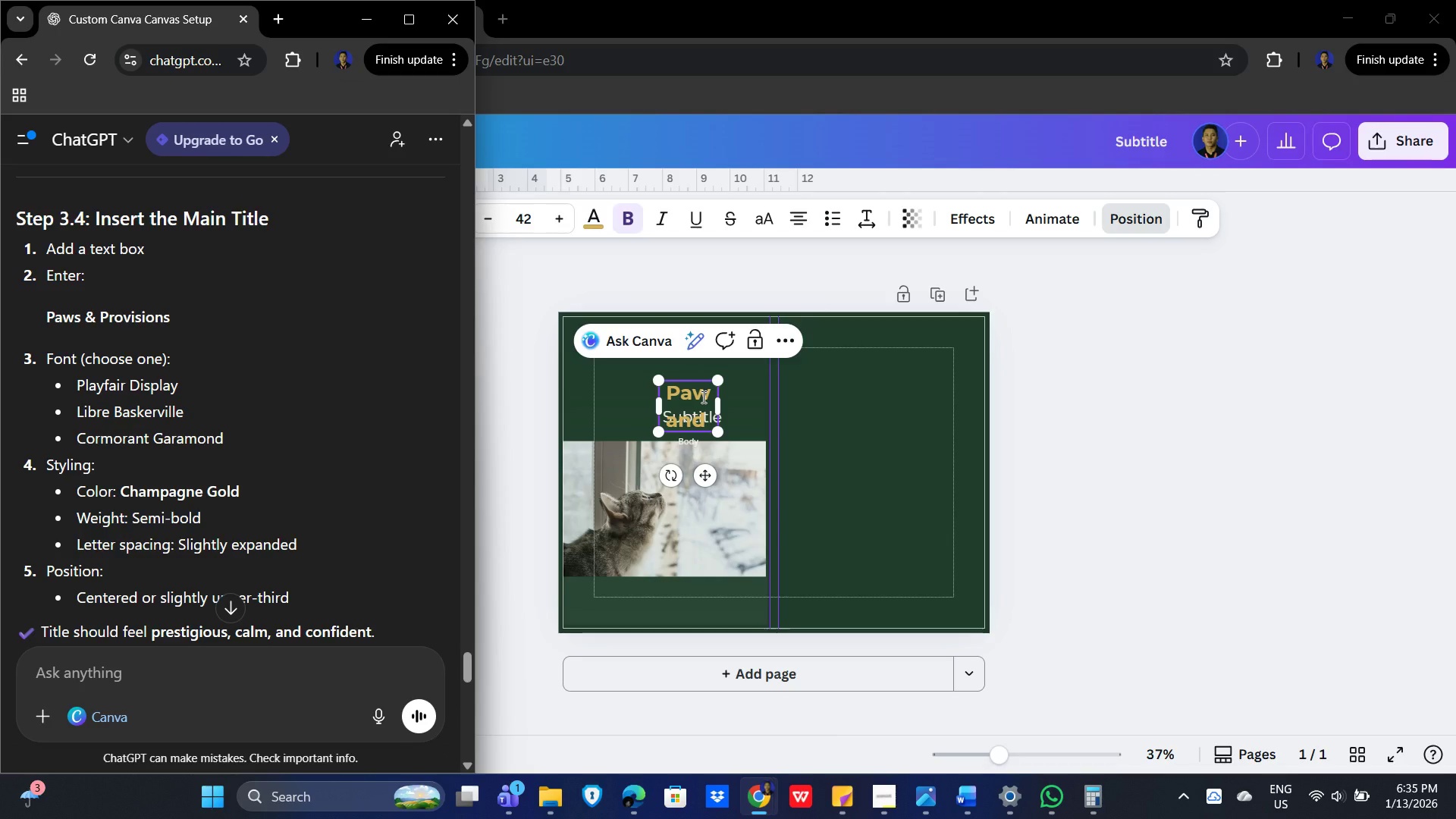 
hold_key(key=AltLeft, duration=1.17)
 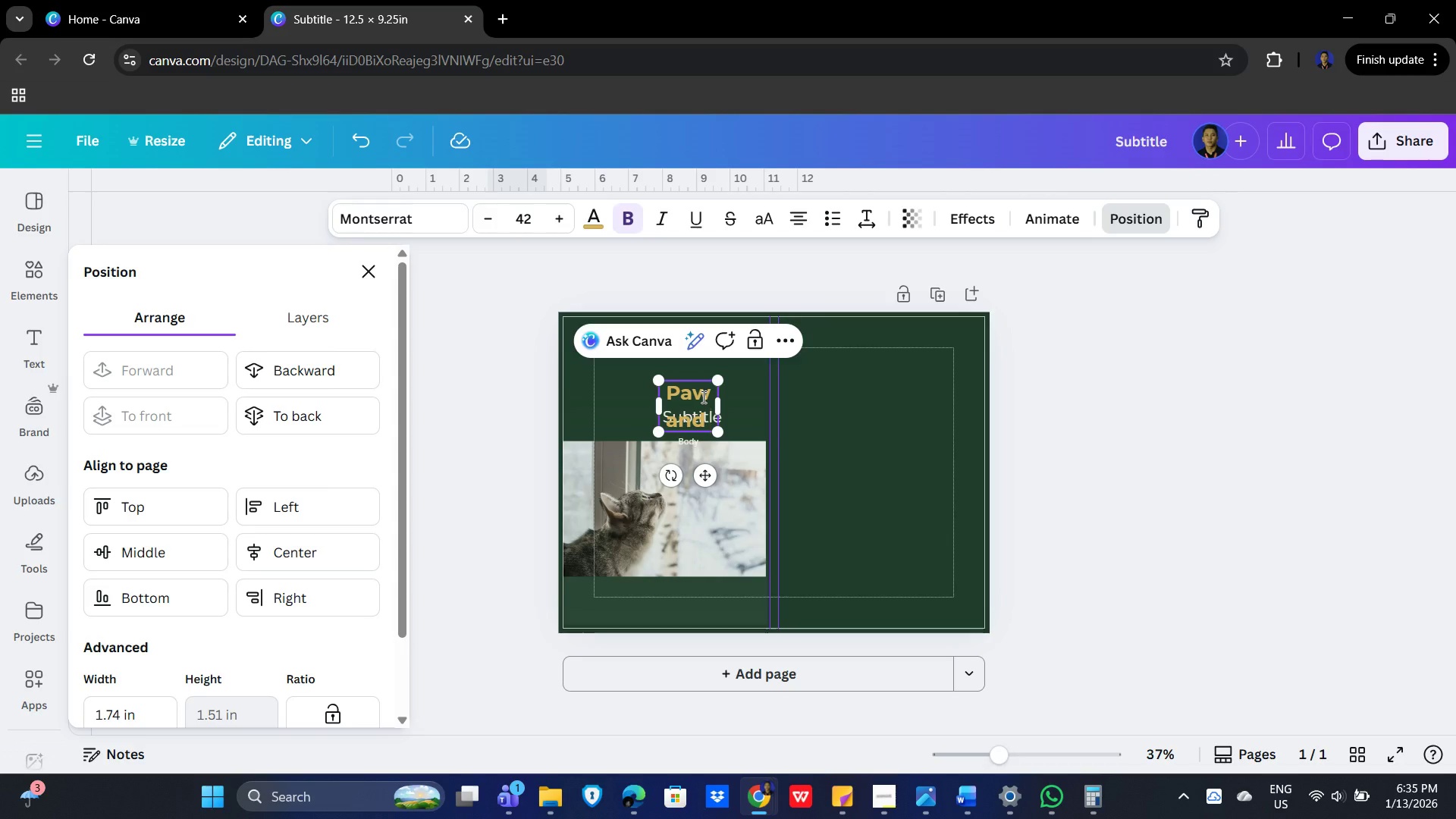 
key(Tab)
key(Backspace)
key(Backspace)
key(Backspace)
key(Backspace)
type(& Provisions)
 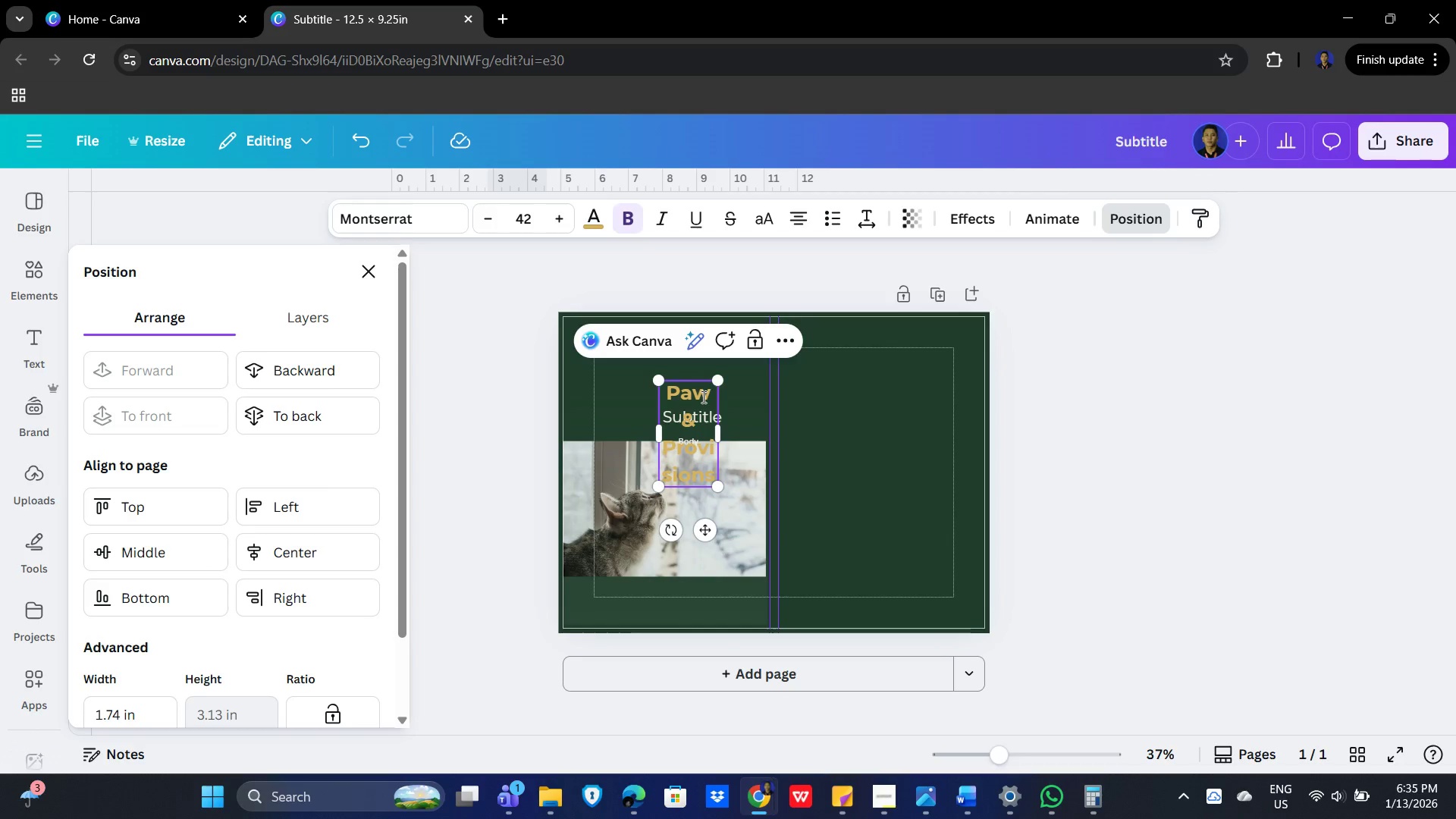 
left_click_drag(start_coordinate=[654, 433], to_coordinate=[609, 432])
 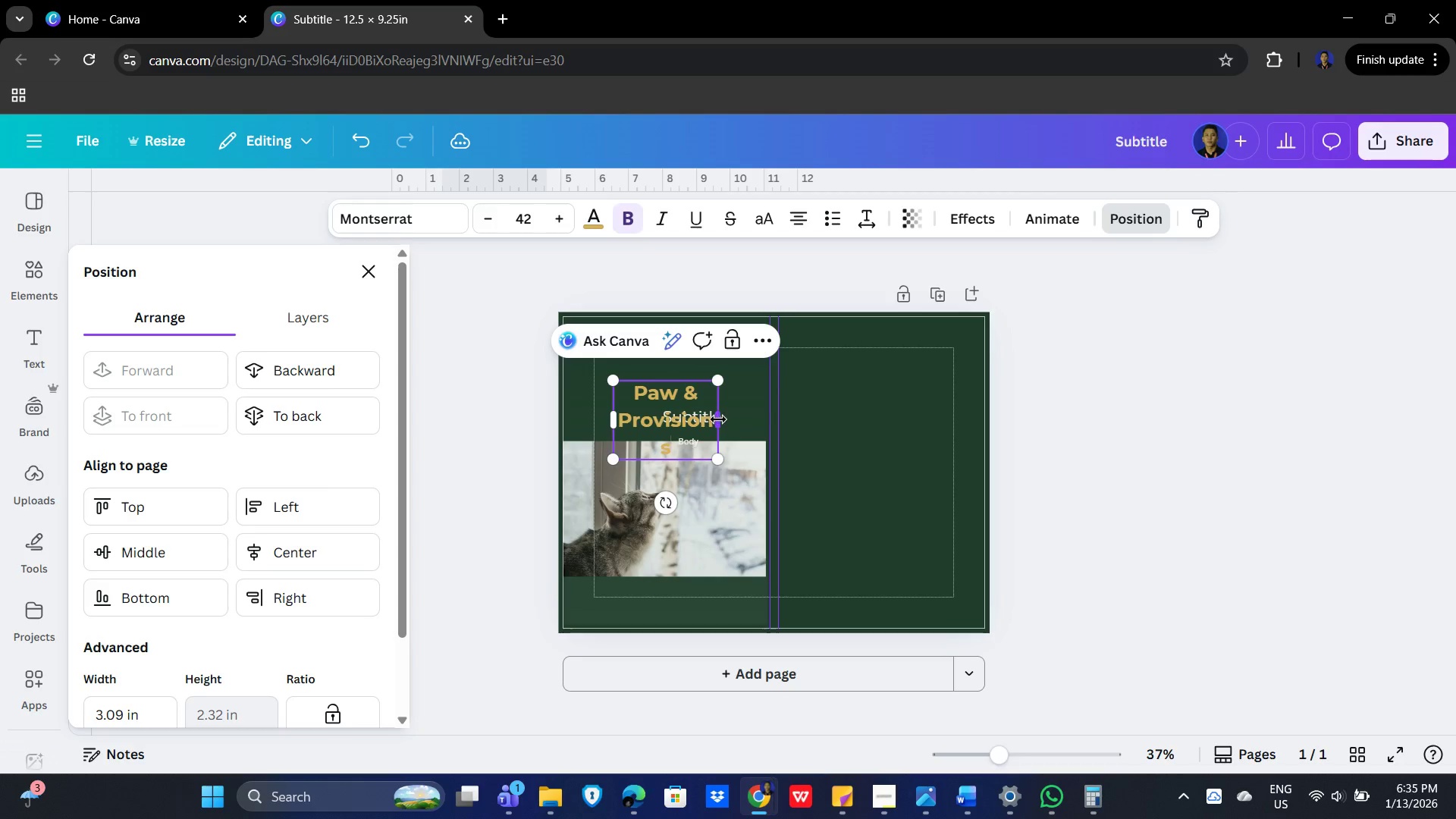 
left_click_drag(start_coordinate=[718, 419], to_coordinate=[770, 413])
 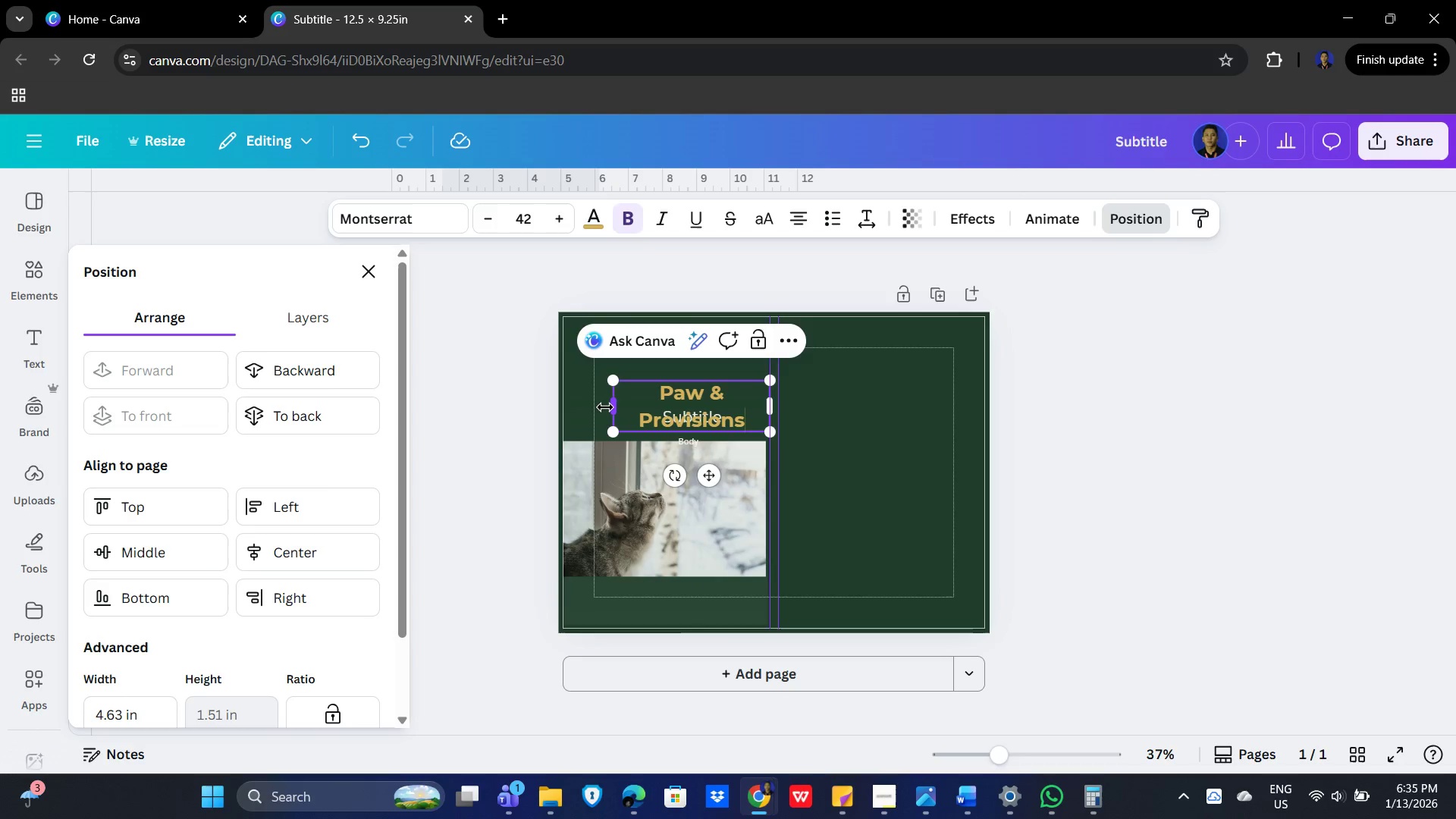 
left_click_drag(start_coordinate=[605, 407], to_coordinate=[585, 407])
 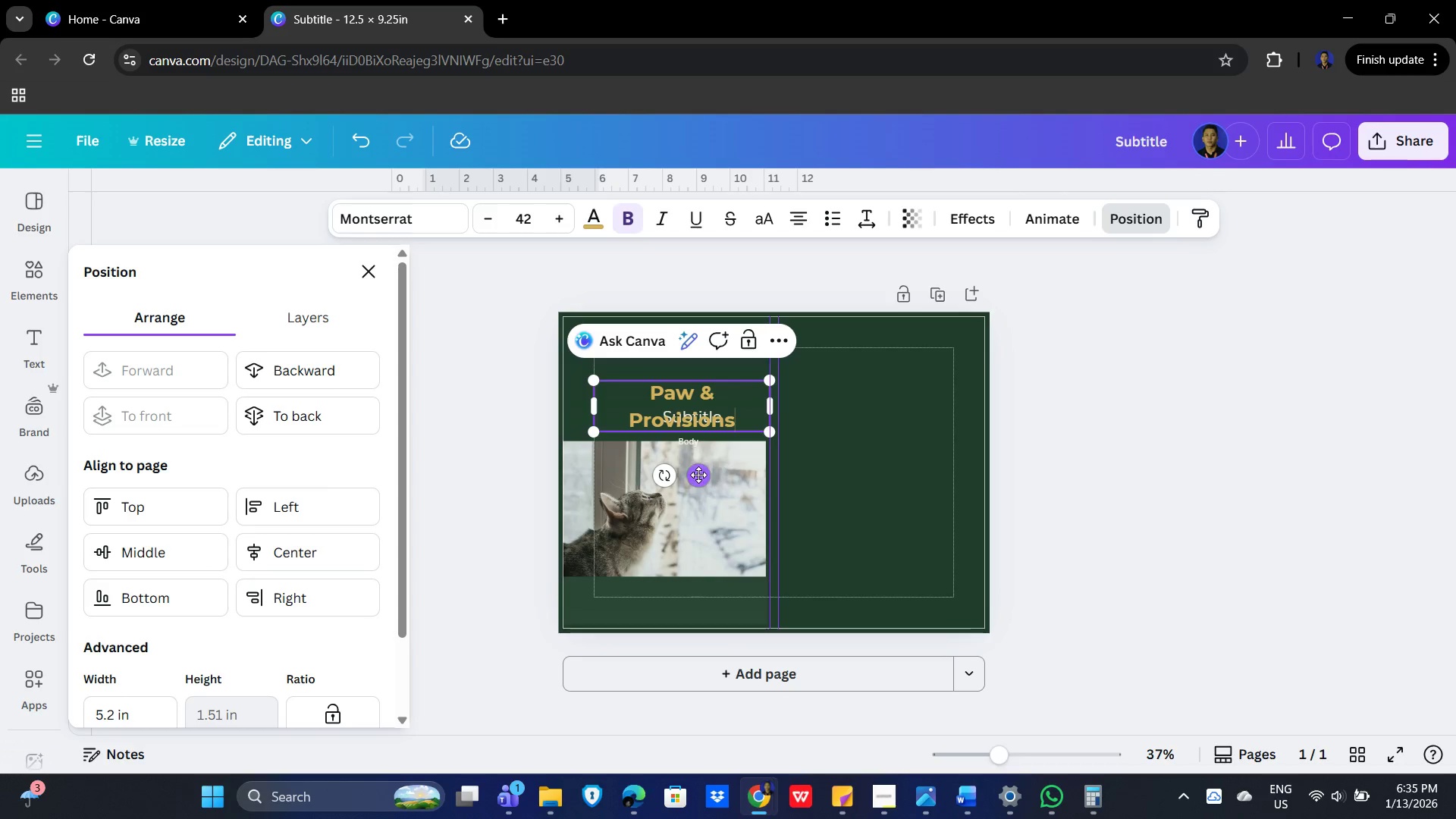 
left_click_drag(start_coordinate=[698, 475], to_coordinate=[699, 444])
 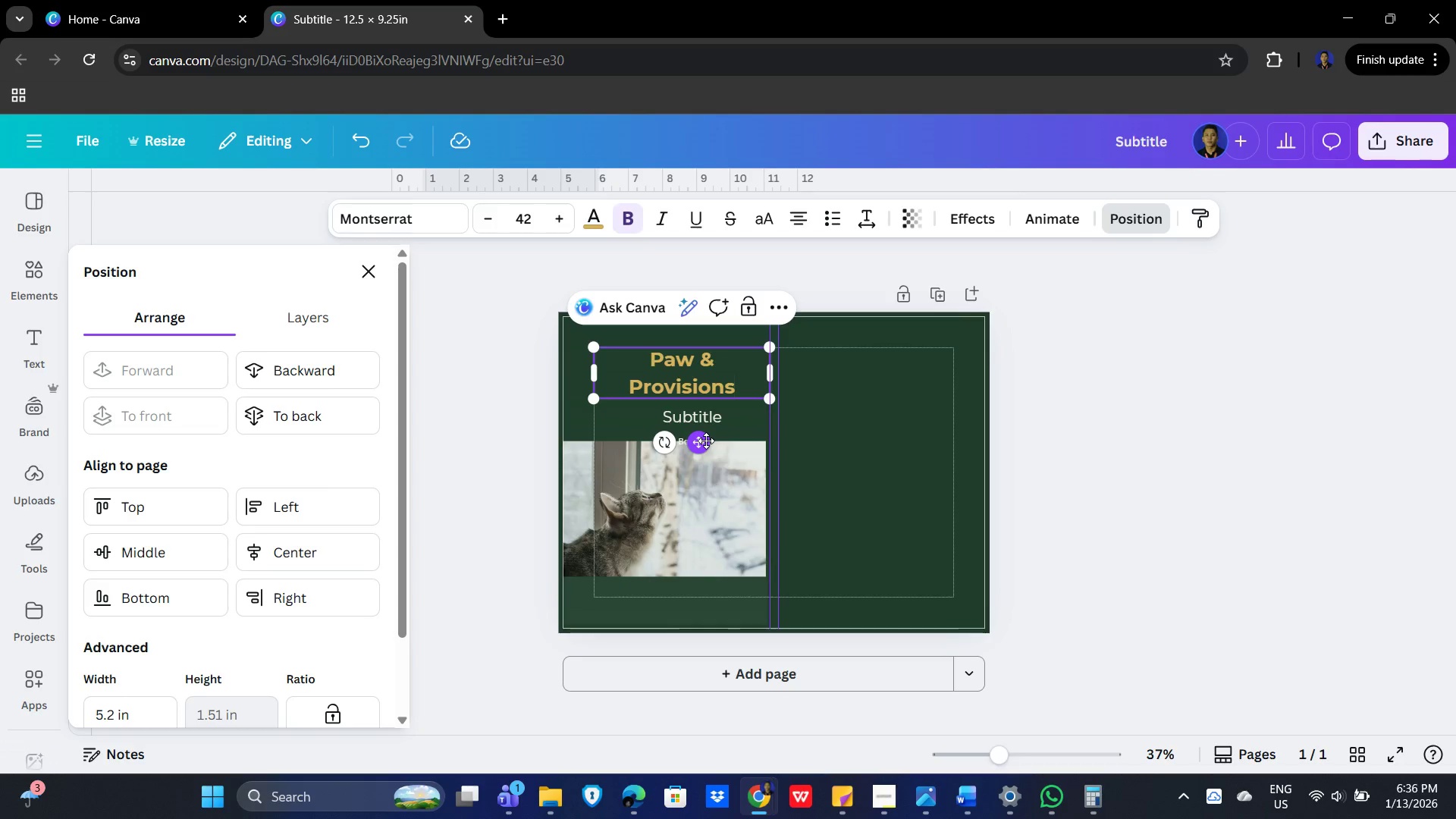 
left_click_drag(start_coordinate=[701, 441], to_coordinate=[689, 445])
 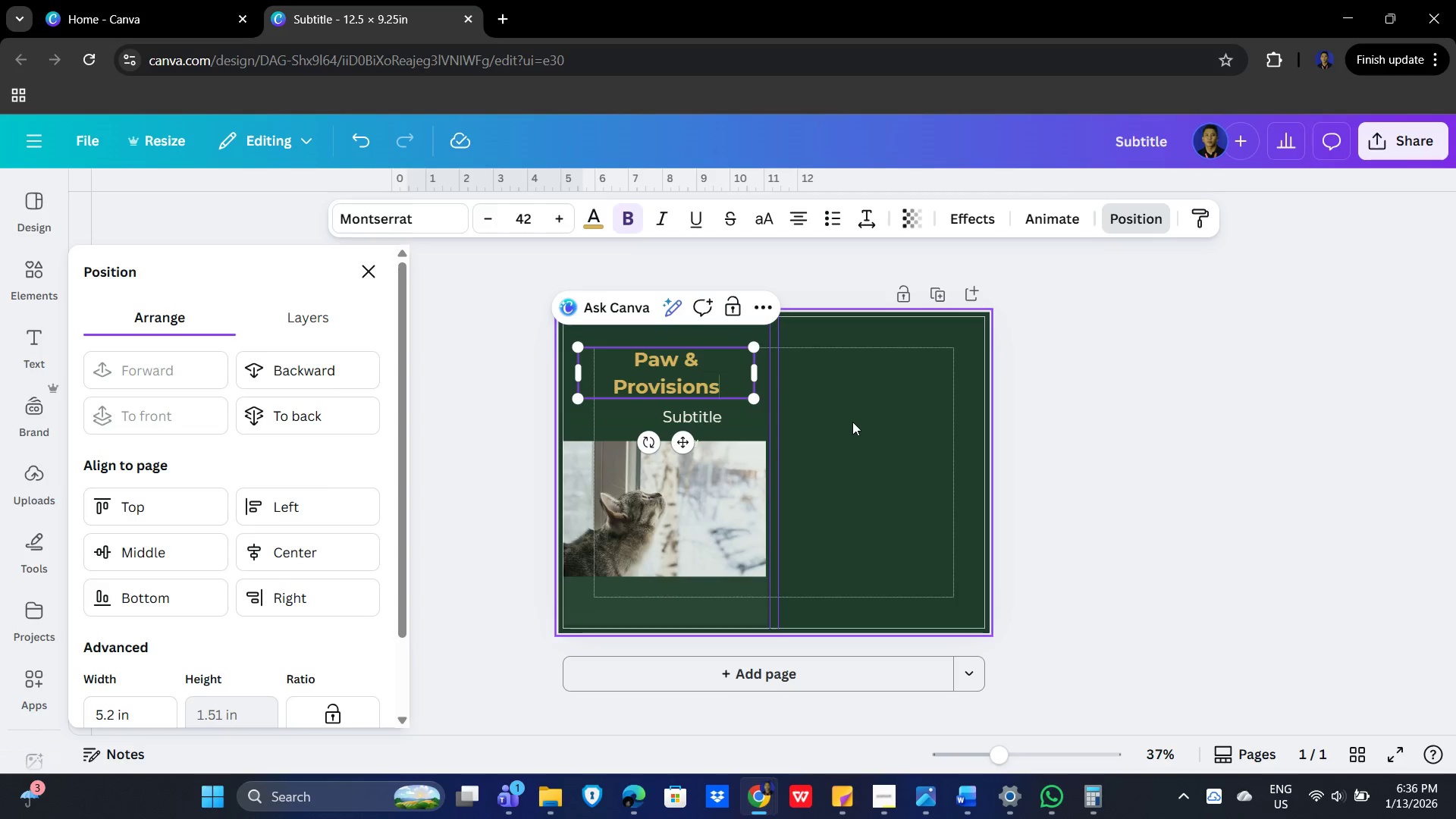 
left_click([852, 422])
 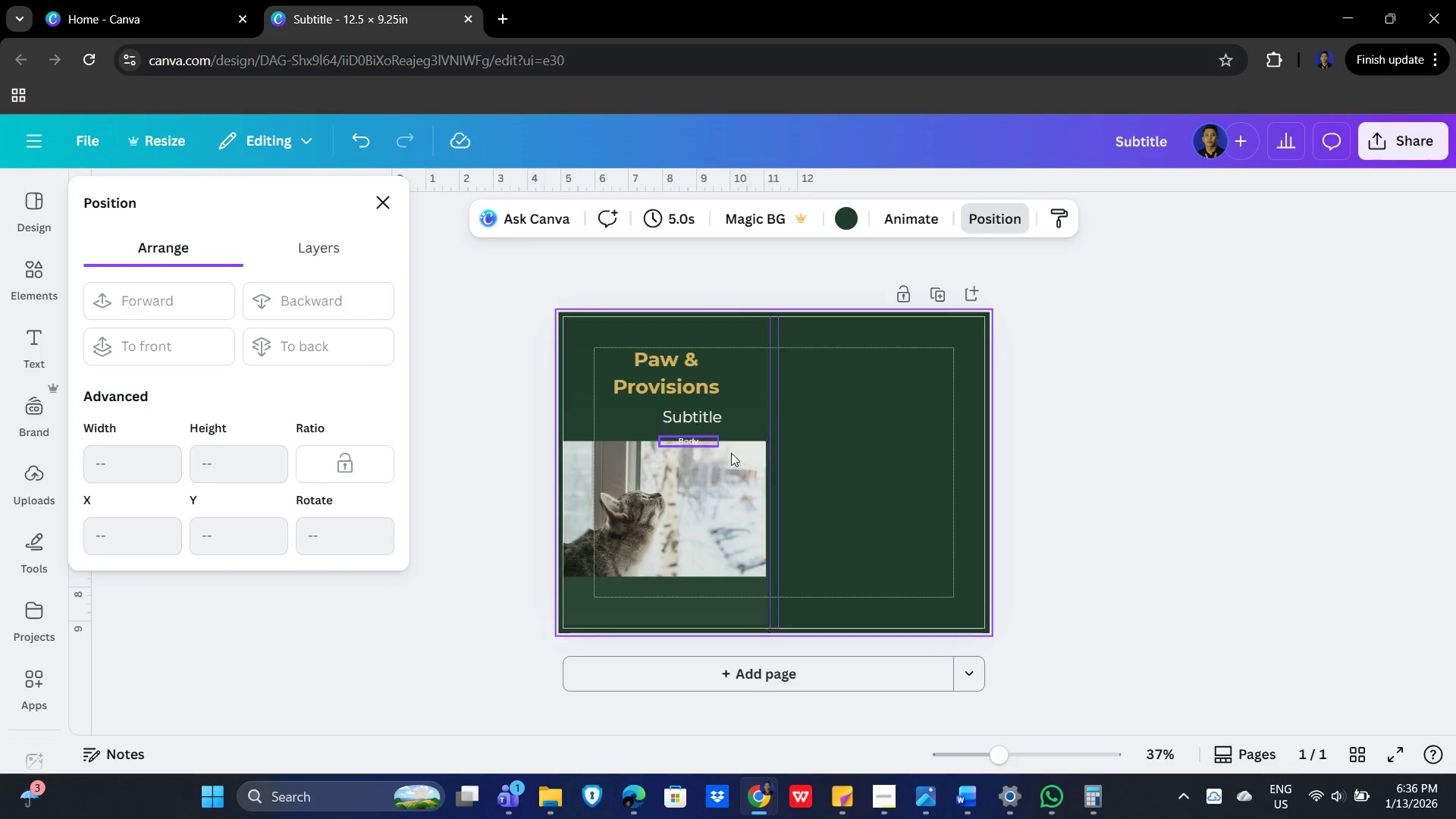 
left_click([688, 387])
 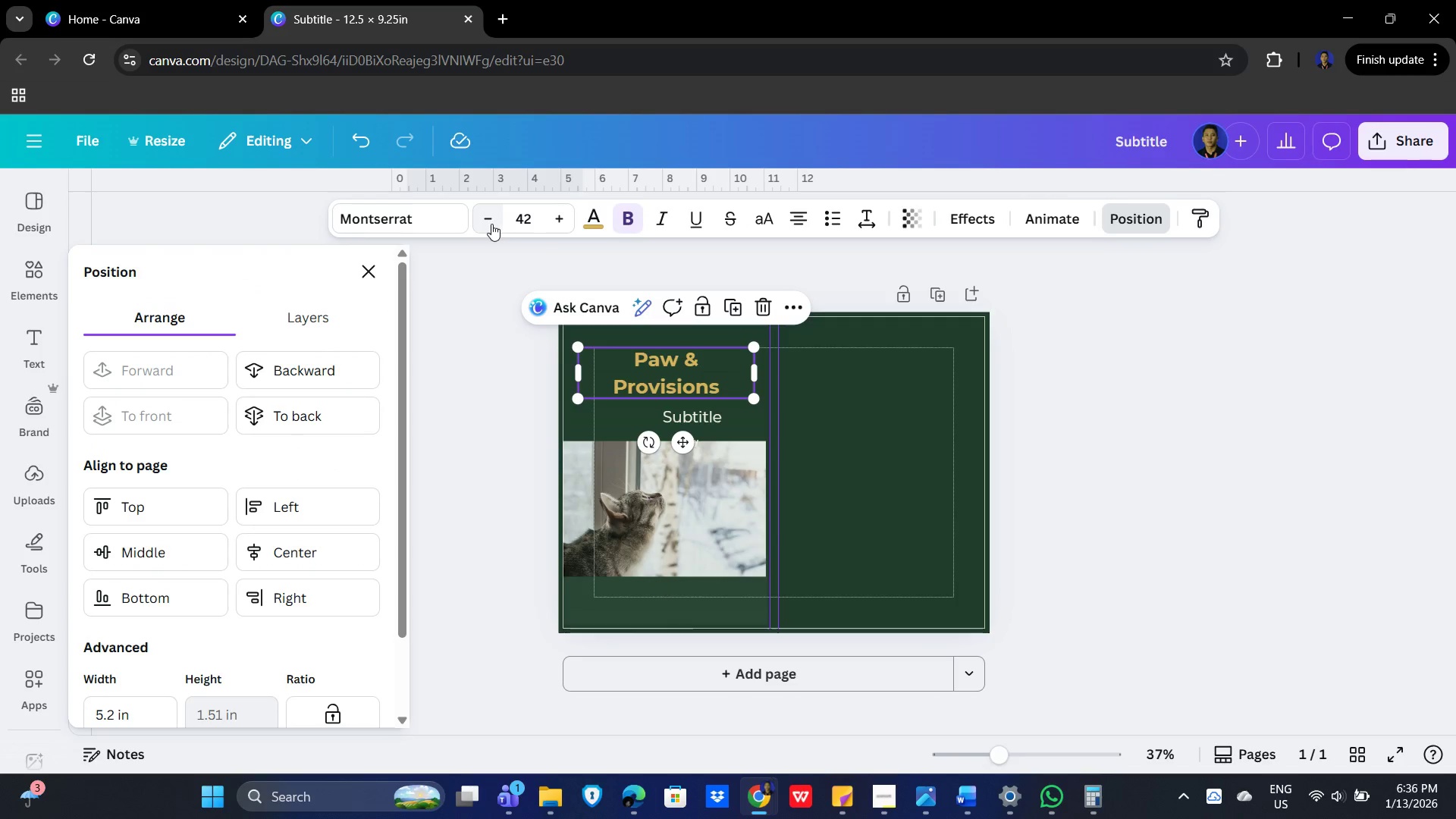 
double_click([486, 219])
 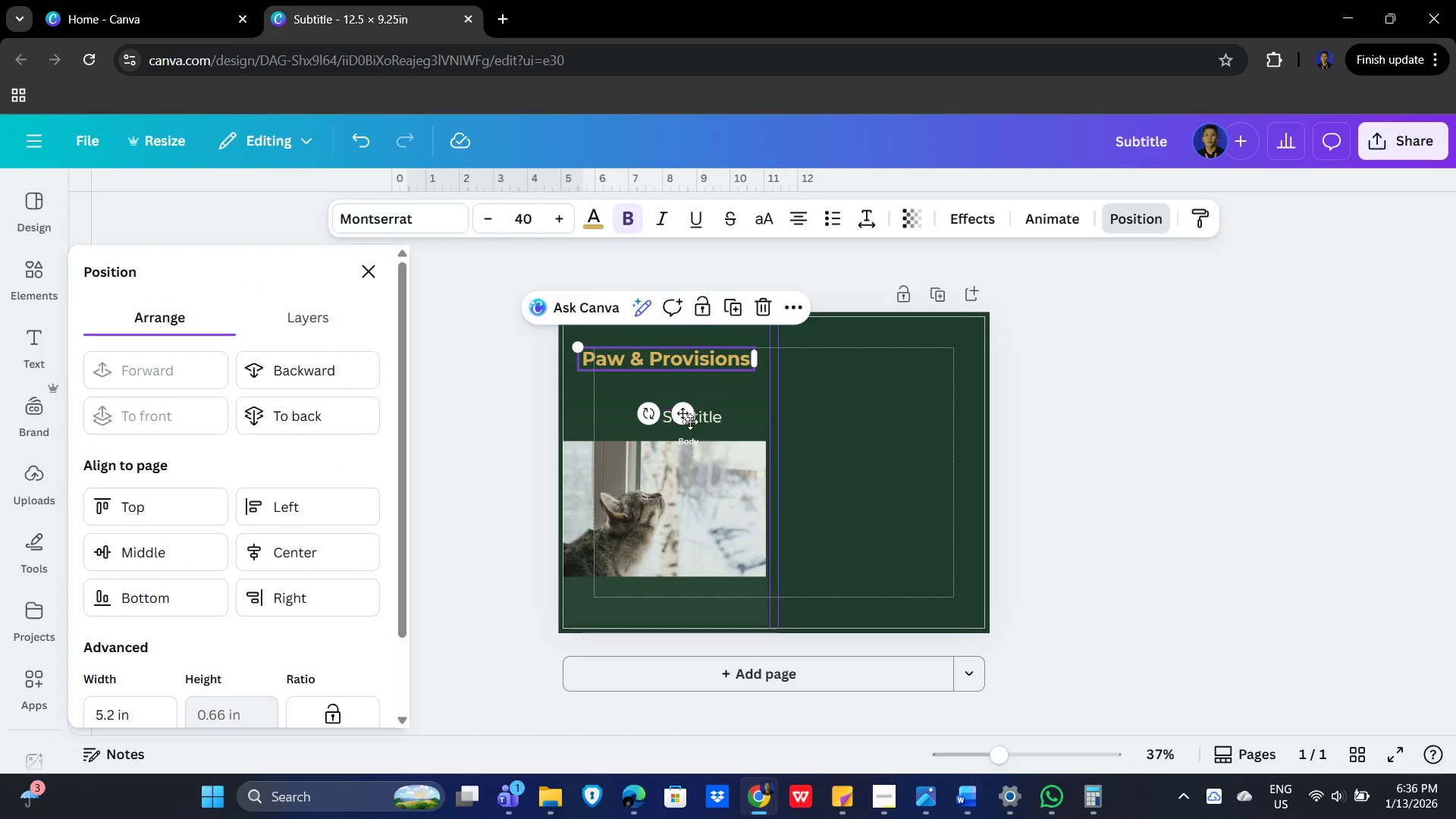 
left_click_drag(start_coordinate=[687, 417], to_coordinate=[696, 429])
 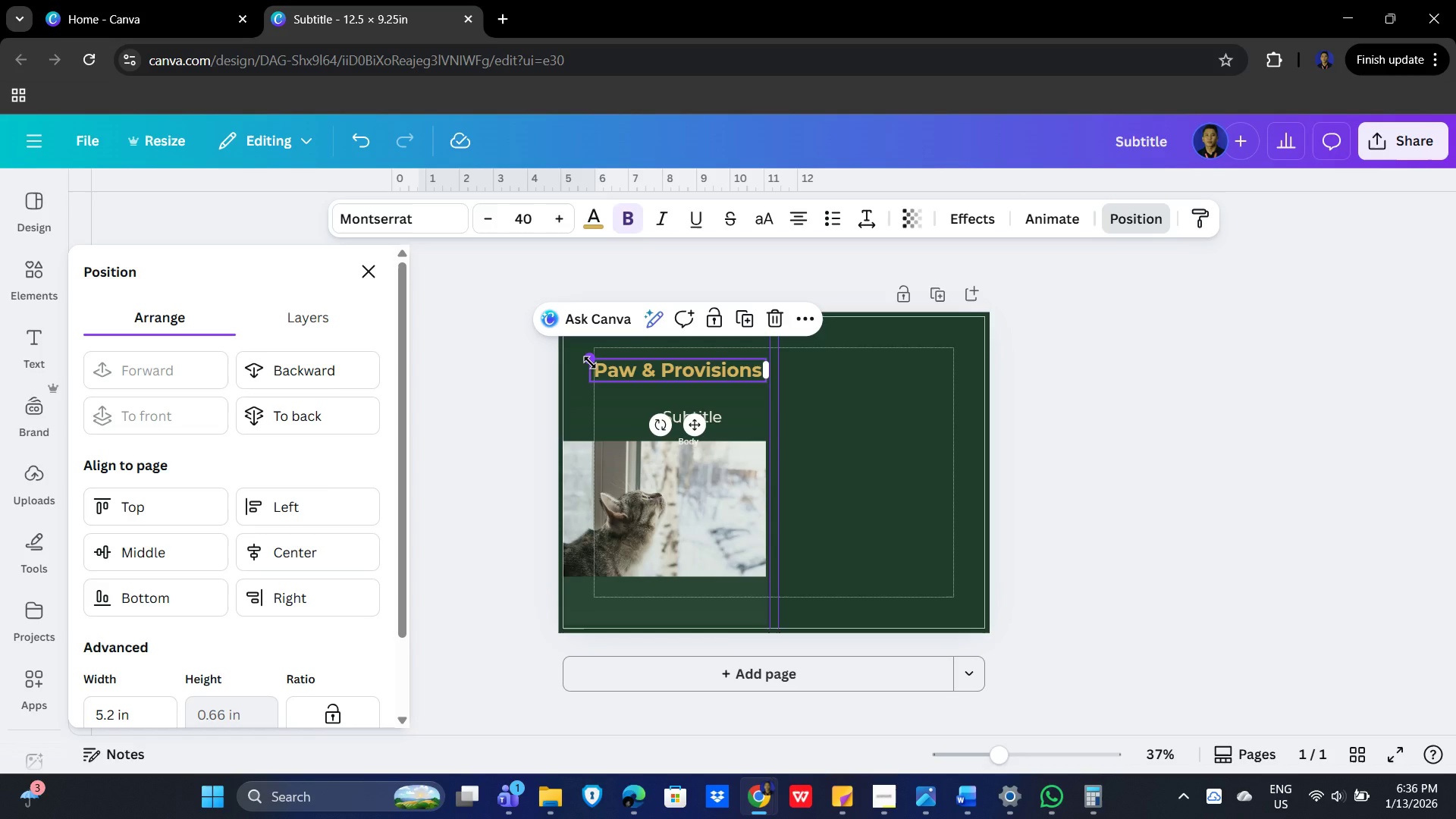 
left_click_drag(start_coordinate=[590, 362], to_coordinate=[600, 371])
 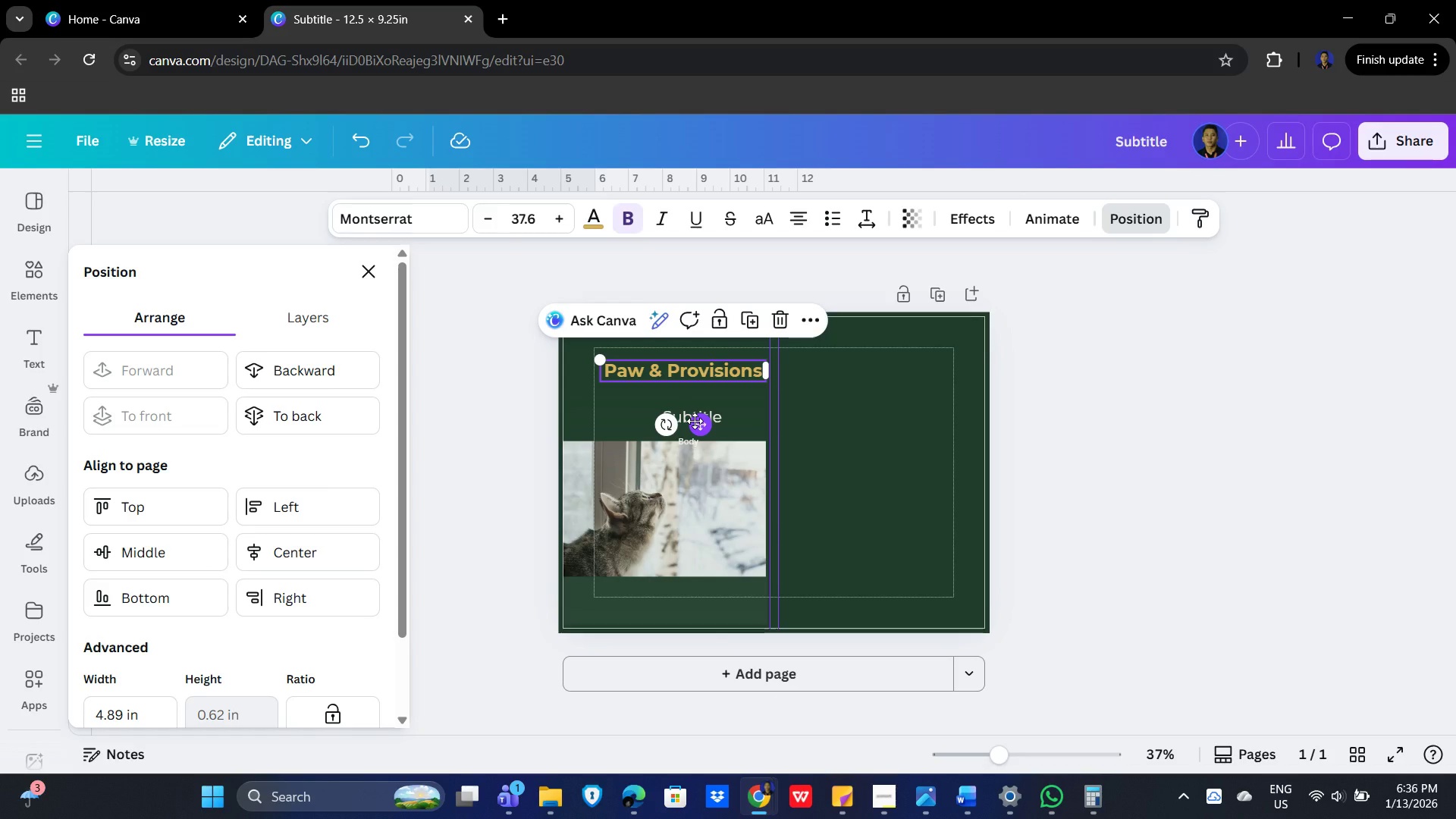 
left_click_drag(start_coordinate=[695, 421], to_coordinate=[682, 419])
 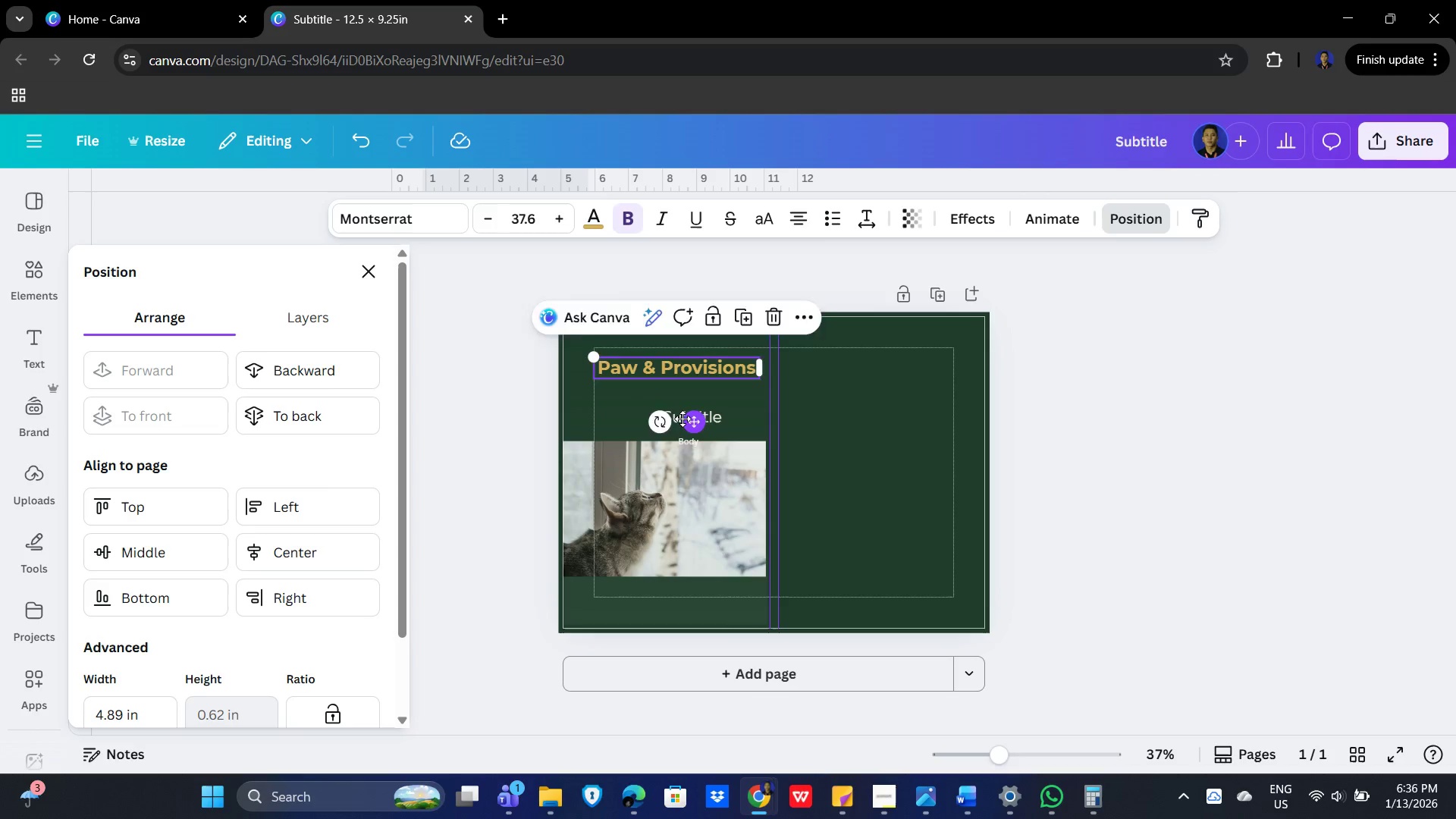 
key(Alt+AltLeft)
 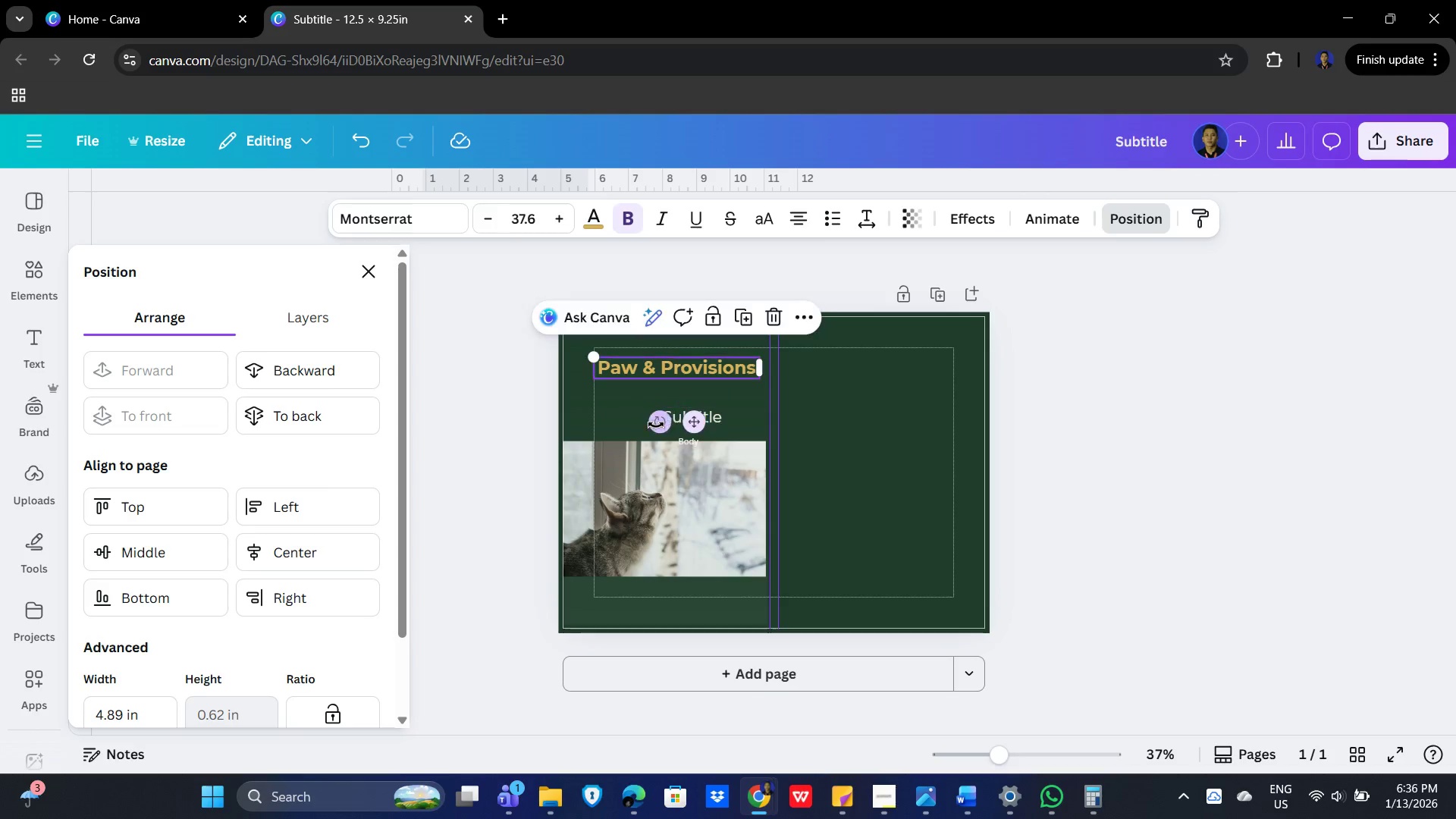 
key(Alt+Tab)
 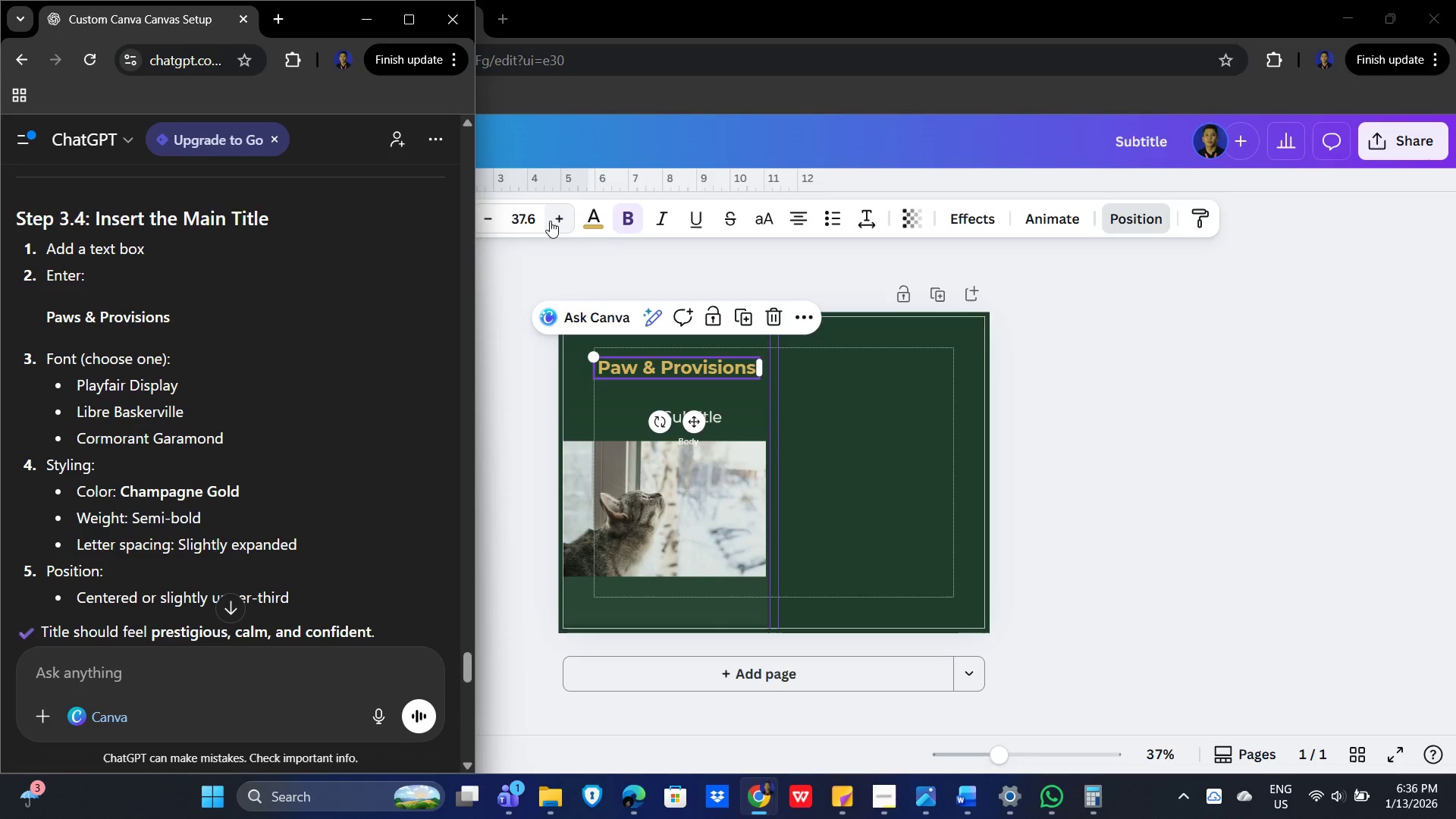 
wait(5.36)
 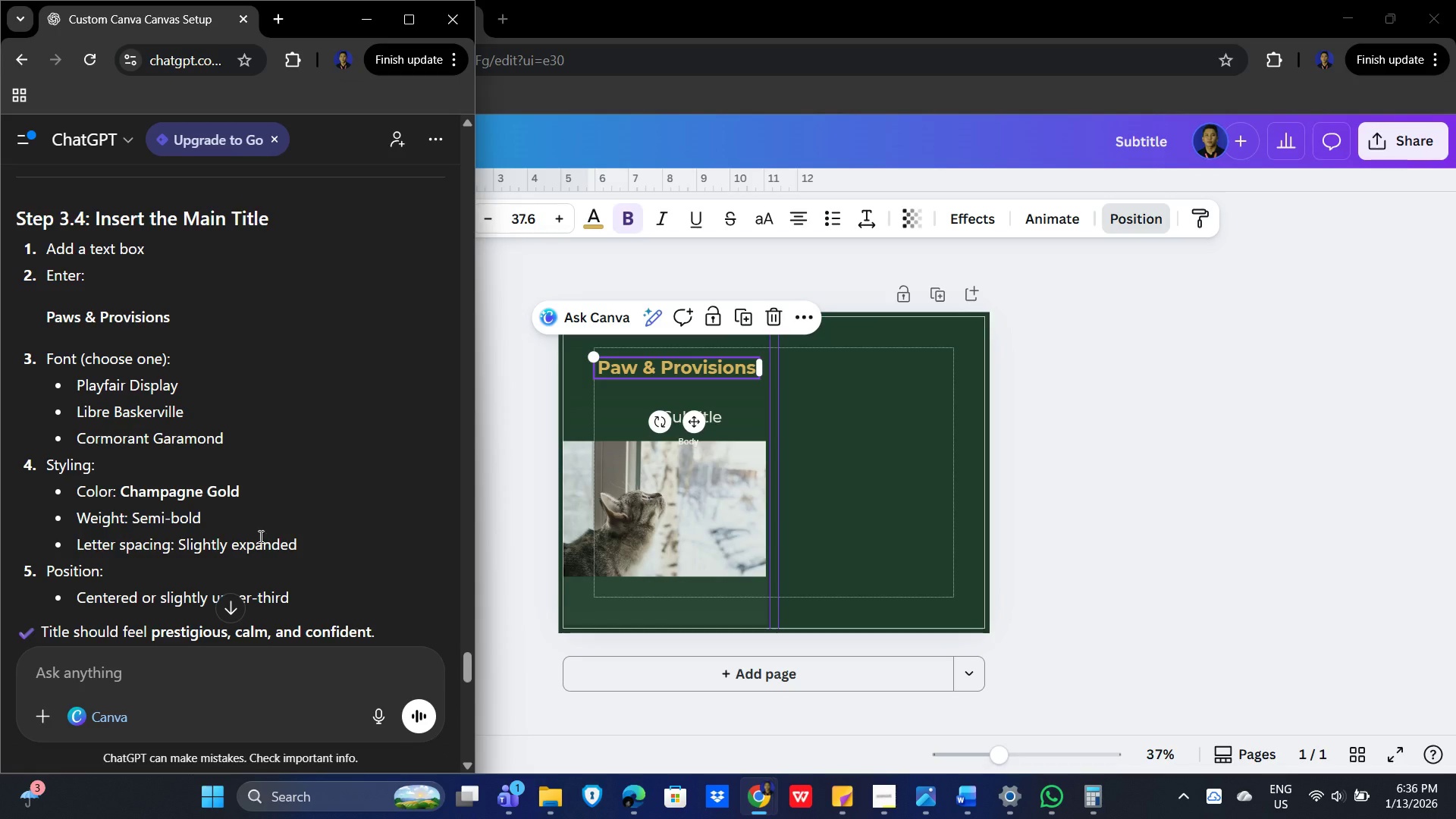 
left_click_drag(start_coordinate=[202, 416], to_coordinate=[71, 410])
 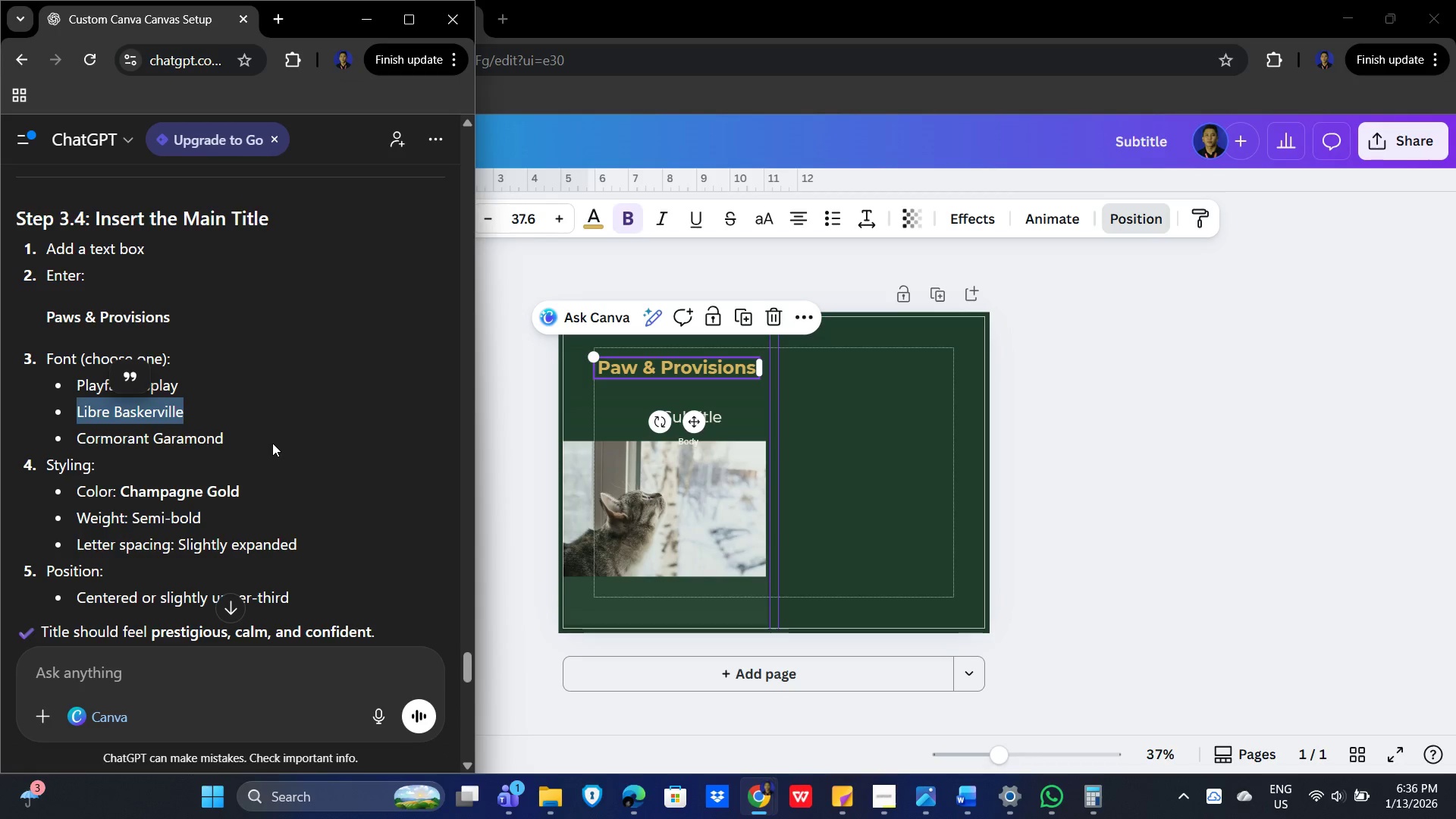 
left_click_drag(start_coordinate=[260, 441], to_coordinate=[77, 439])
 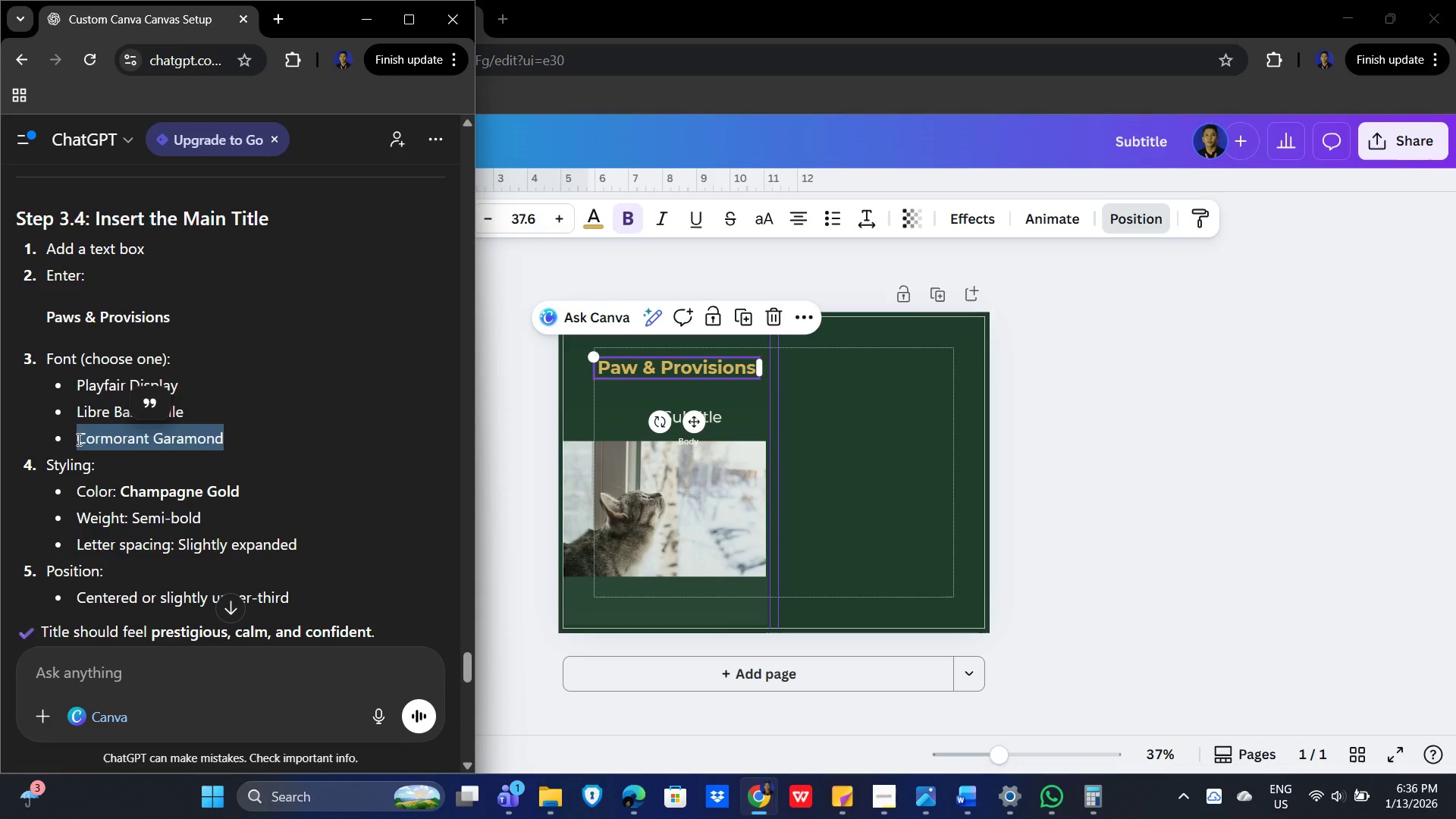 
key(Control+C)
 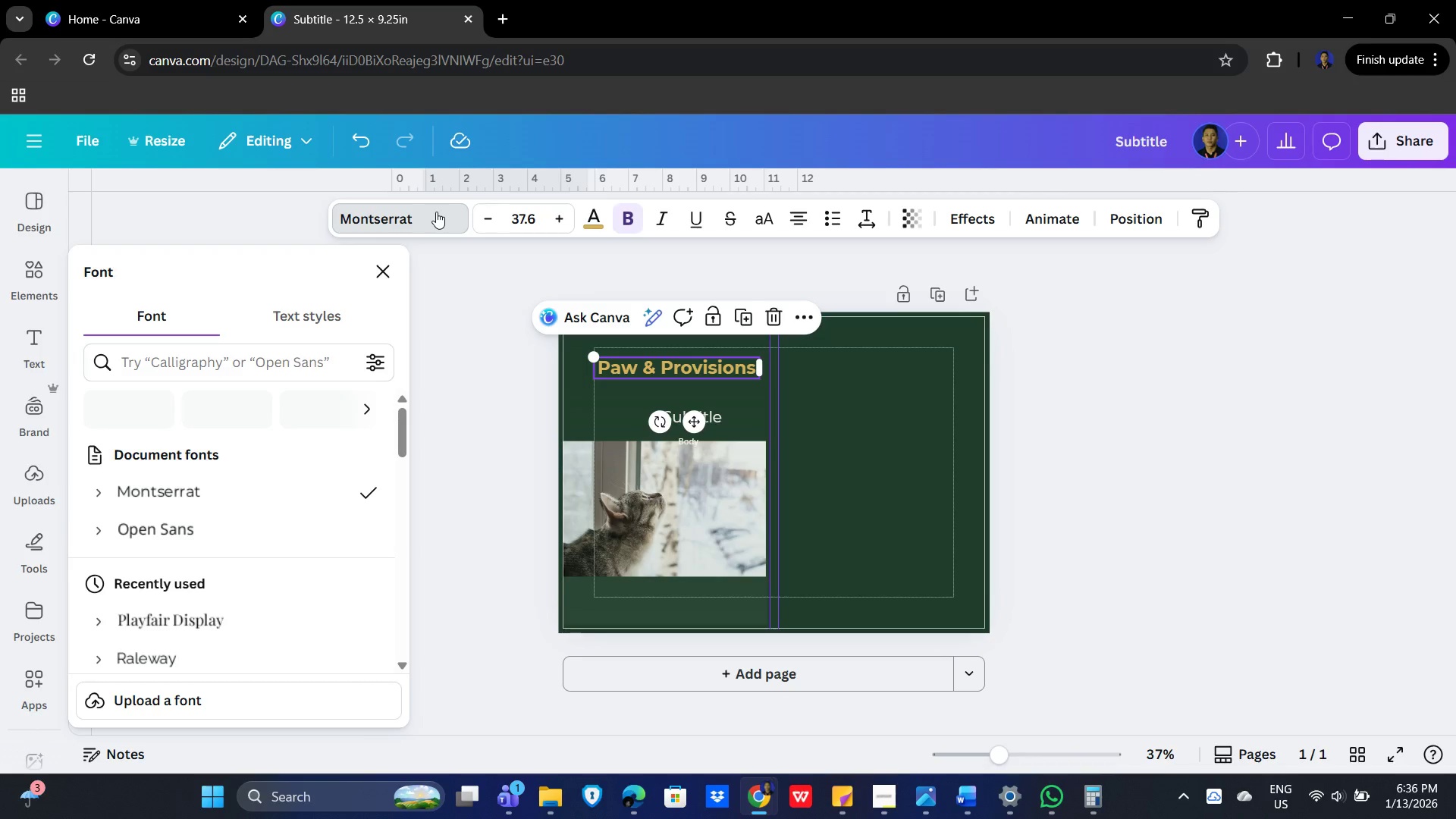 
key(Control+V)
 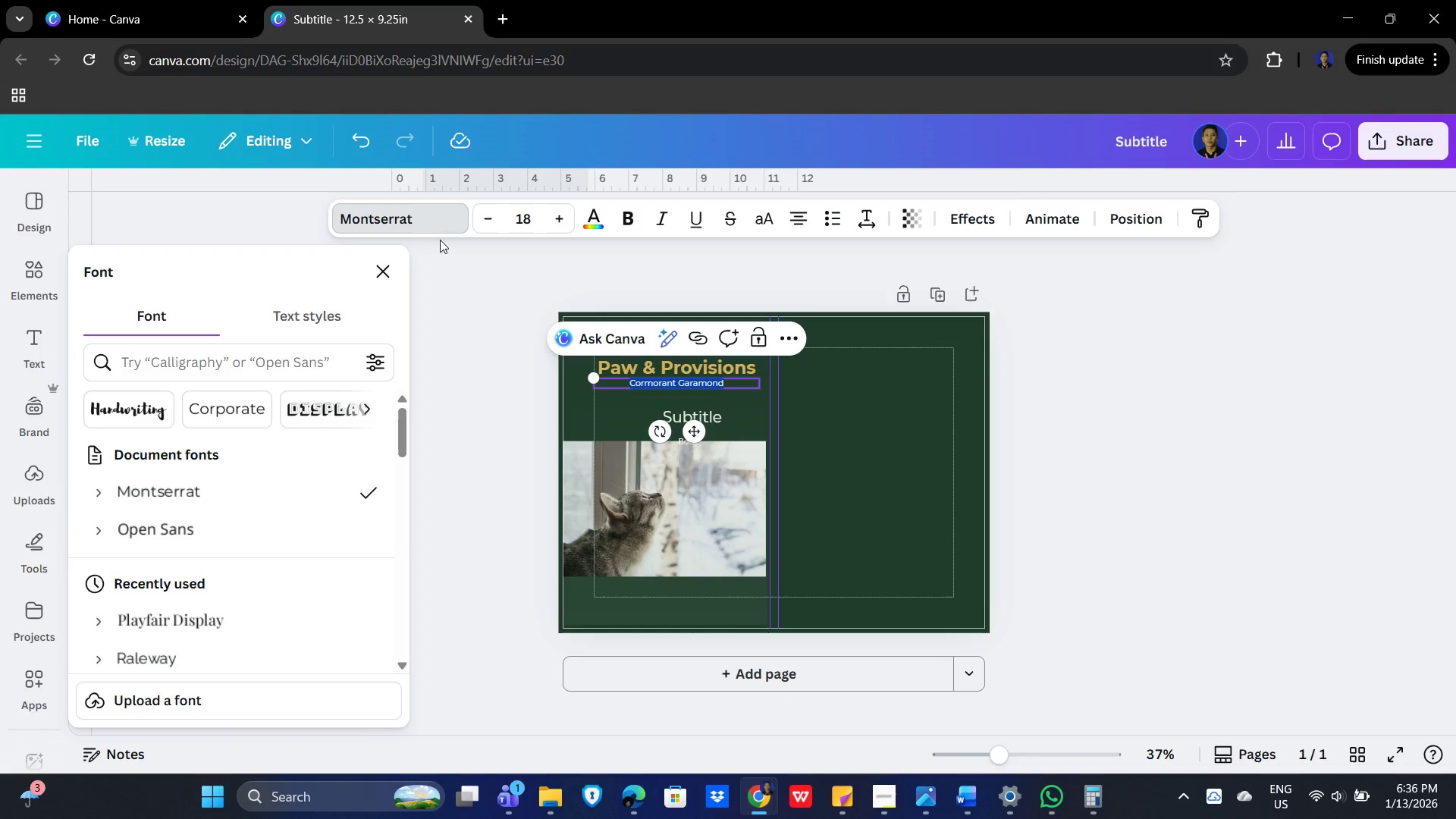 
key(Control+Z)
 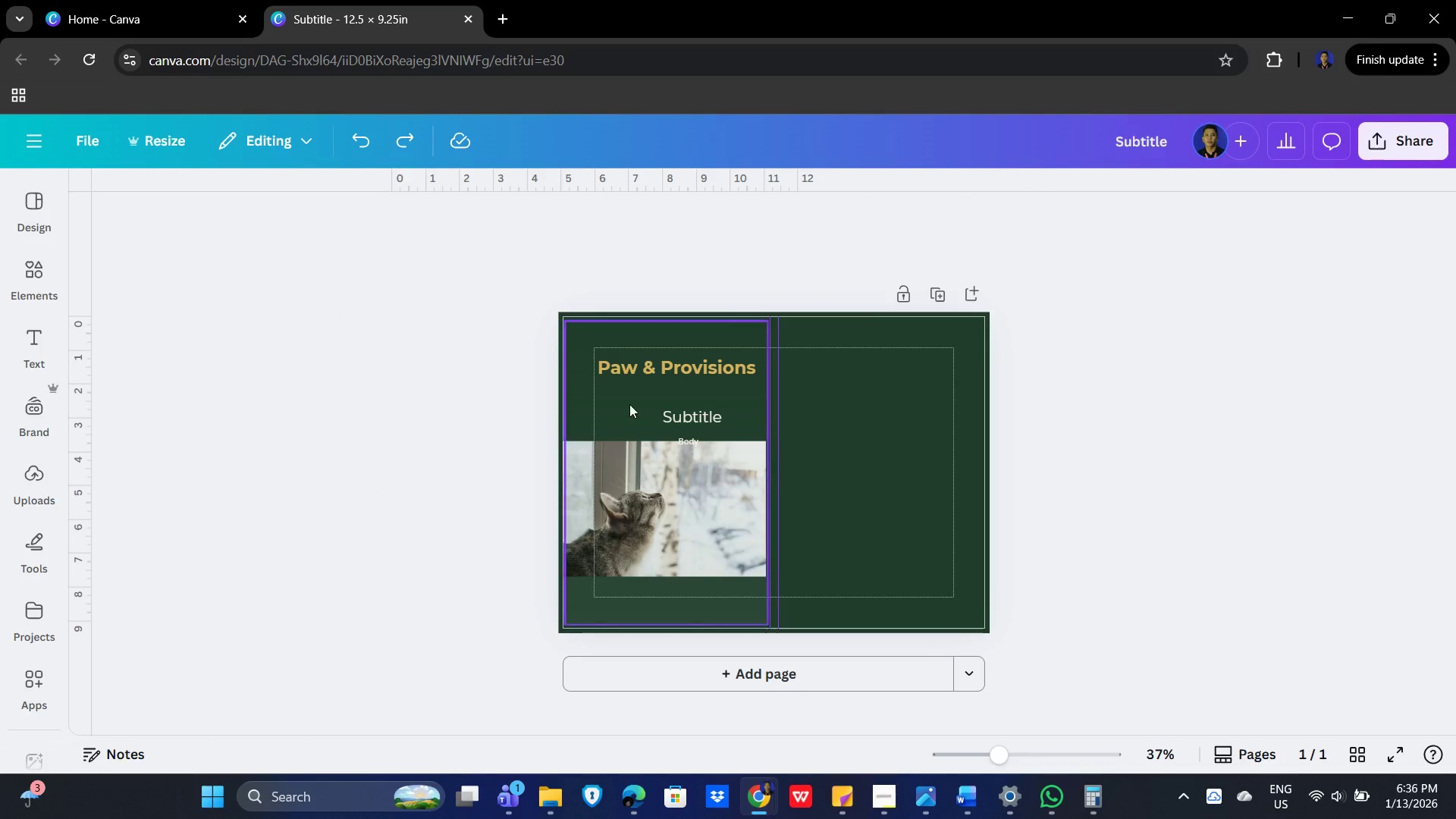 
left_click([667, 374])
 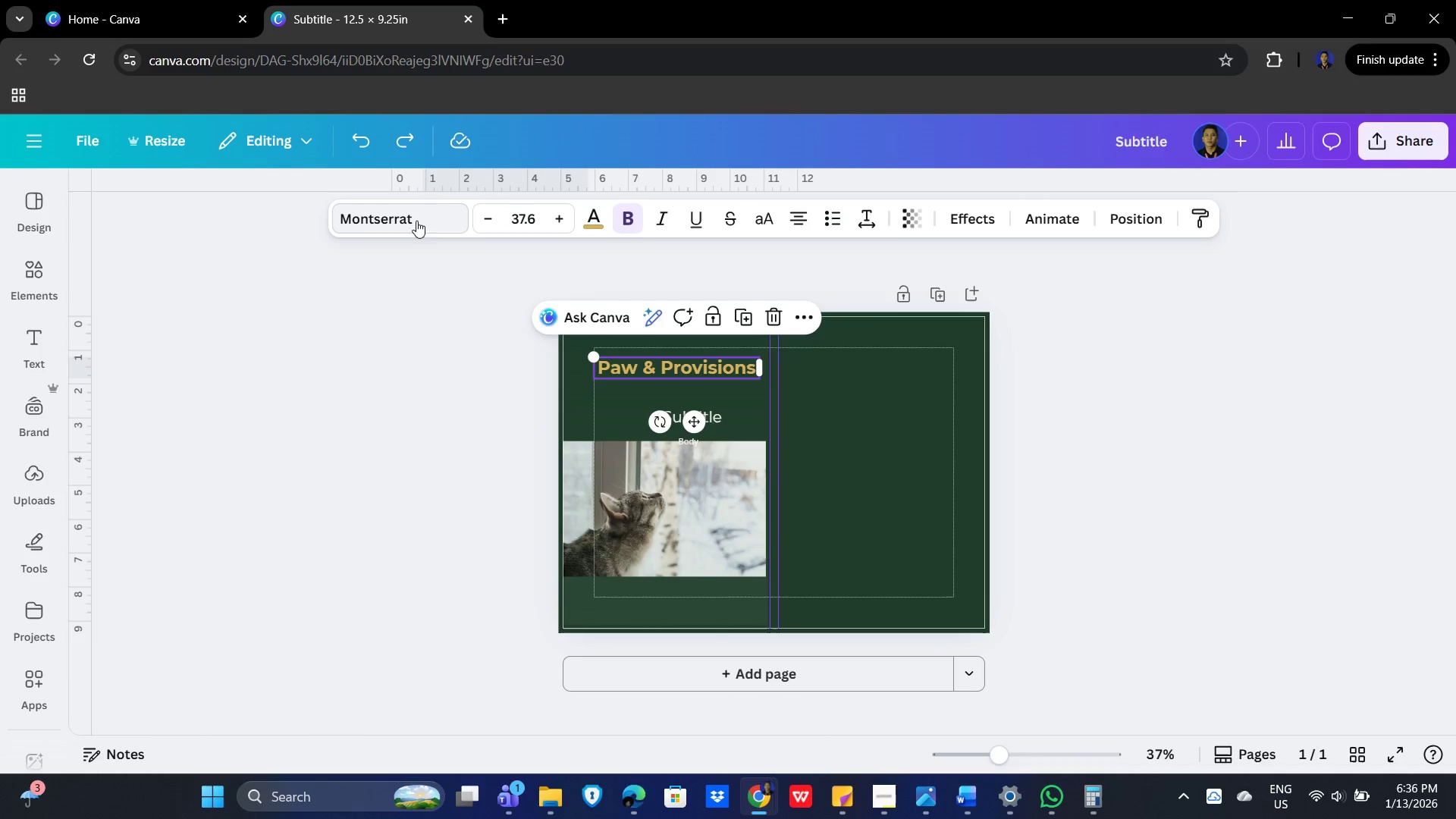 
double_click([416, 219])
 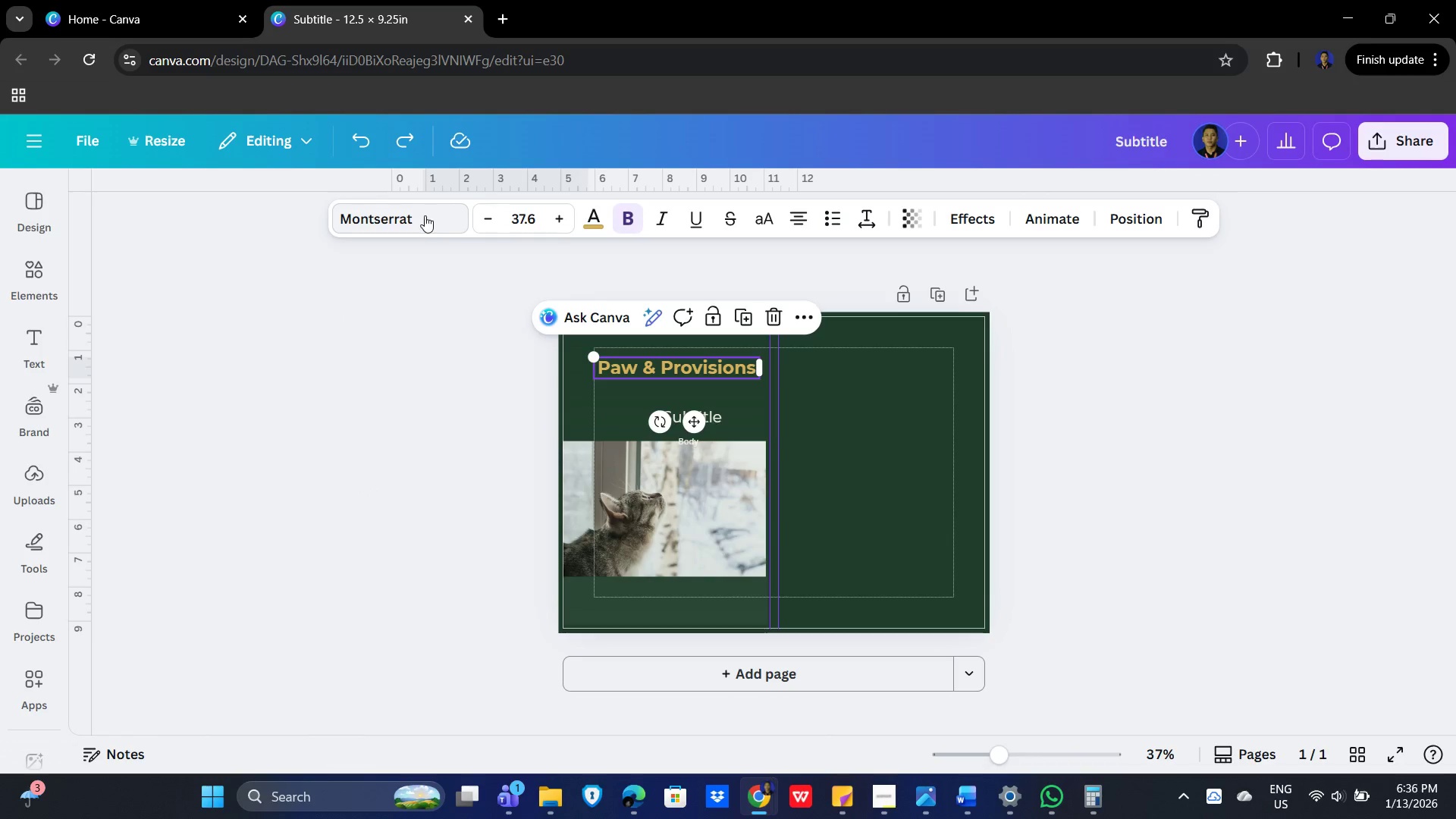 
left_click([423, 215])
 